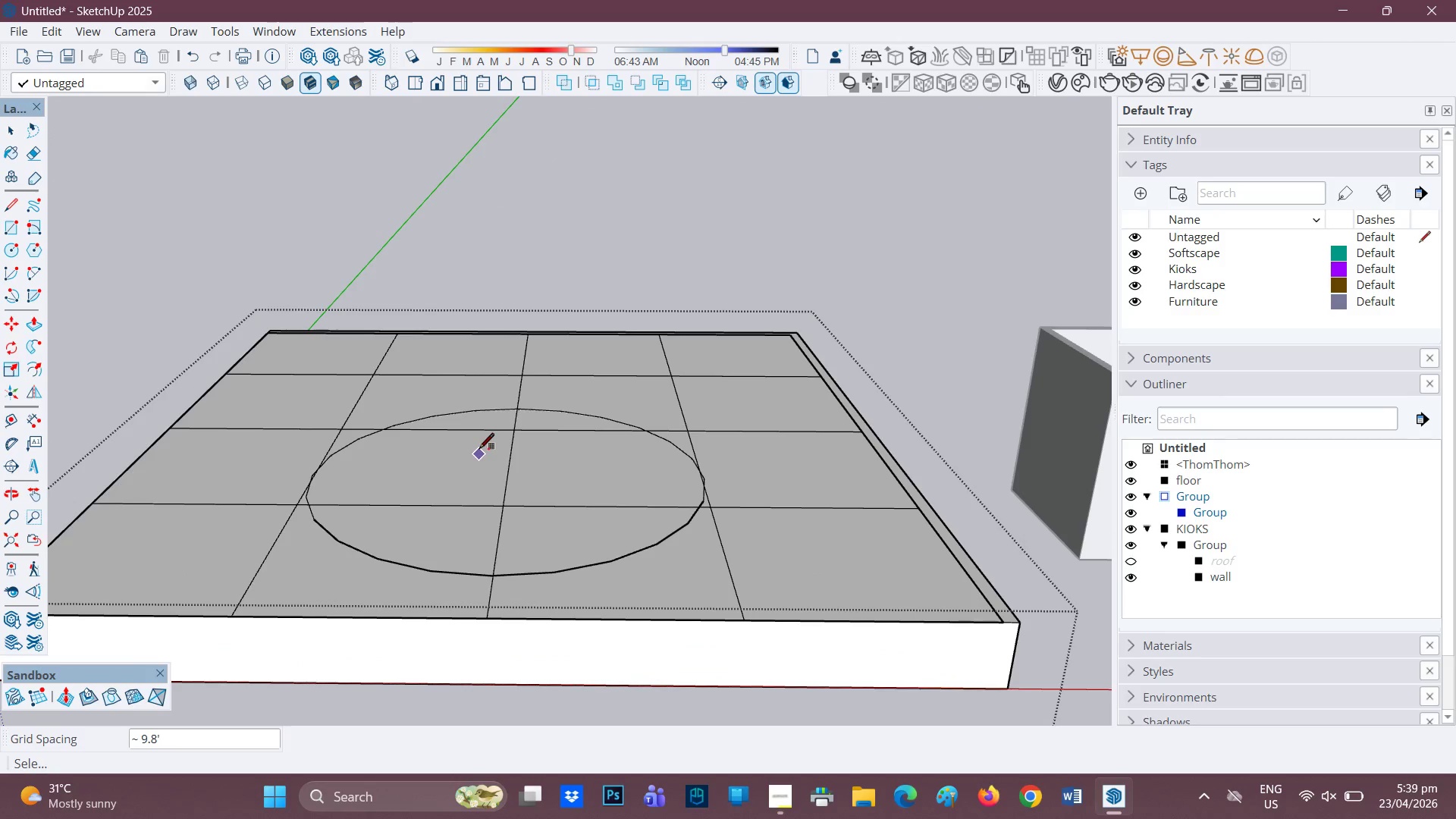 
scroll: coordinate [492, 411], scroll_direction: down, amount: 4.0
 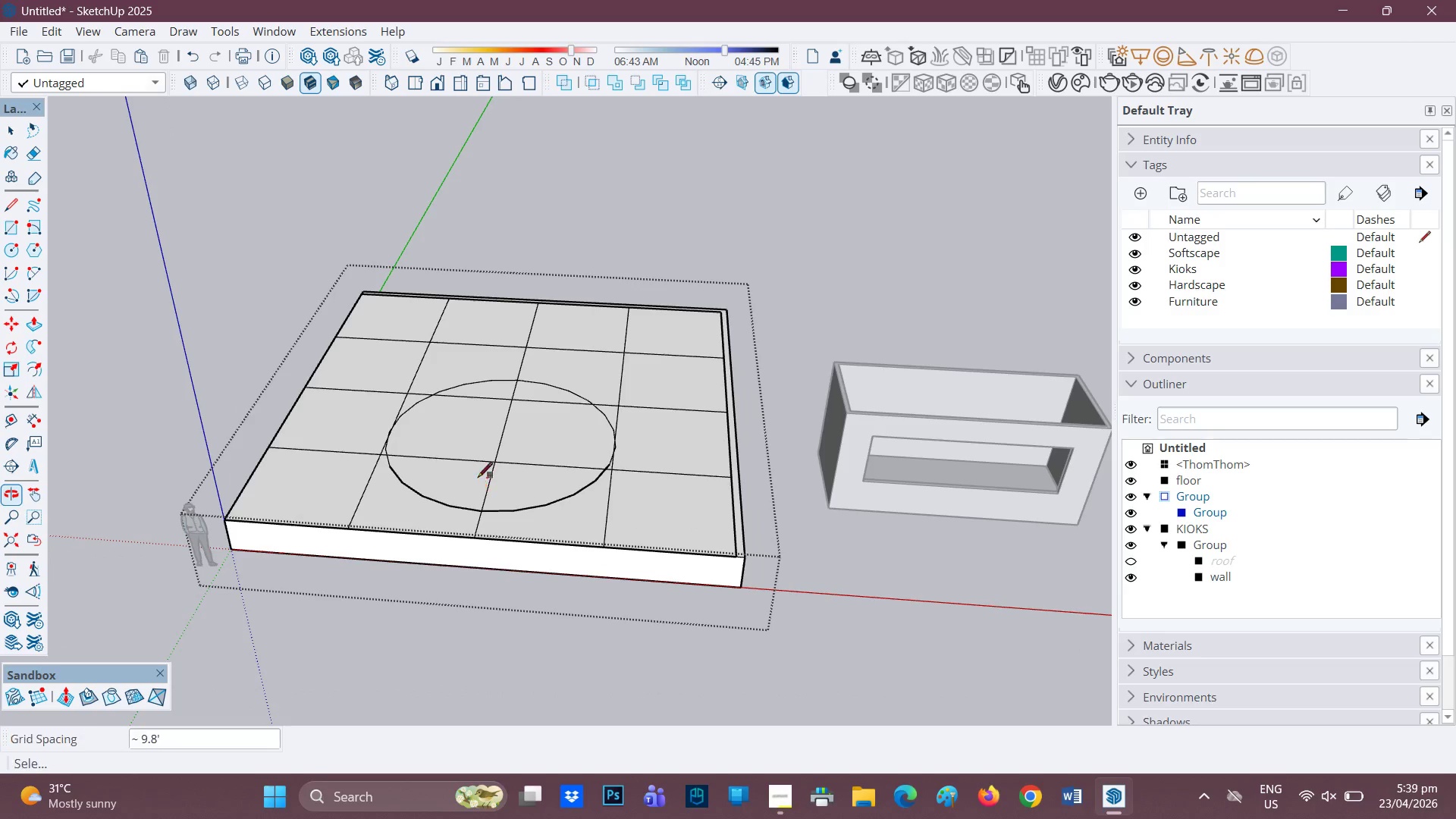 
key(Control+Z)
 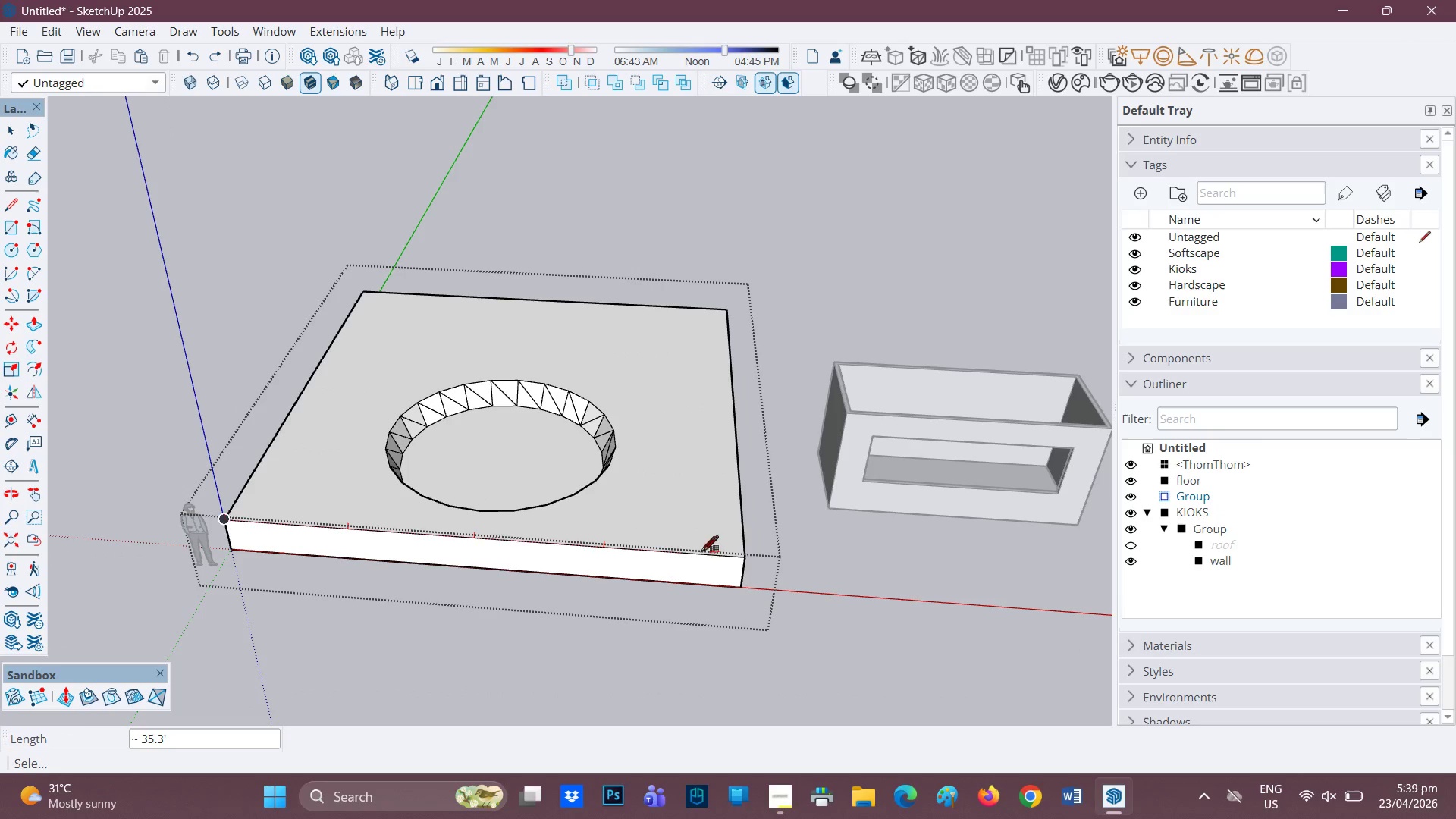 
left_click([747, 558])
 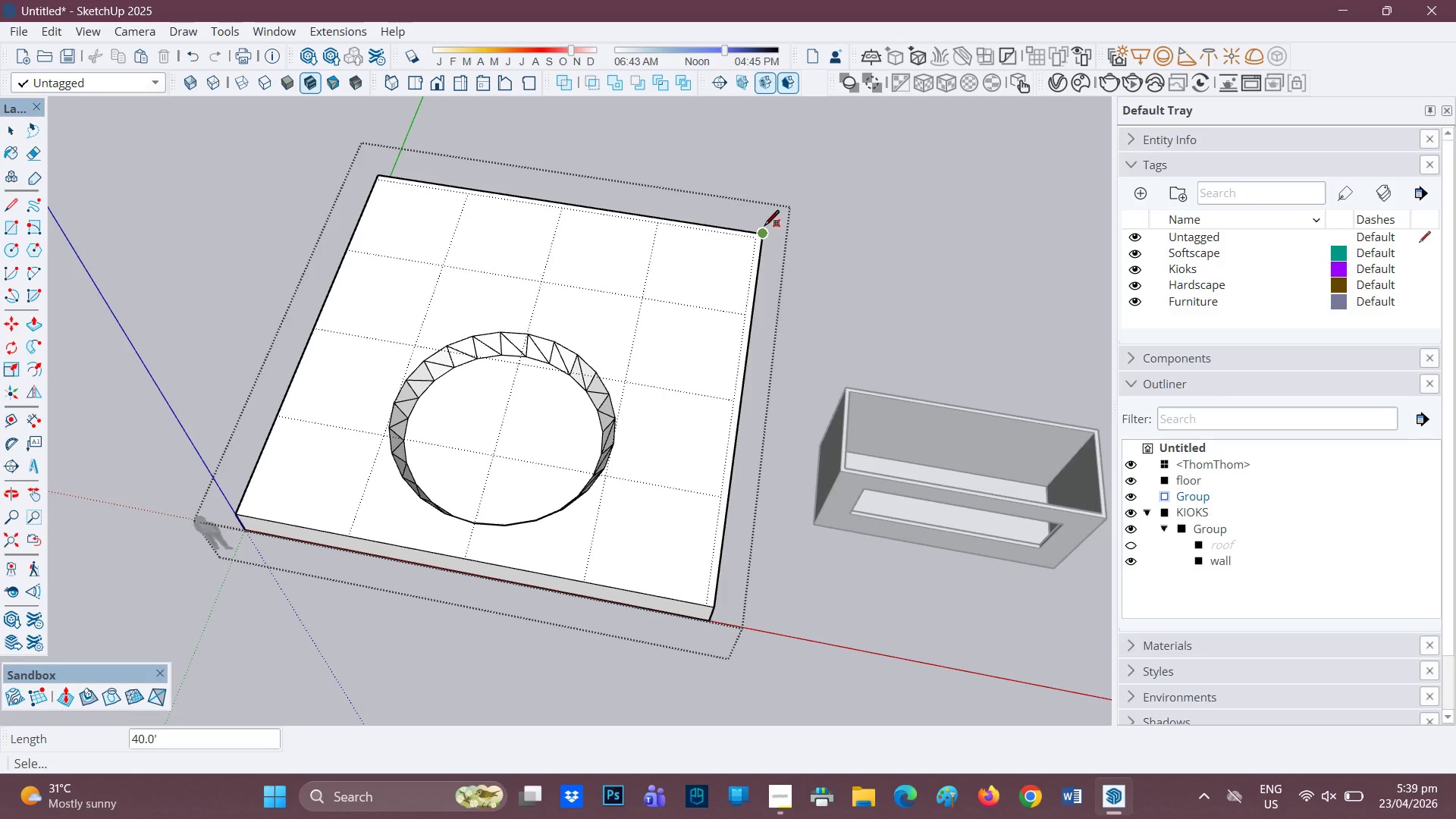 
wait(6.53)
 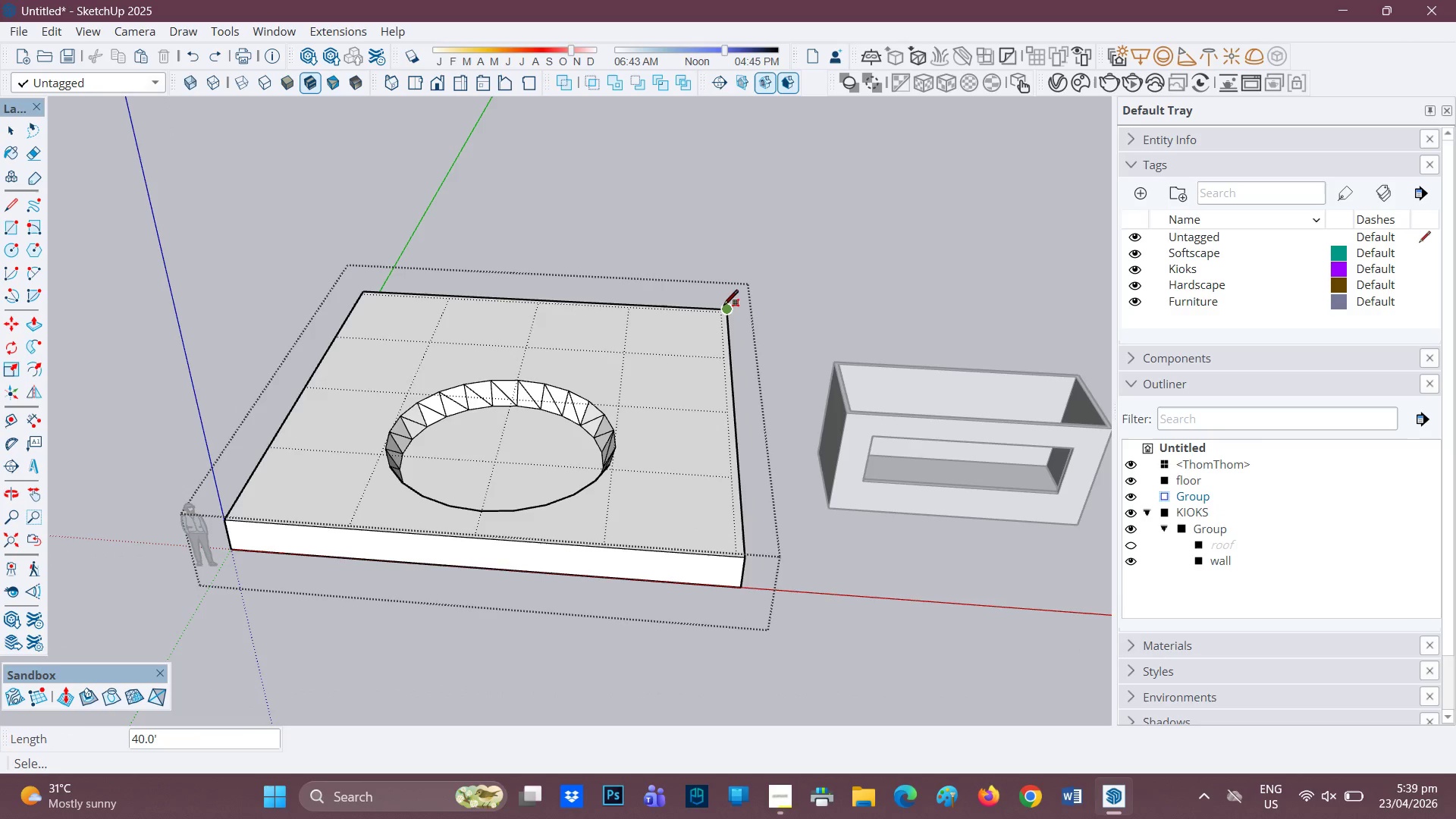 
left_click([764, 233])
 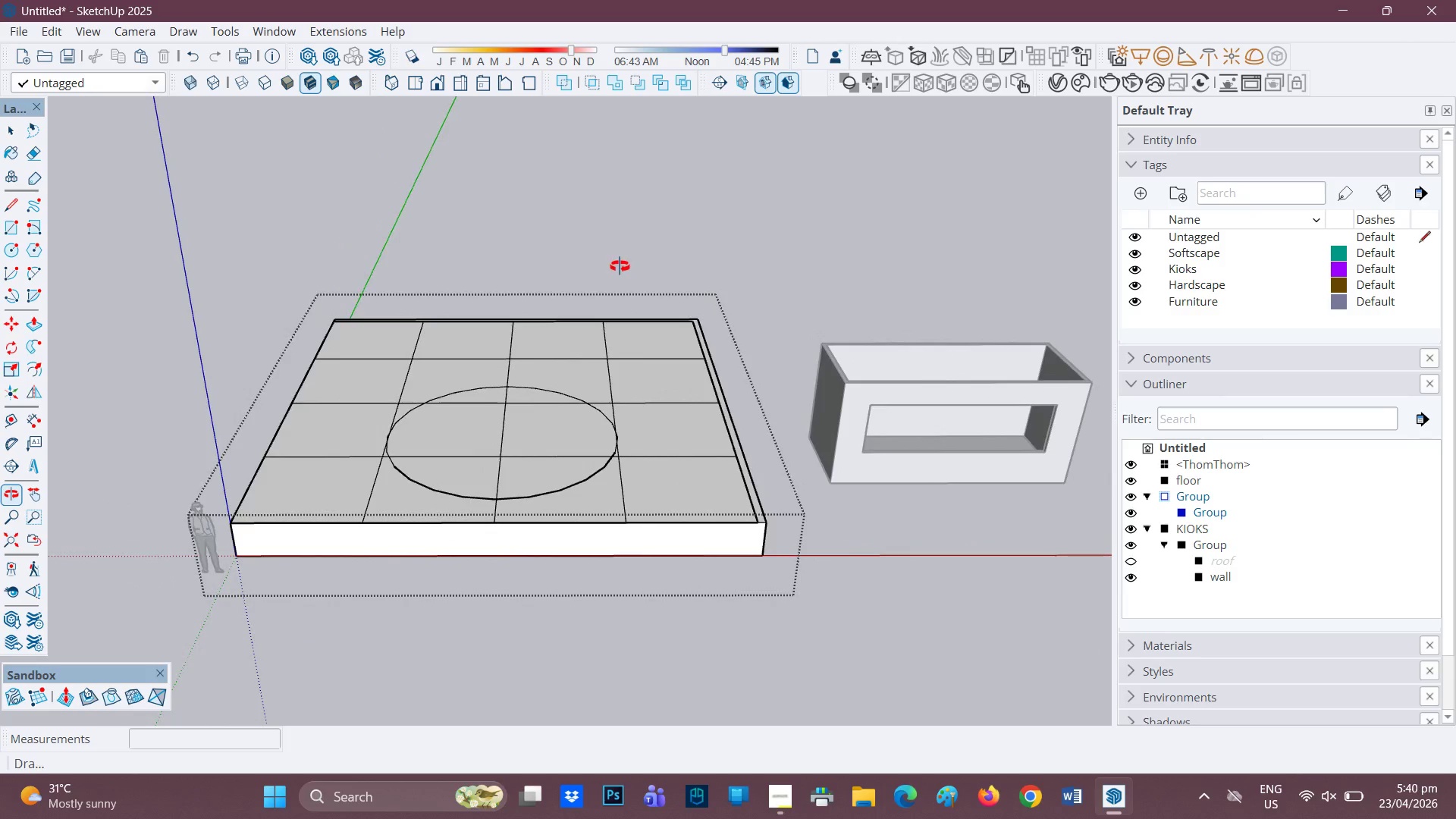 
scroll: coordinate [617, 427], scroll_direction: up, amount: 2.0
 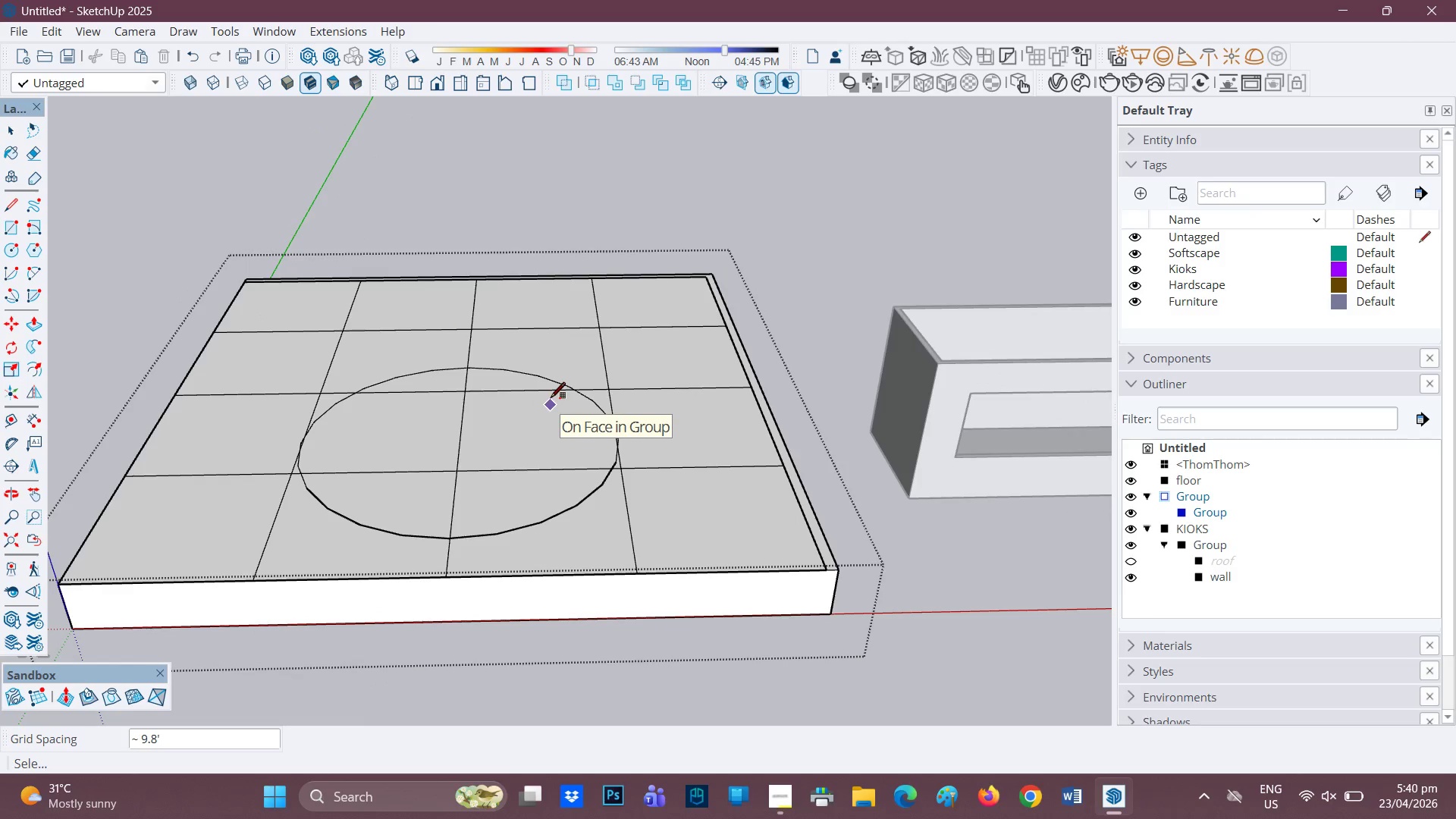 
wait(7.6)
 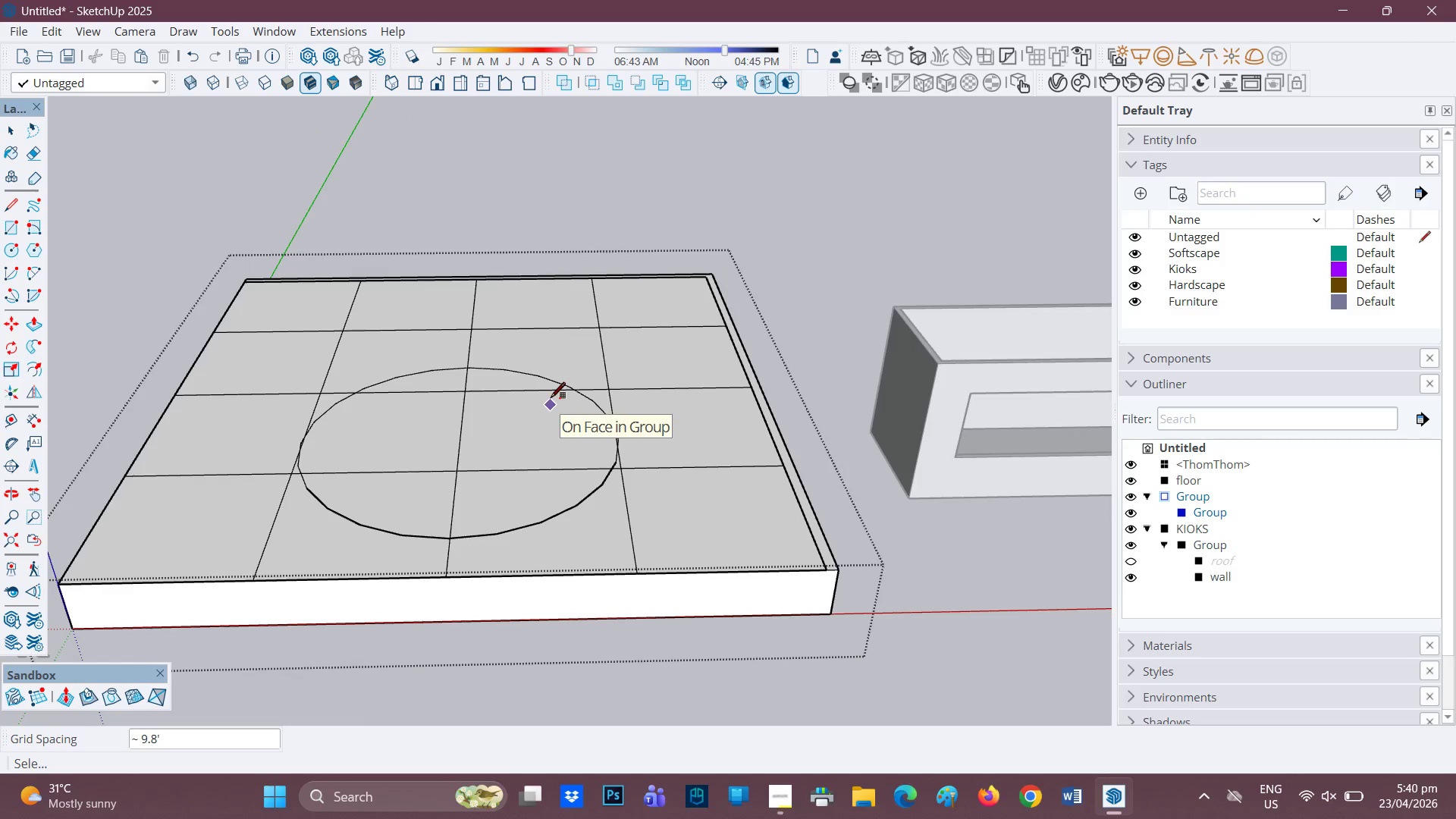 
scroll: coordinate [546, 416], scroll_direction: up, amount: 1.0
 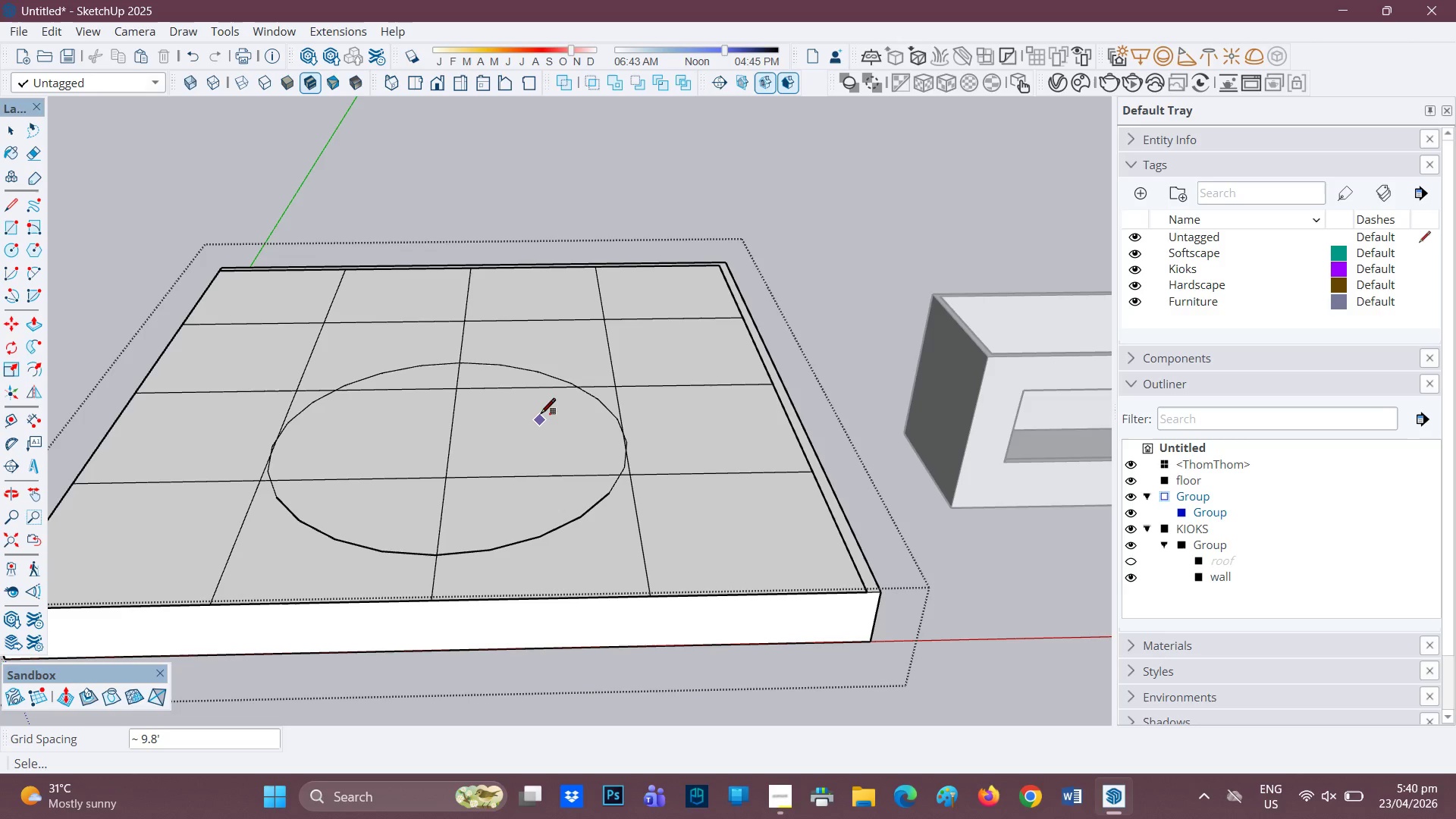 
wait(11.42)
 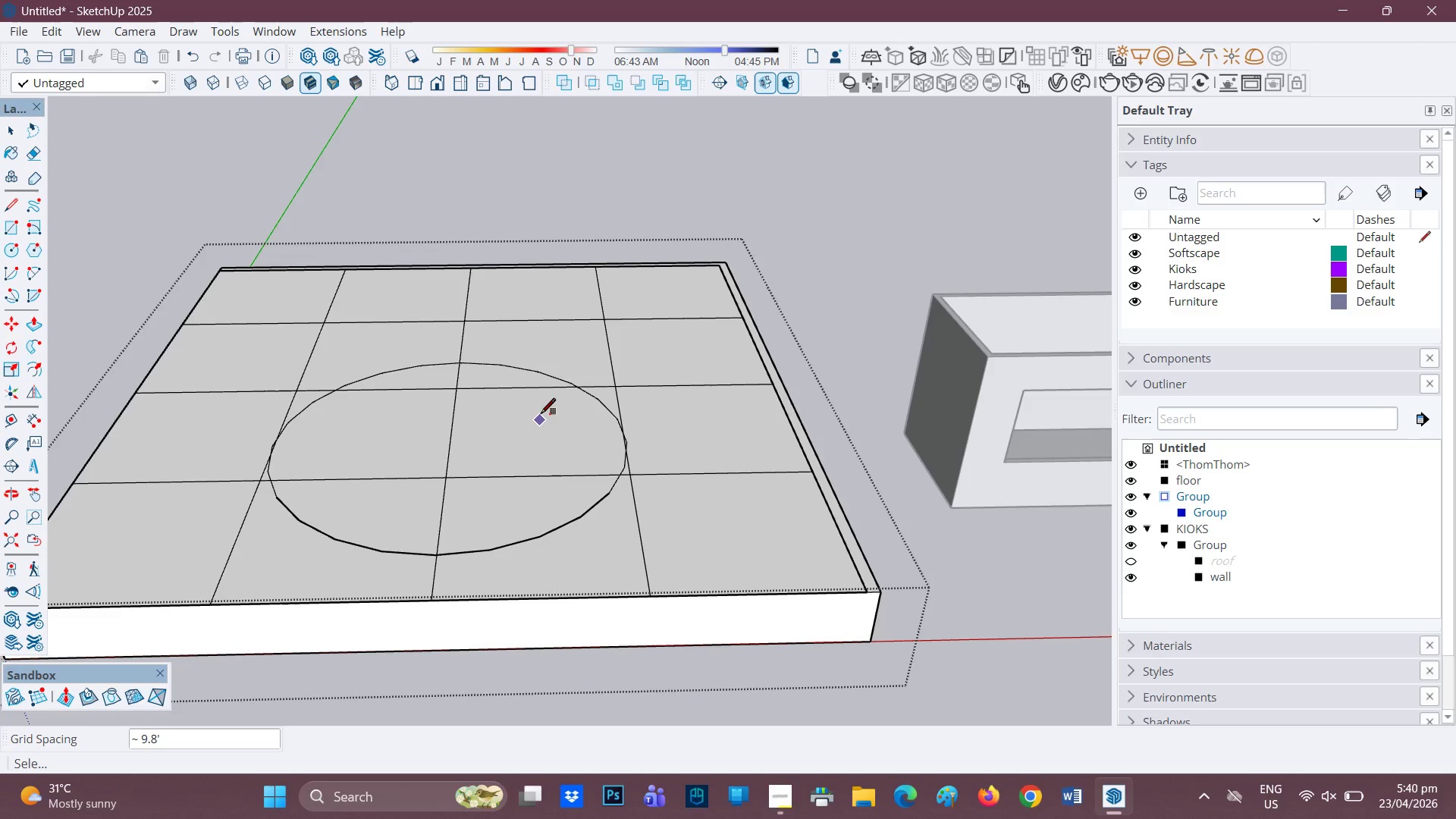 
key(Control+ControlLeft)
 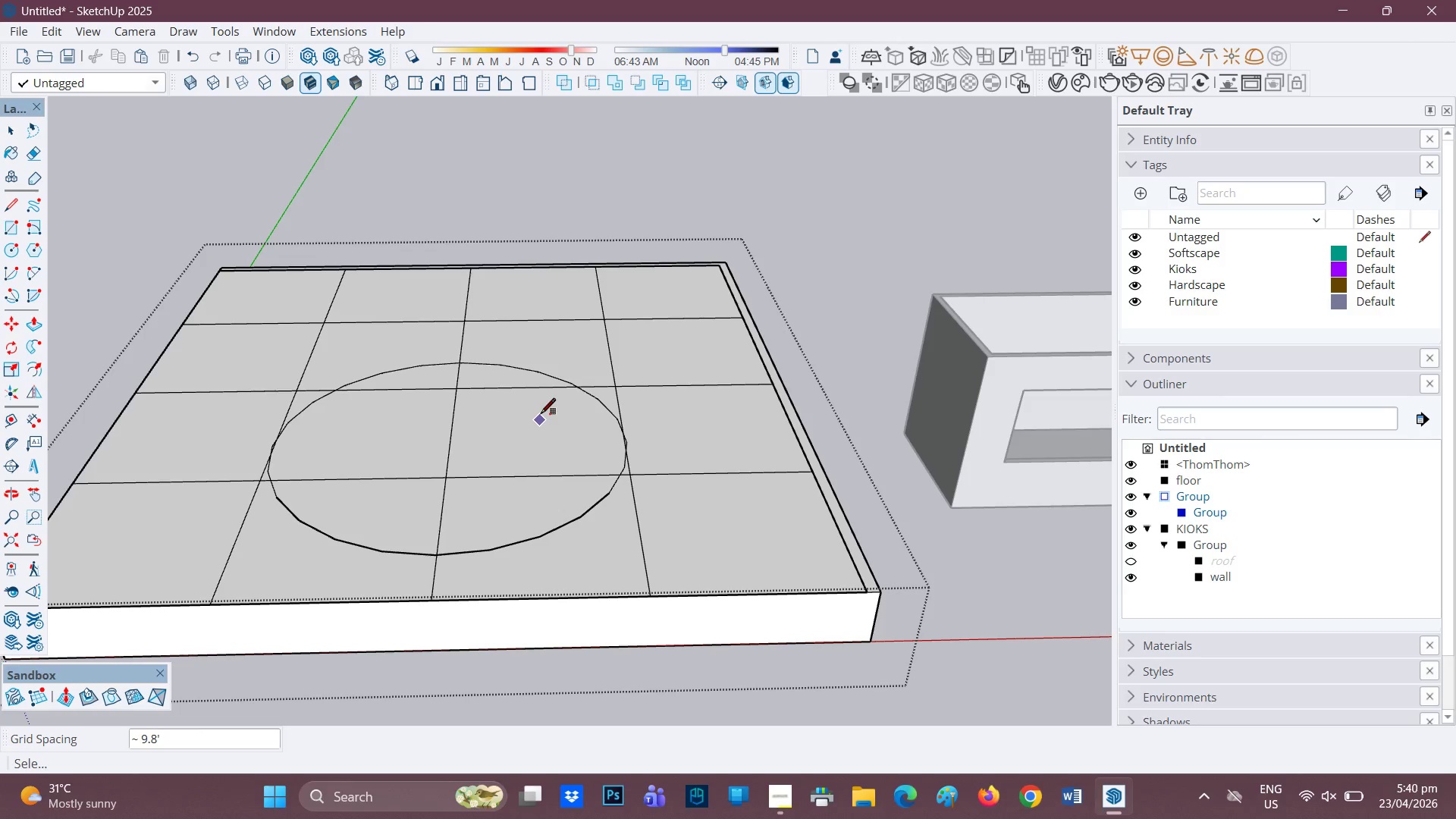 
key(Control+Z)
 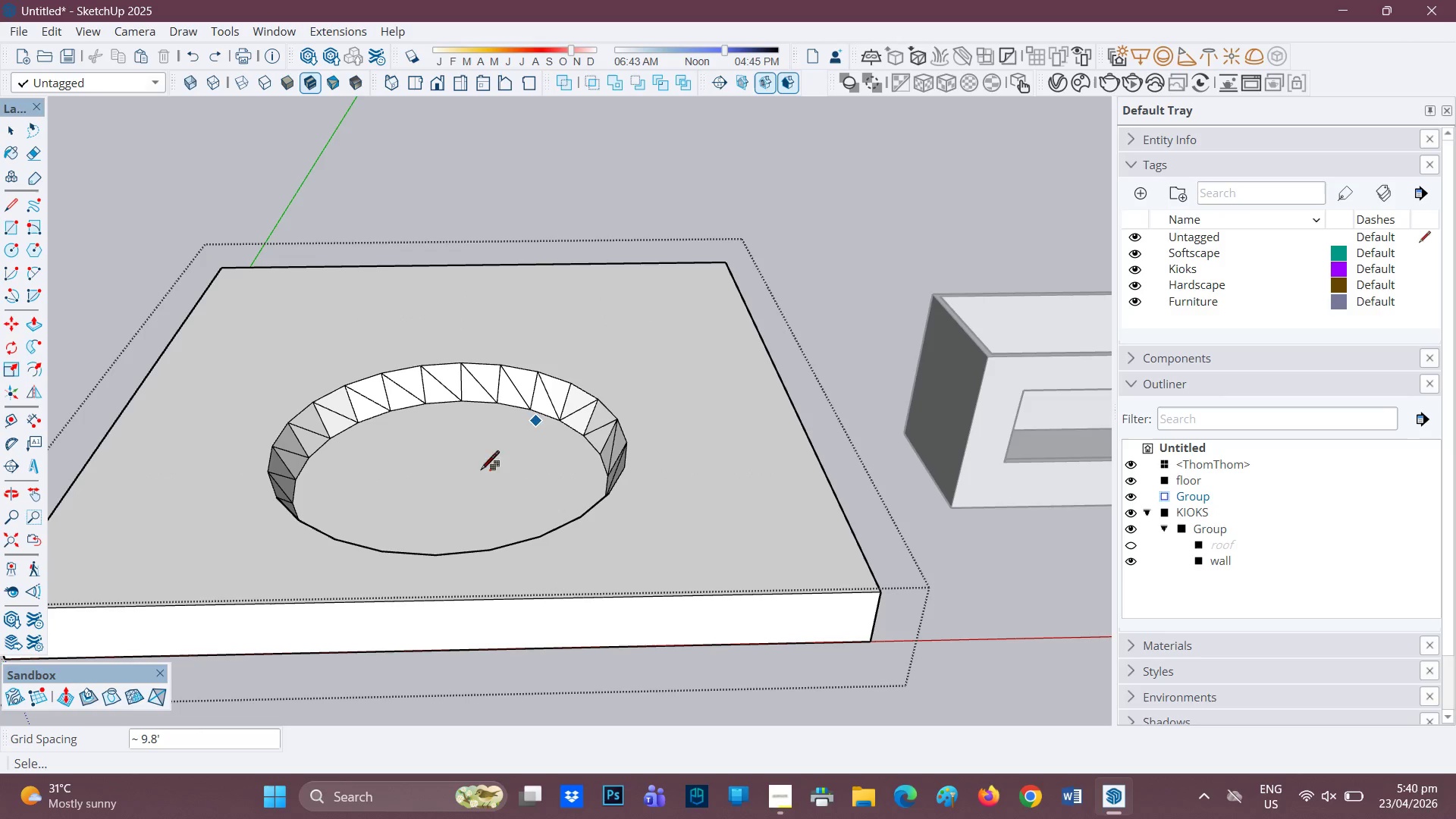 
scroll: coordinate [462, 492], scroll_direction: down, amount: 2.0
 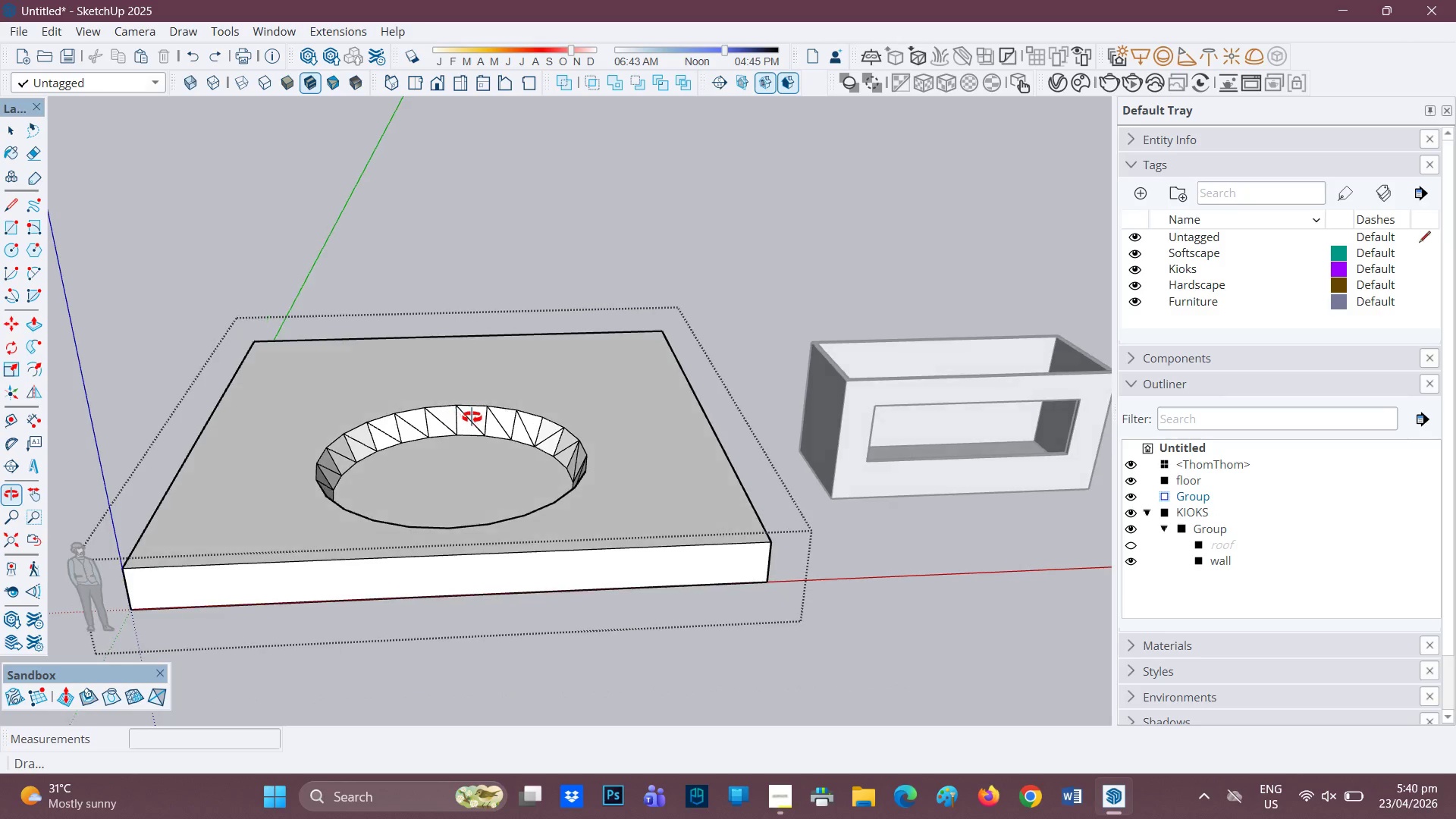 
key(Space)
 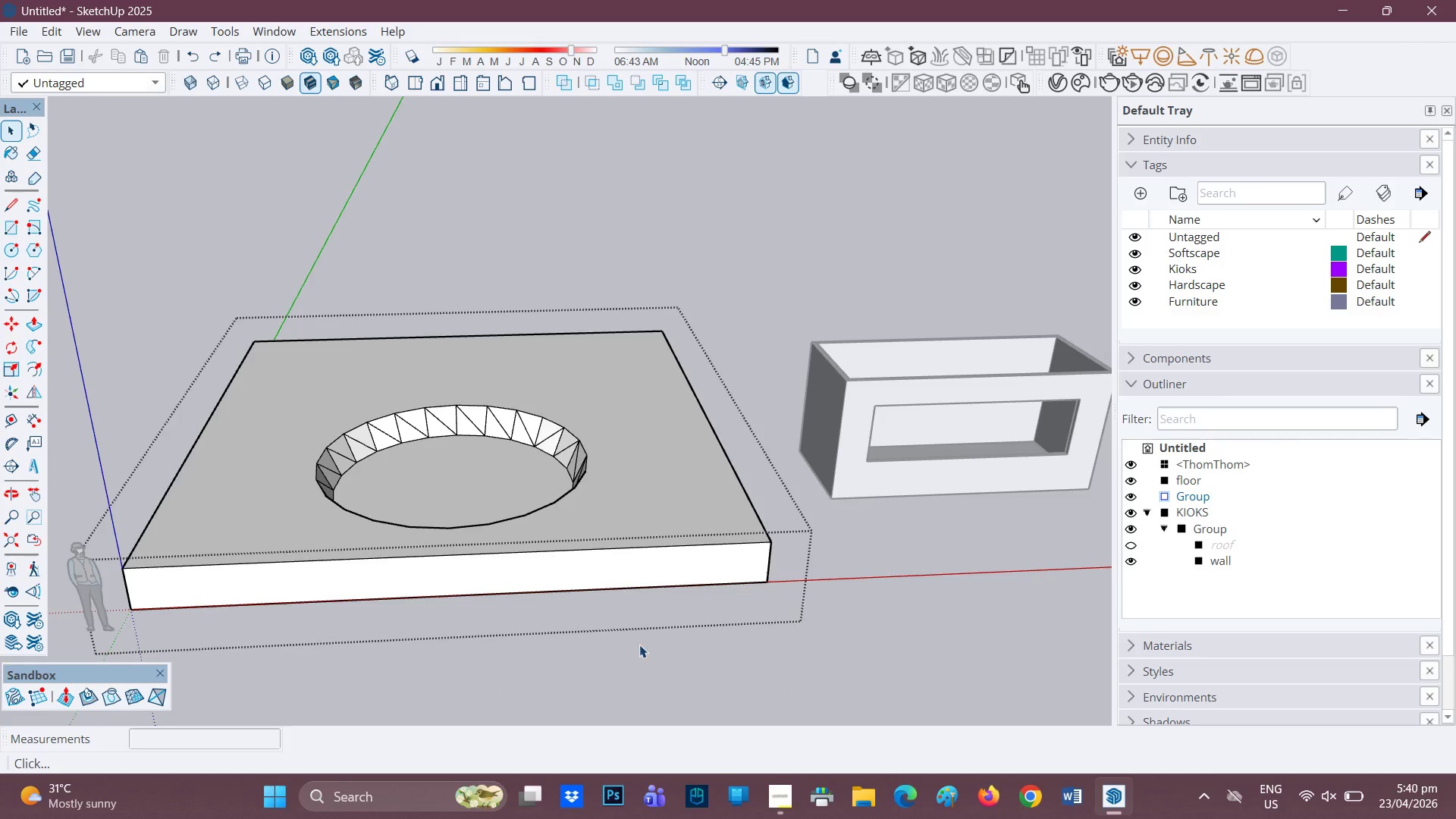 
left_click([640, 654])
 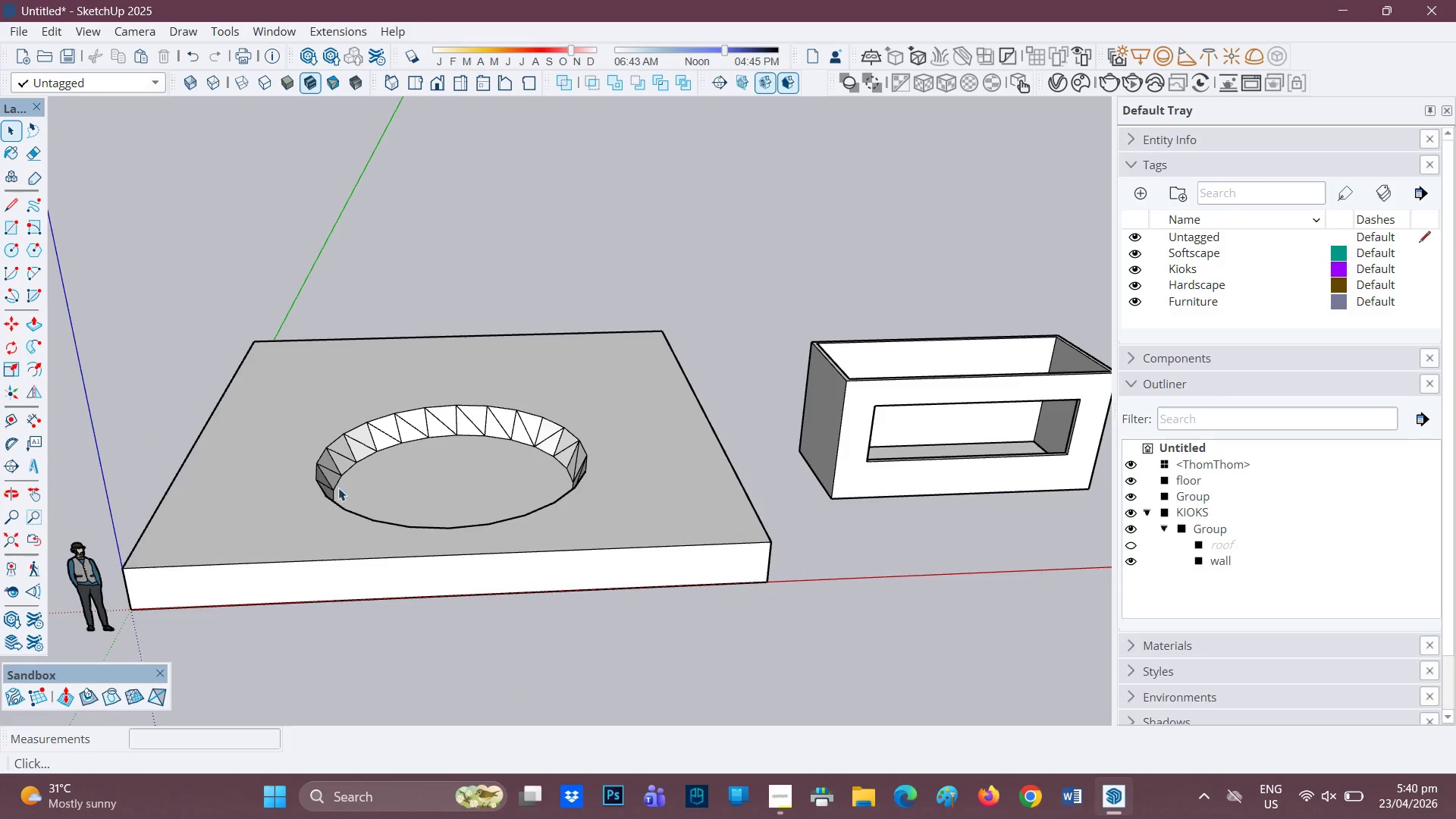 
scroll: coordinate [265, 449], scroll_direction: none, amount: 0.0
 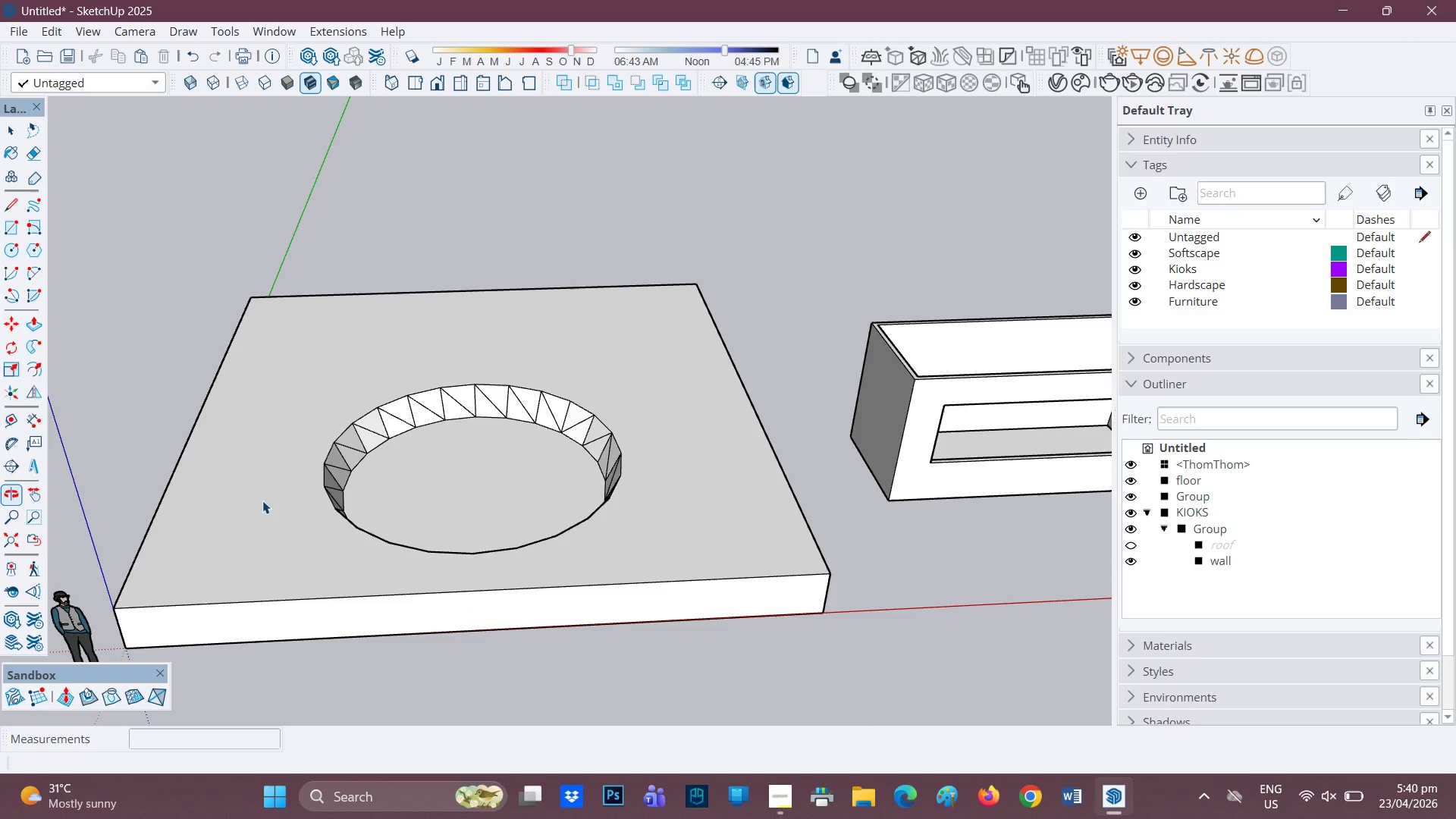 
scroll: coordinate [262, 500], scroll_direction: up, amount: 1.0
 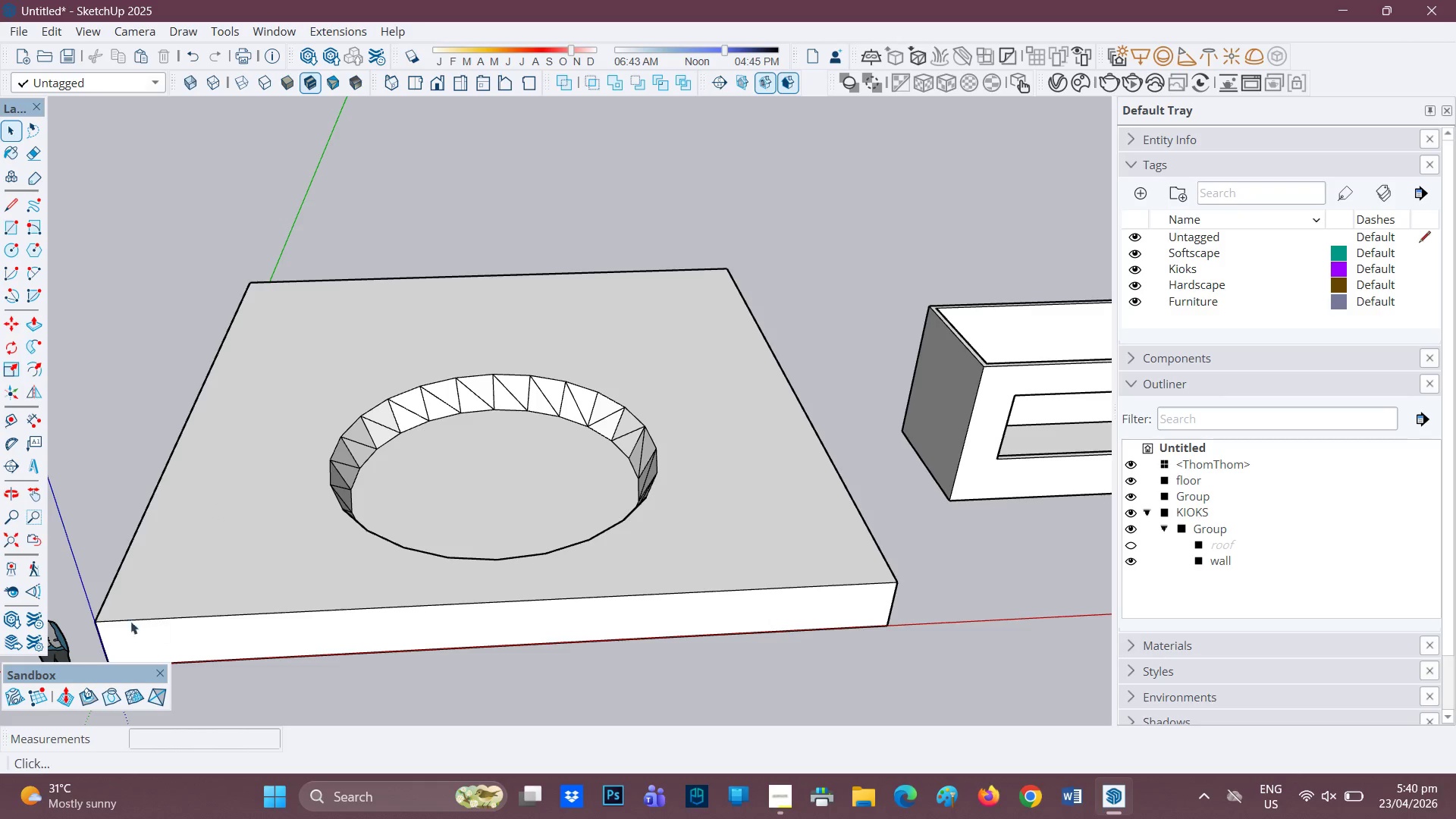 
wait(11.38)
 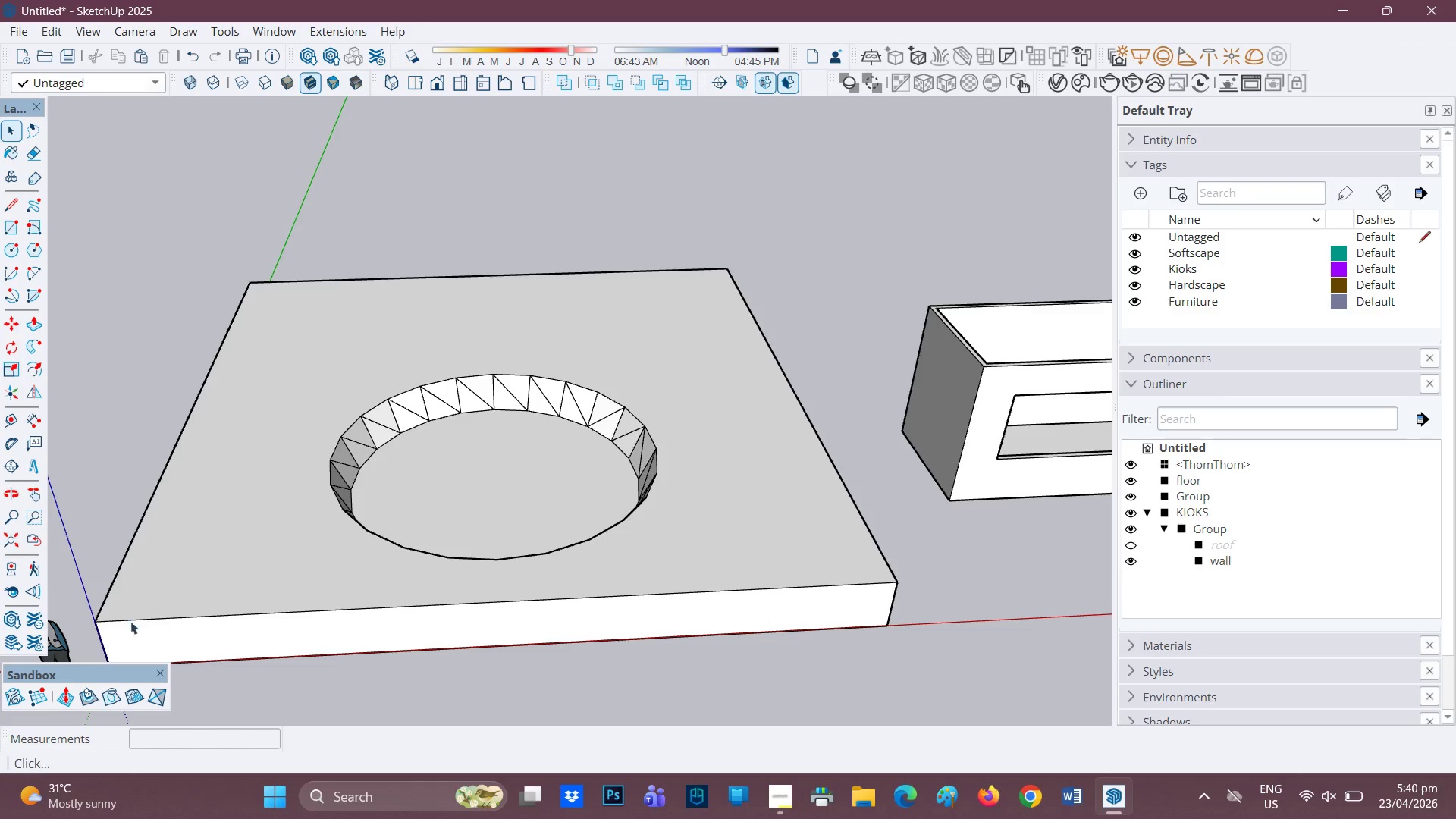 
left_click([44, 692])
 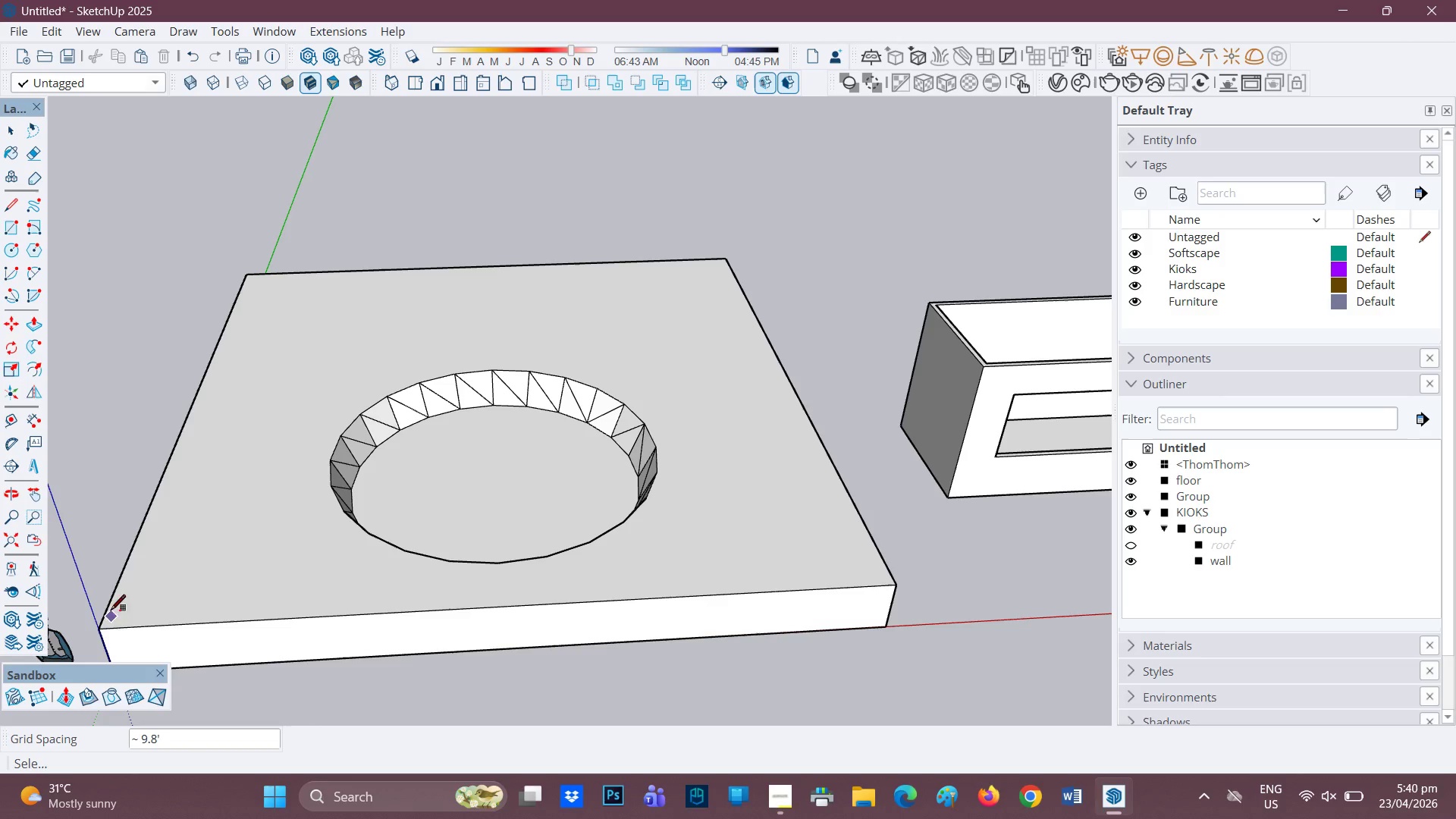 
left_click([102, 624])
 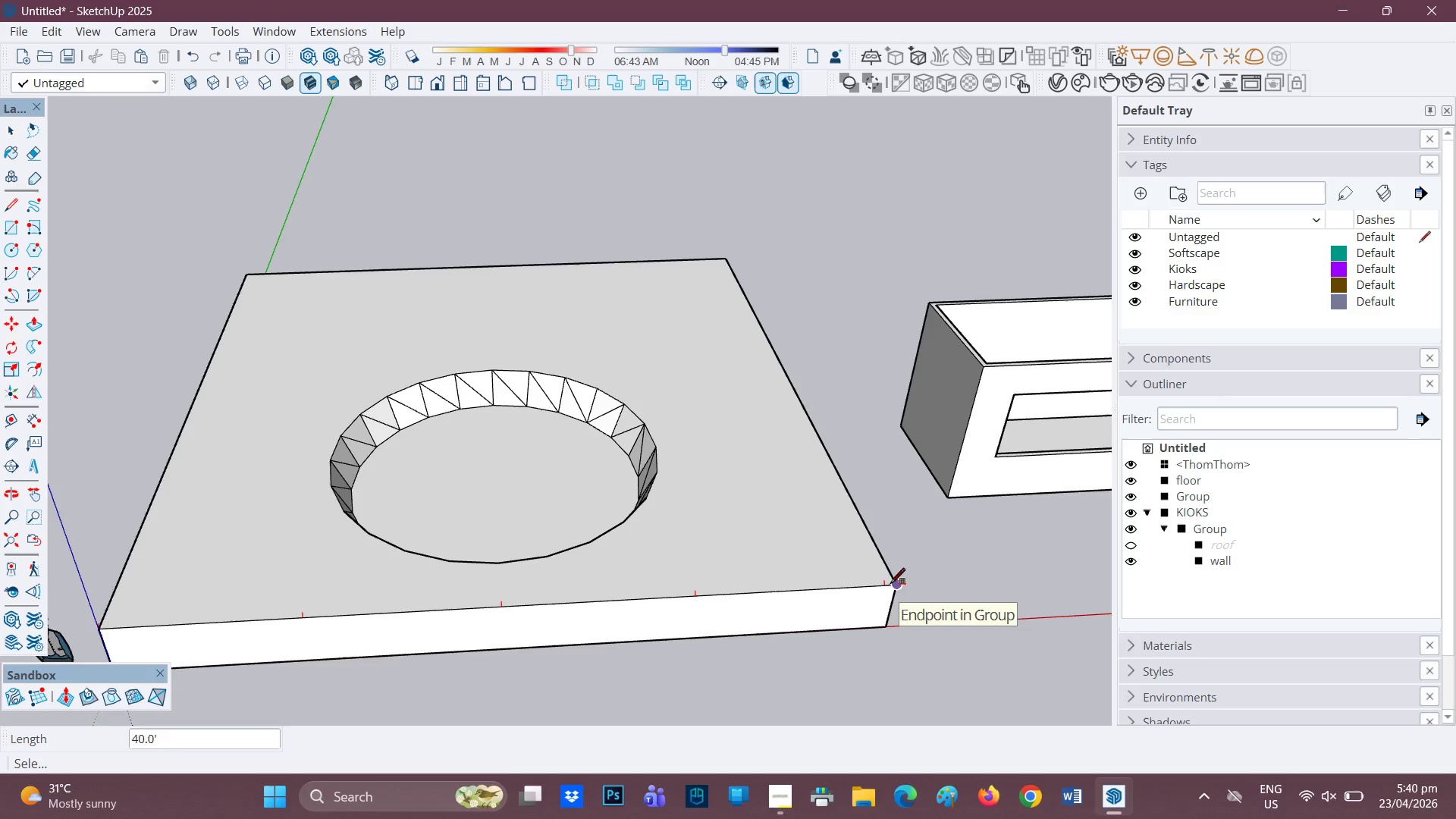 
wait(6.08)
 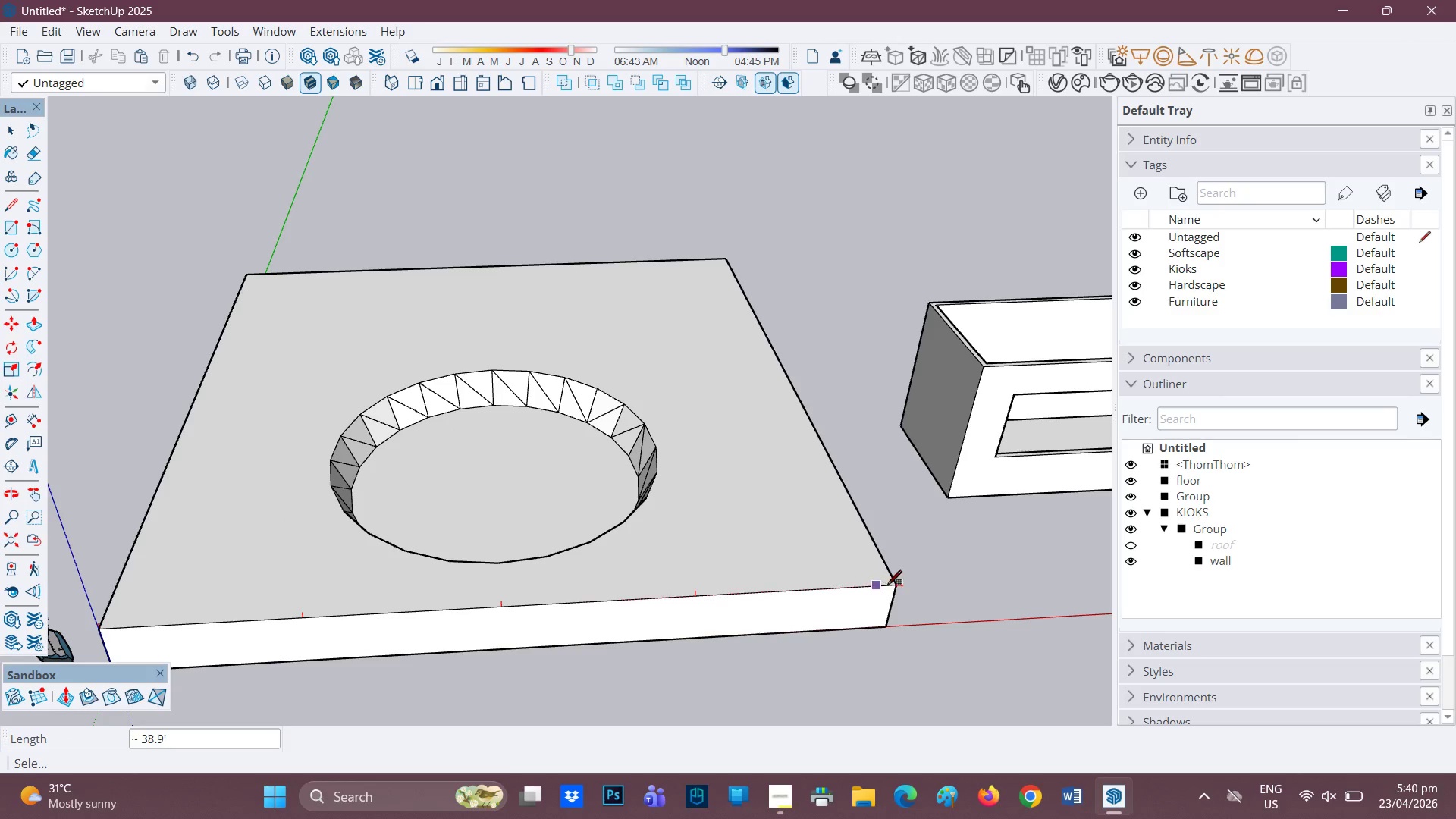 
type(40')
 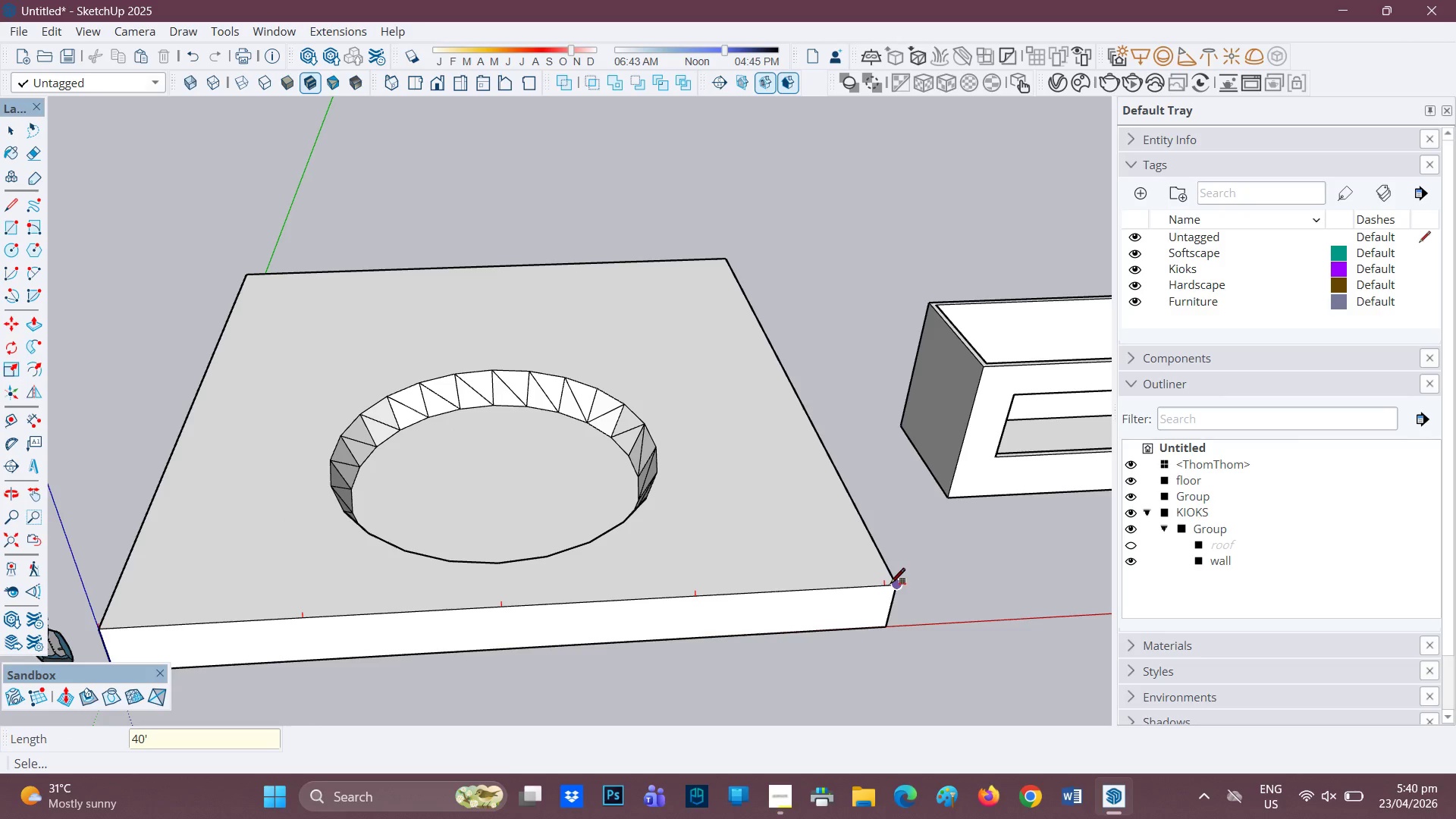 
key(Enter)
 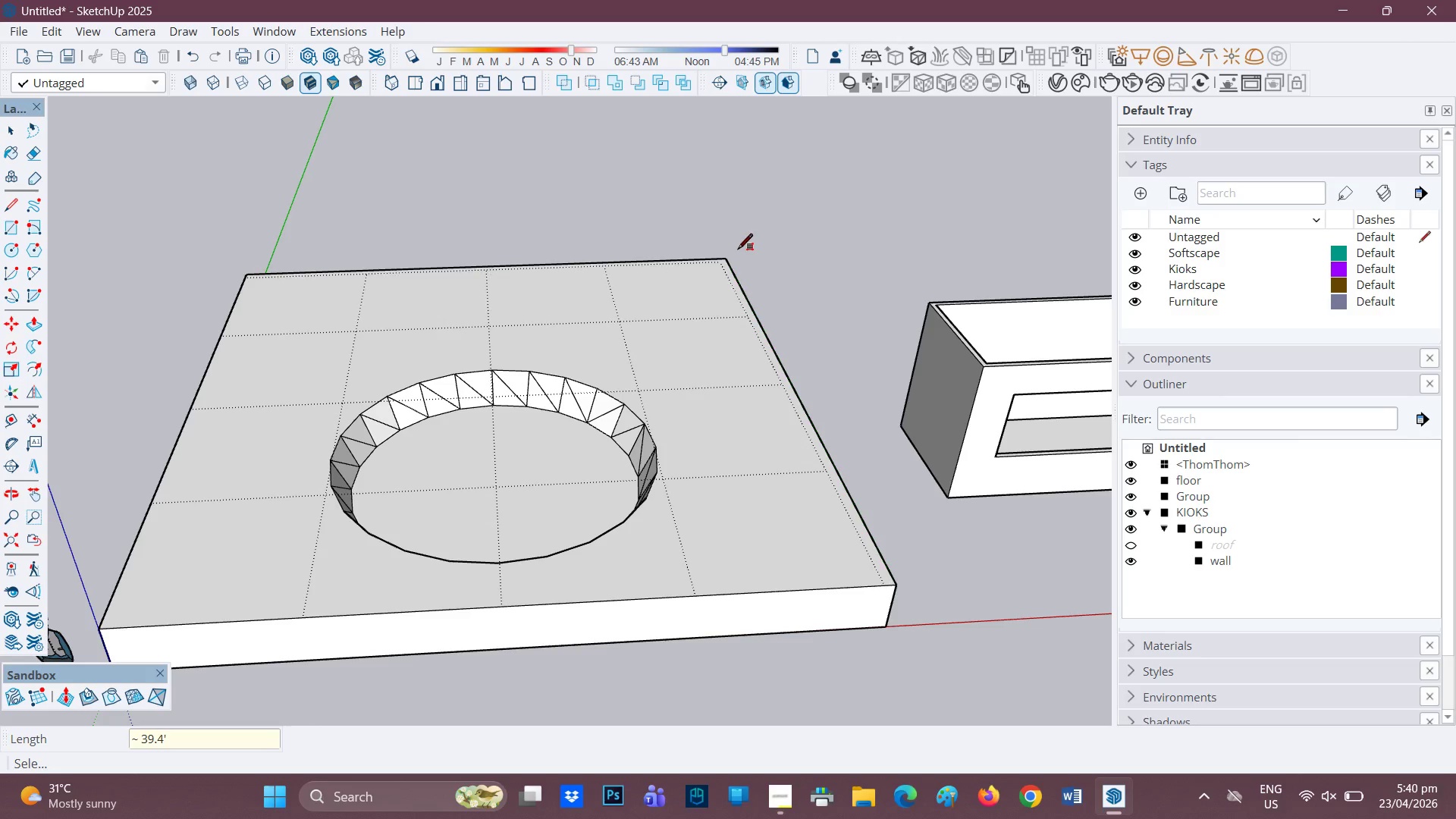 
left_click([724, 259])
 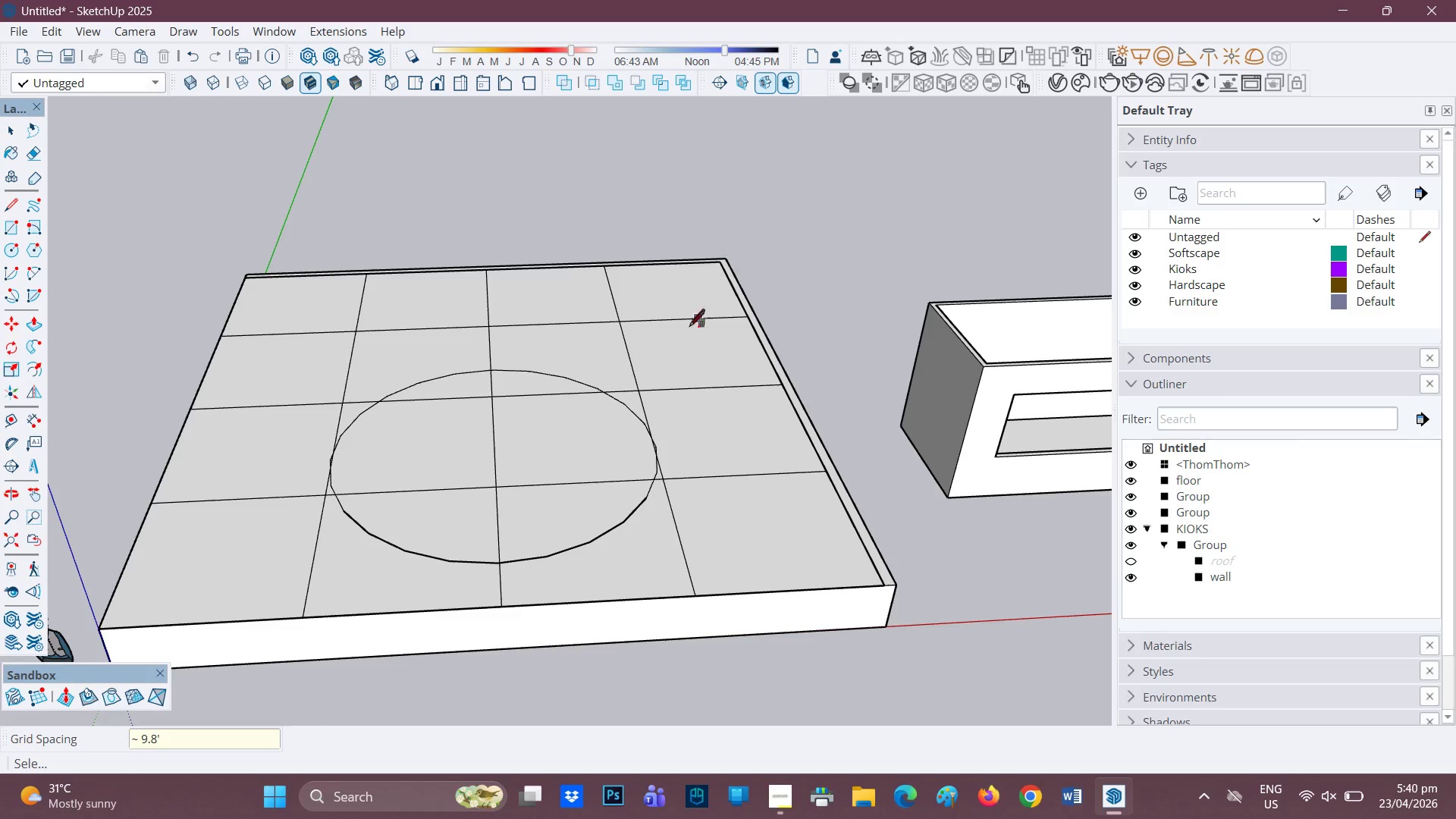 
scroll: coordinate [664, 398], scroll_direction: up, amount: 2.0
 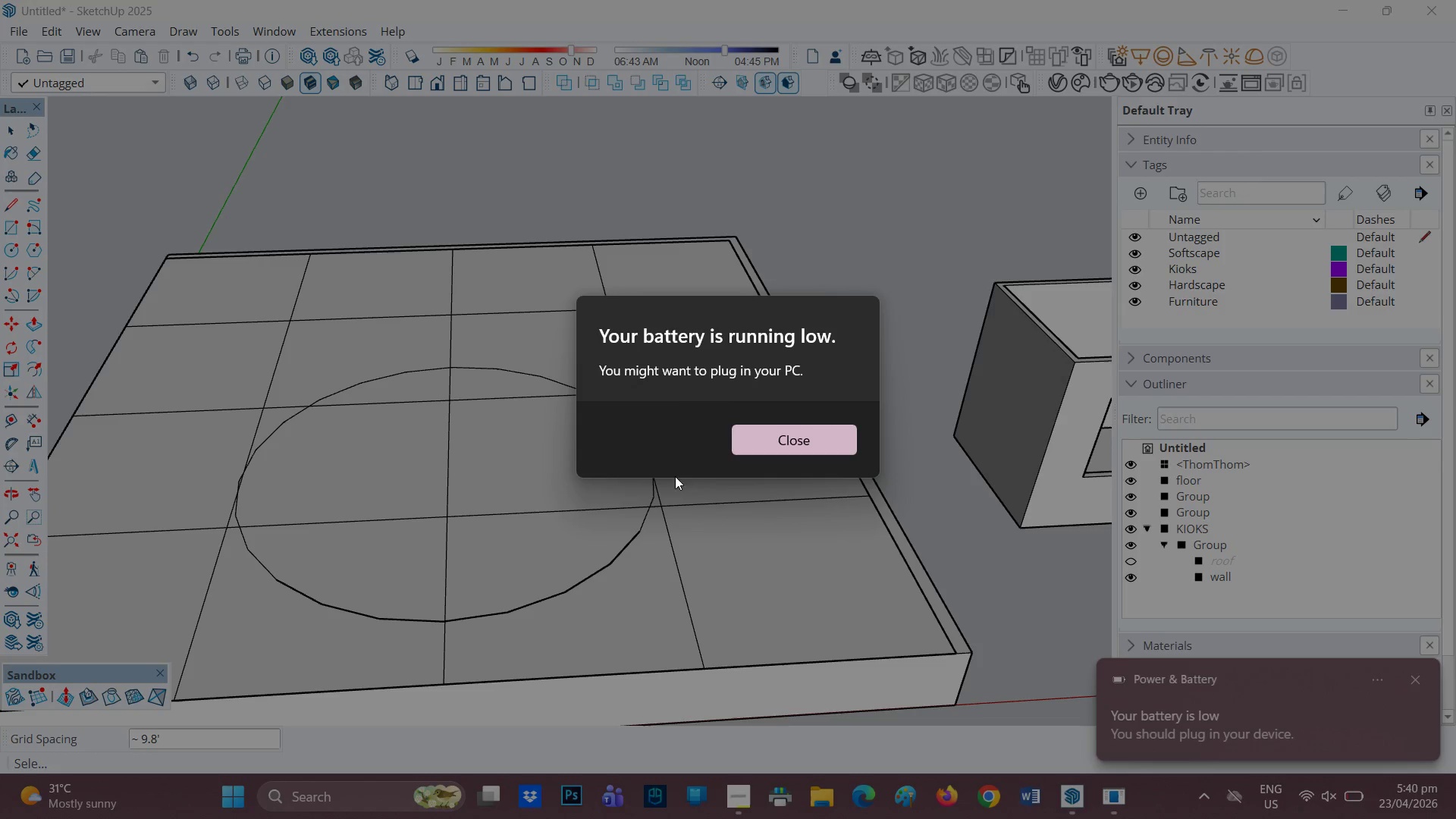 
left_click([758, 439])
 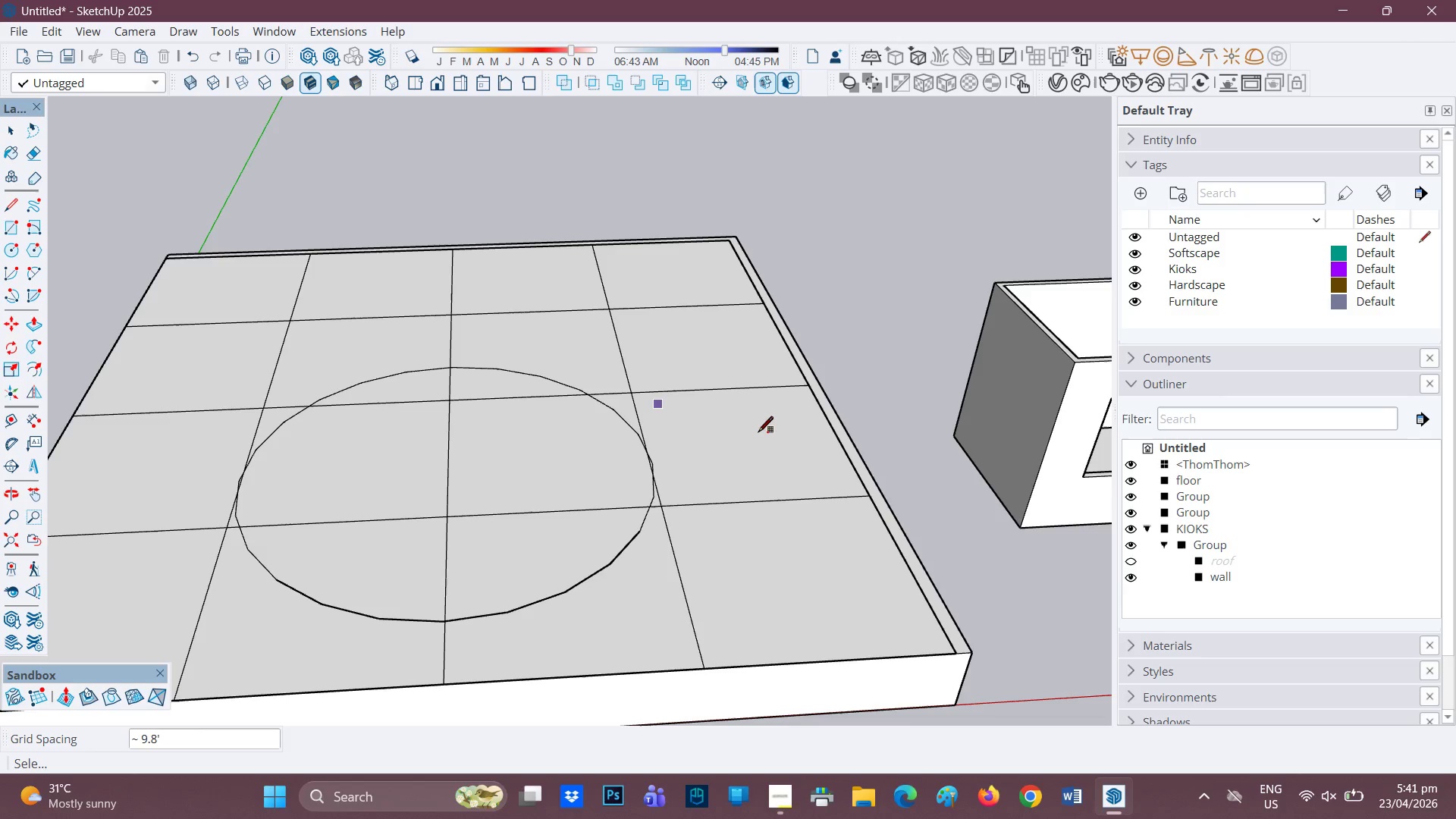 
wait(67.67)
 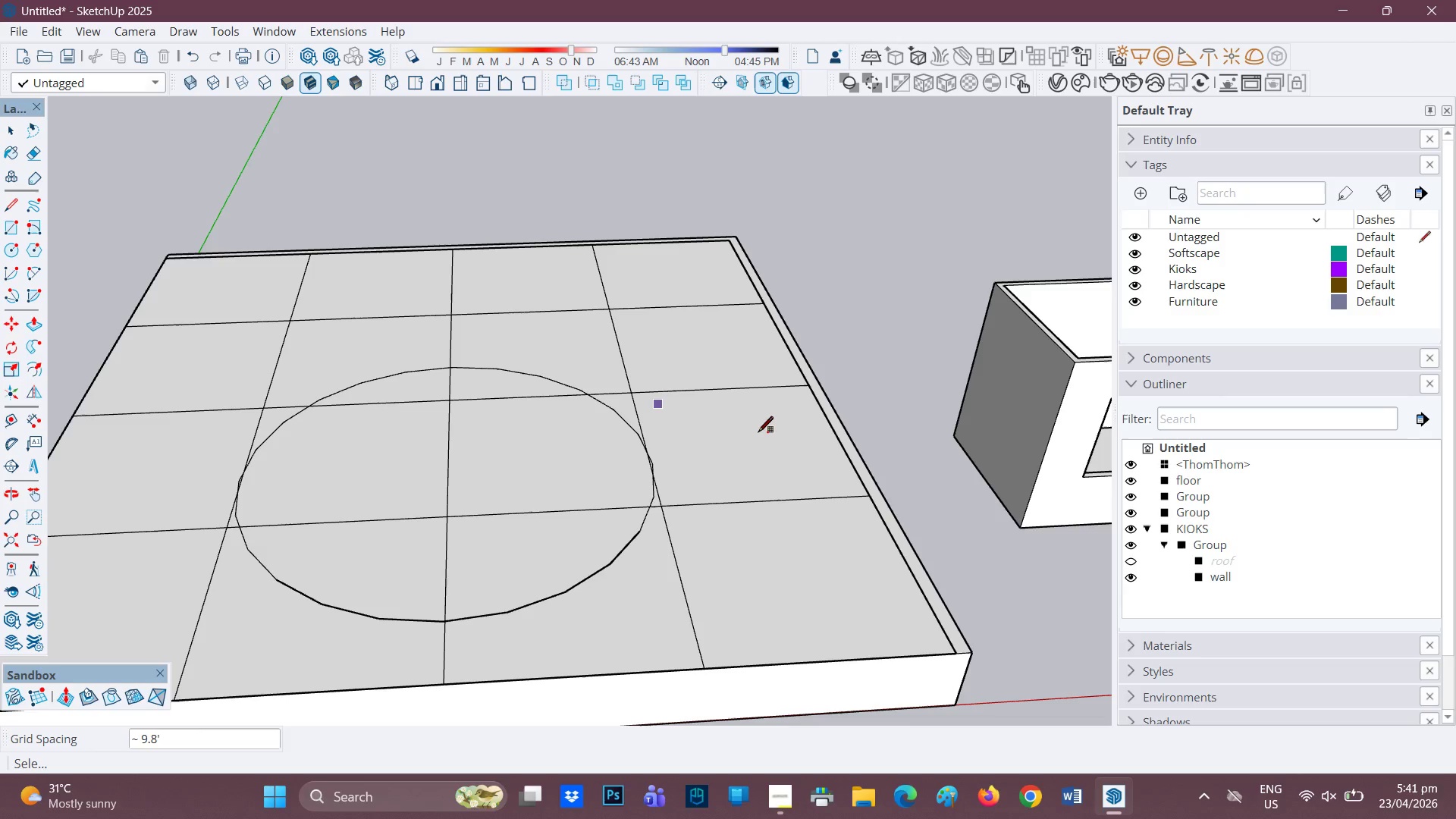 
key(Control+Z)
 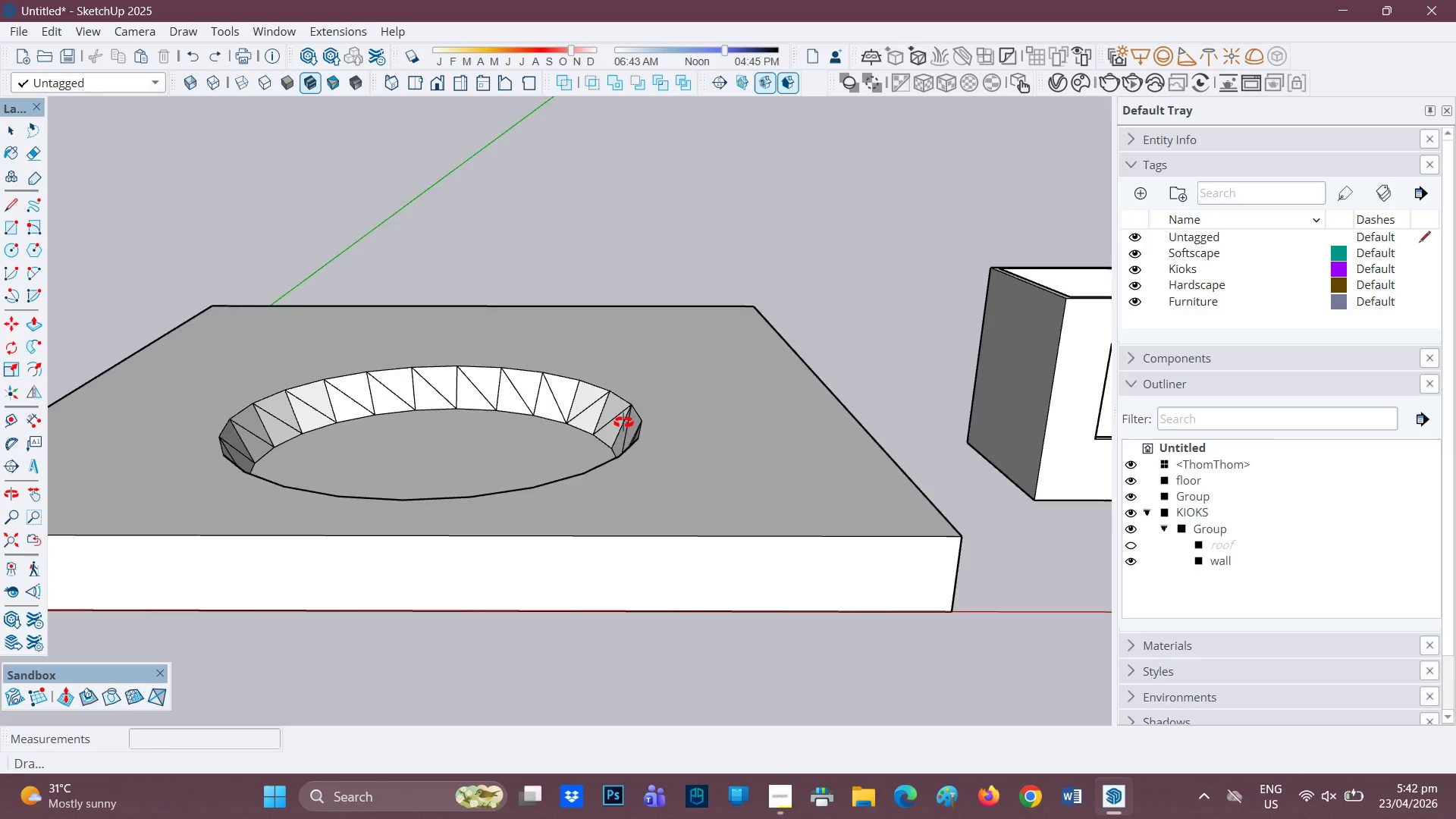 
key(H)
 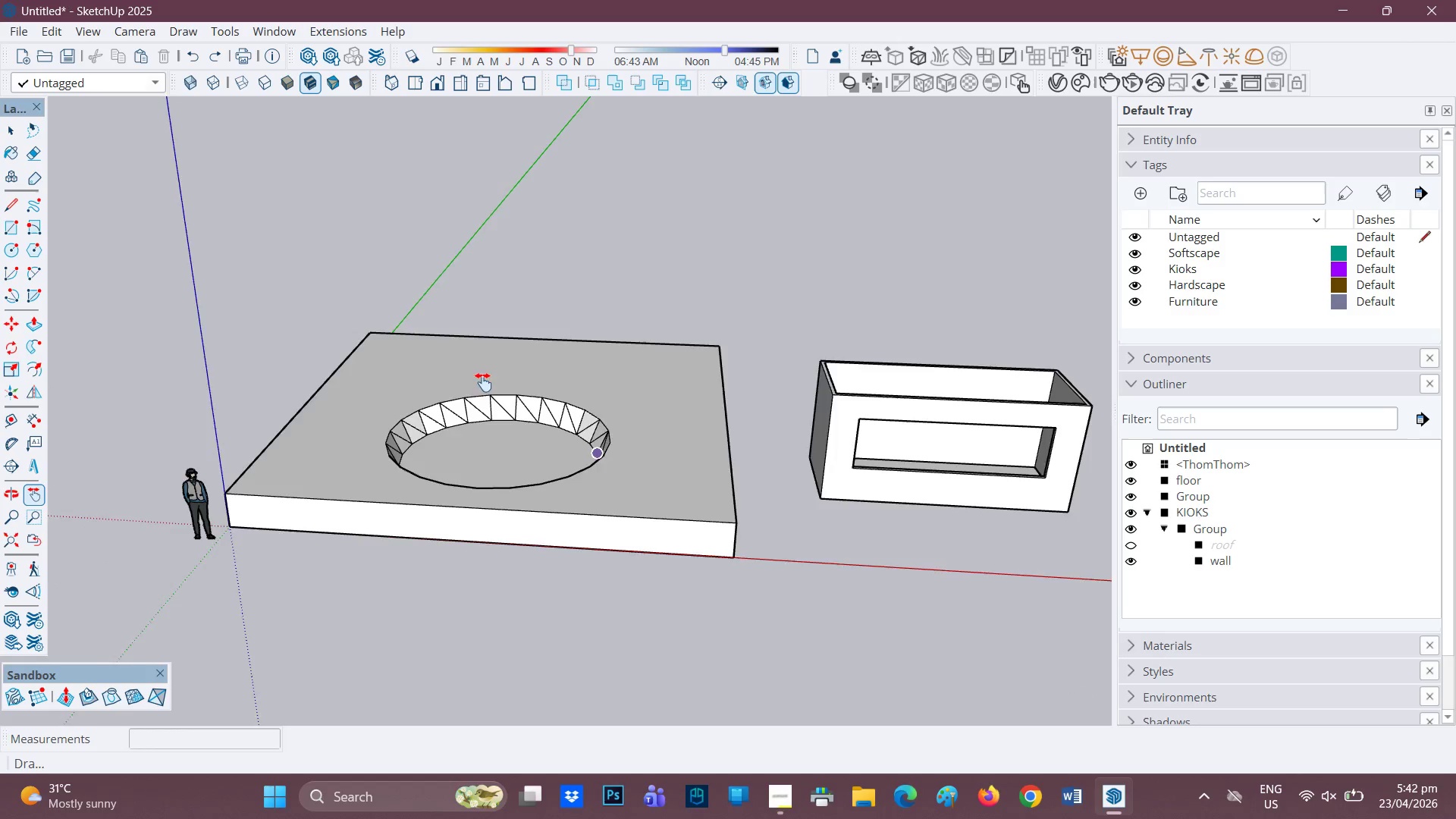 
left_click_drag(start_coordinate=[481, 383], to_coordinate=[799, 387])
 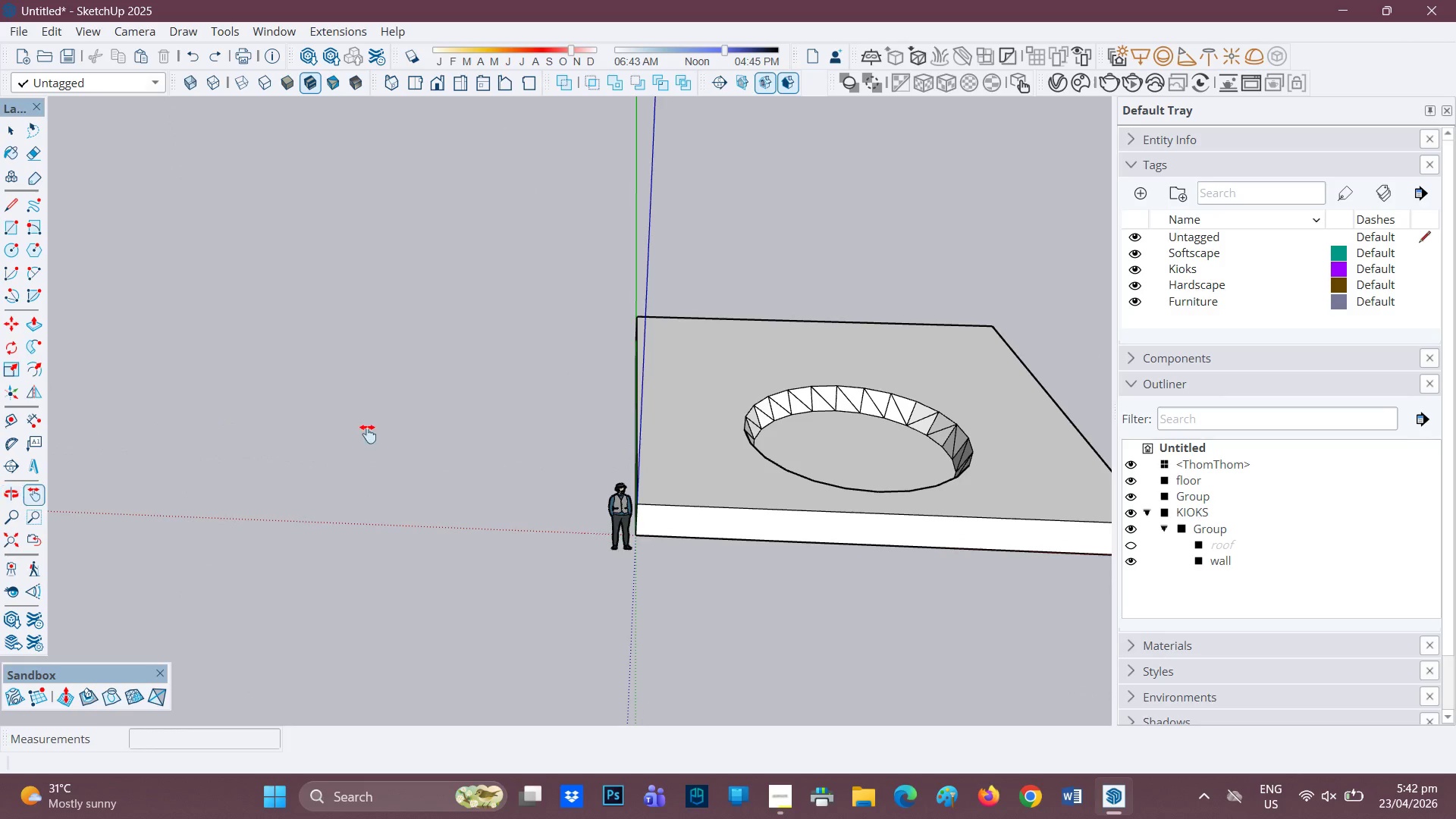 
scroll: coordinate [592, 450], scroll_direction: down, amount: 5.0
 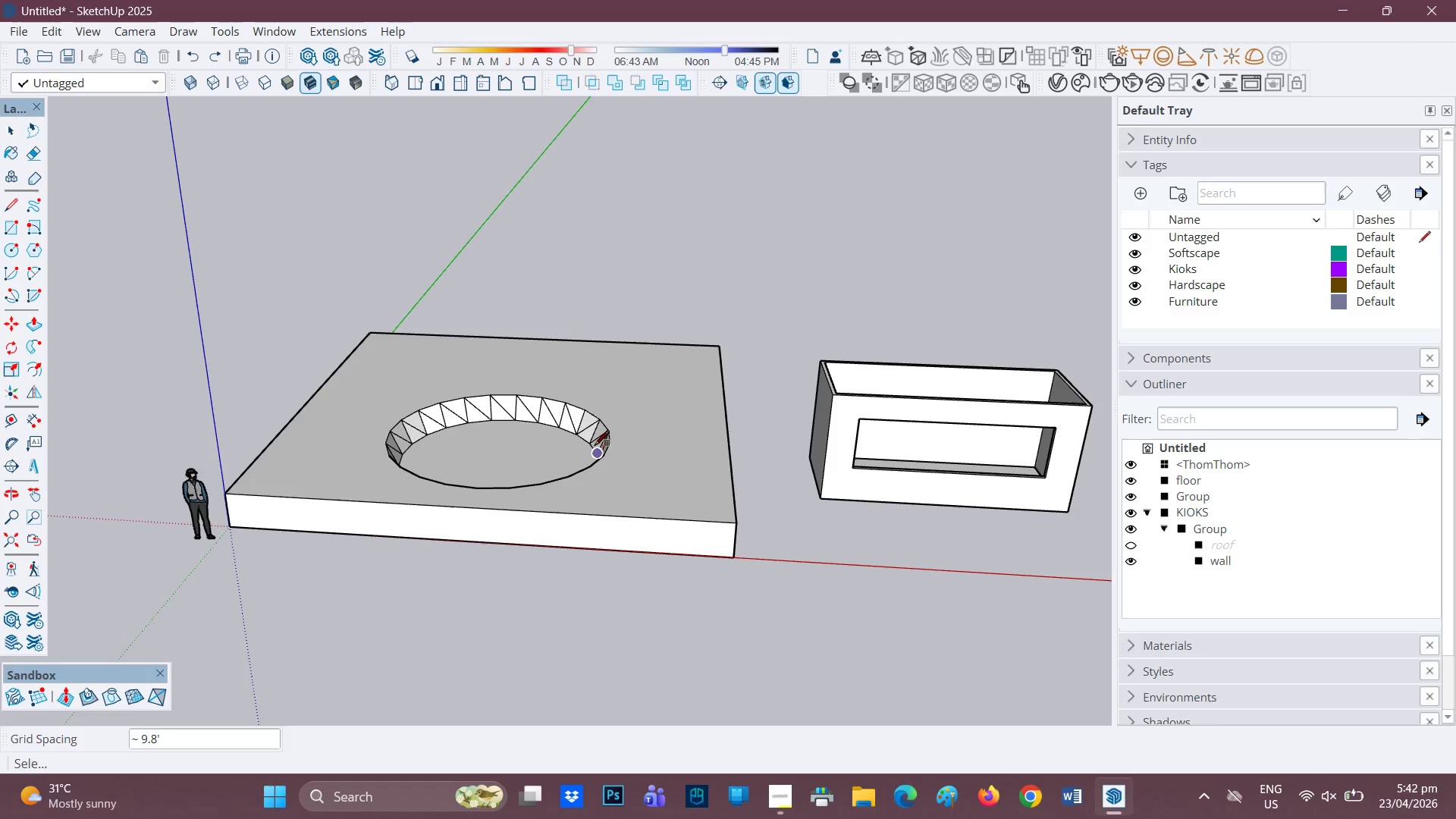 
key(H)
 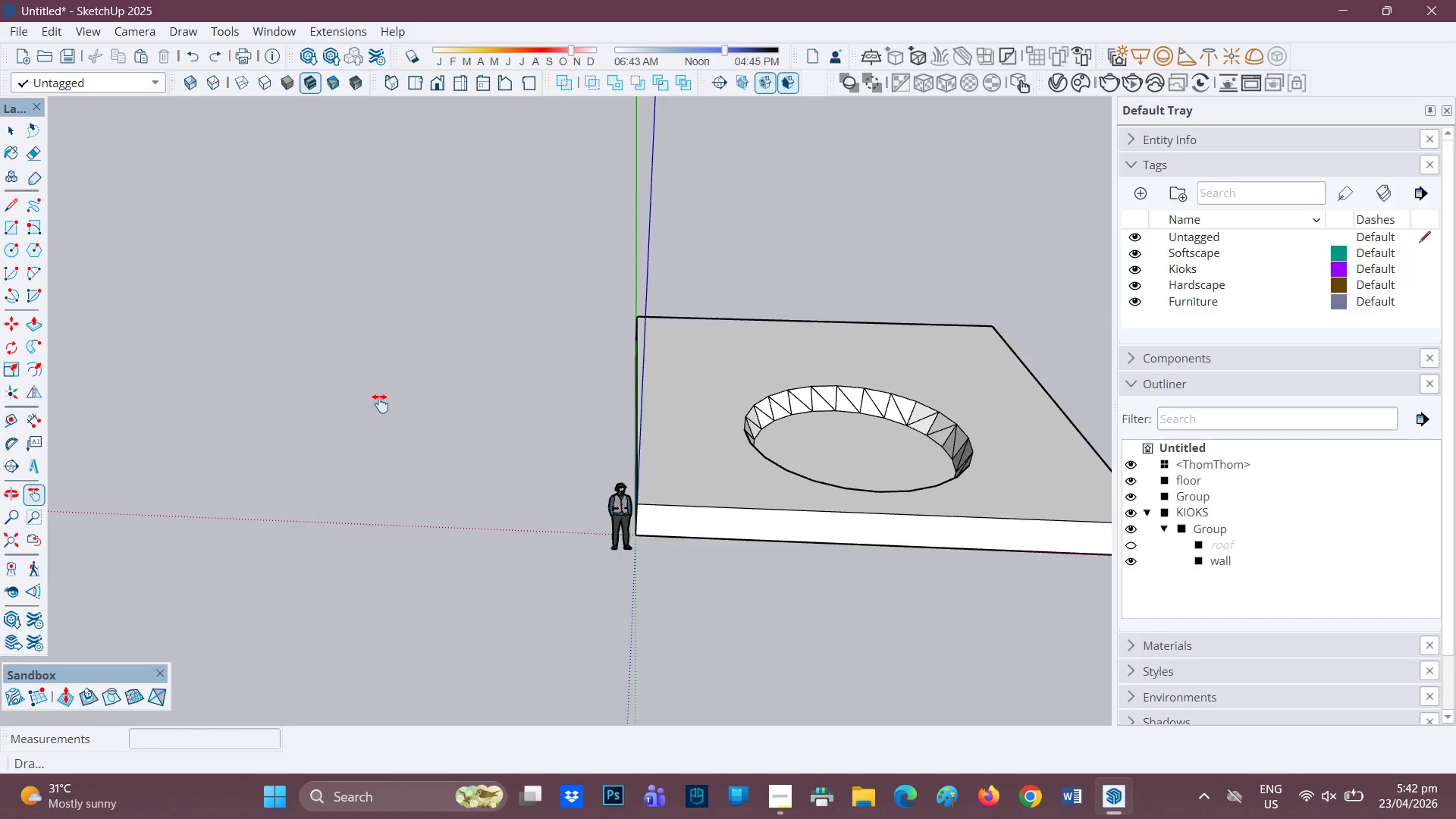 
left_click_drag(start_coordinate=[372, 403], to_coordinate=[562, 408])
 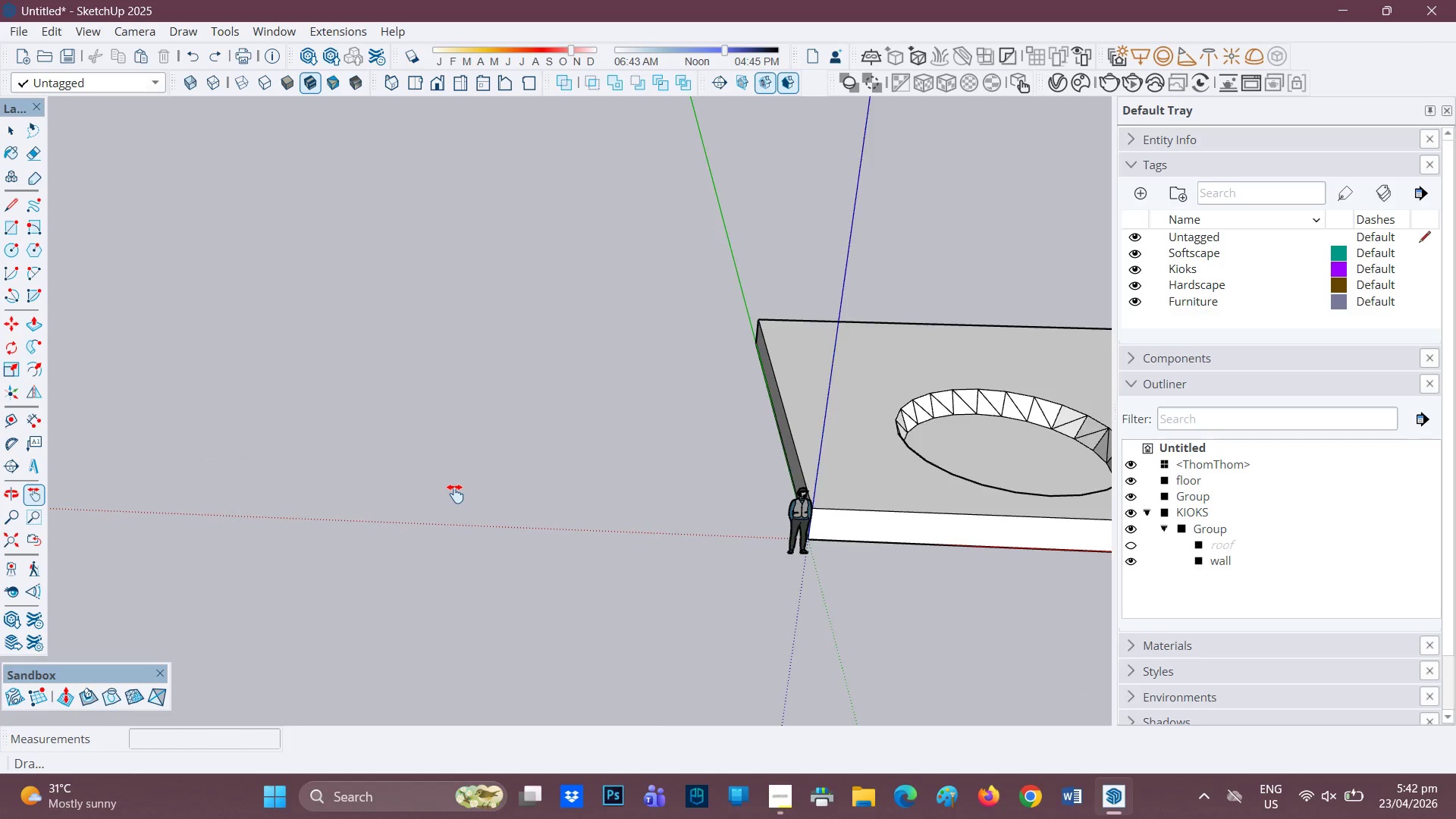 
scroll: coordinate [455, 494], scroll_direction: none, amount: 0.0
 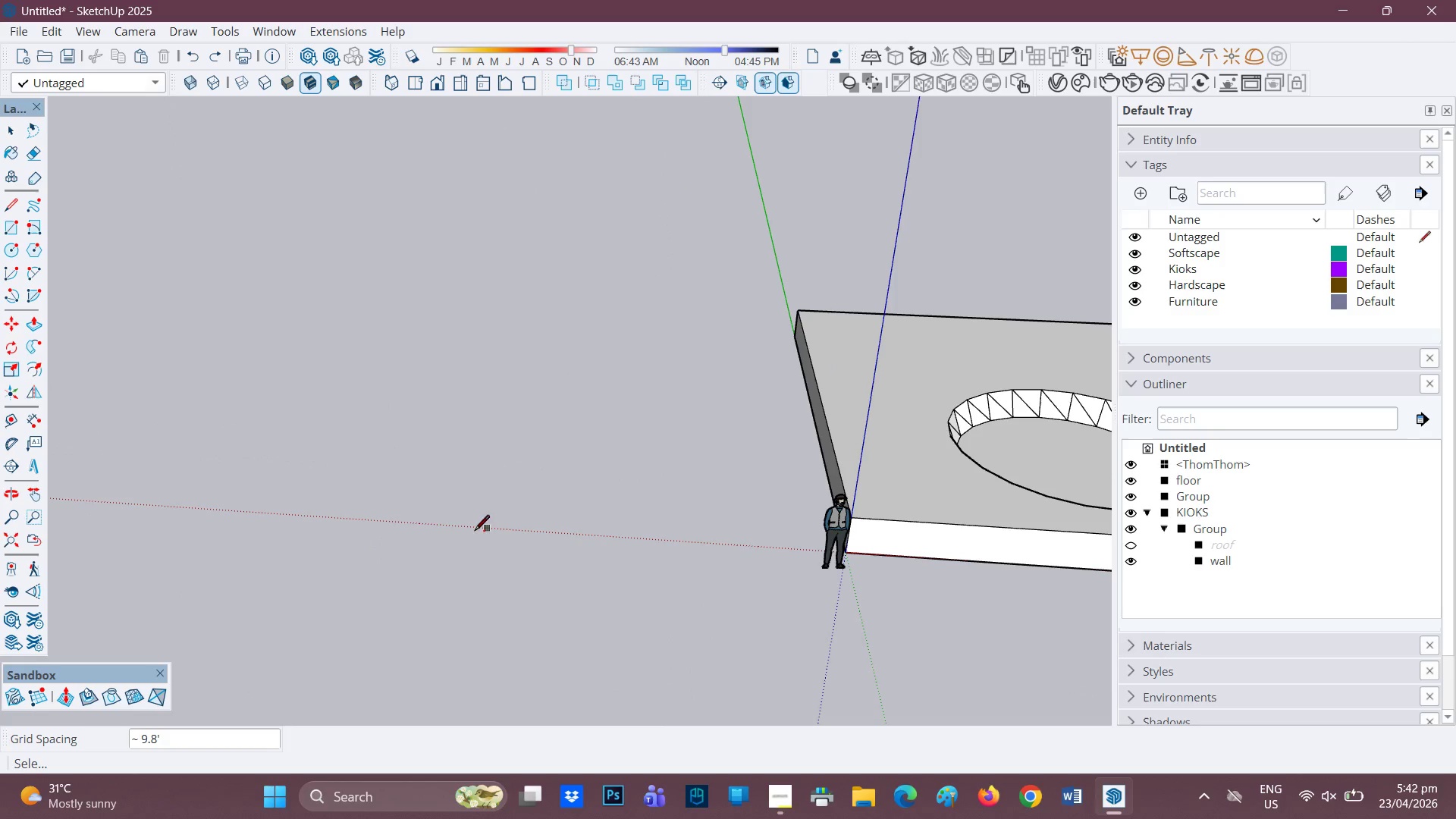 
left_click([330, 509])
 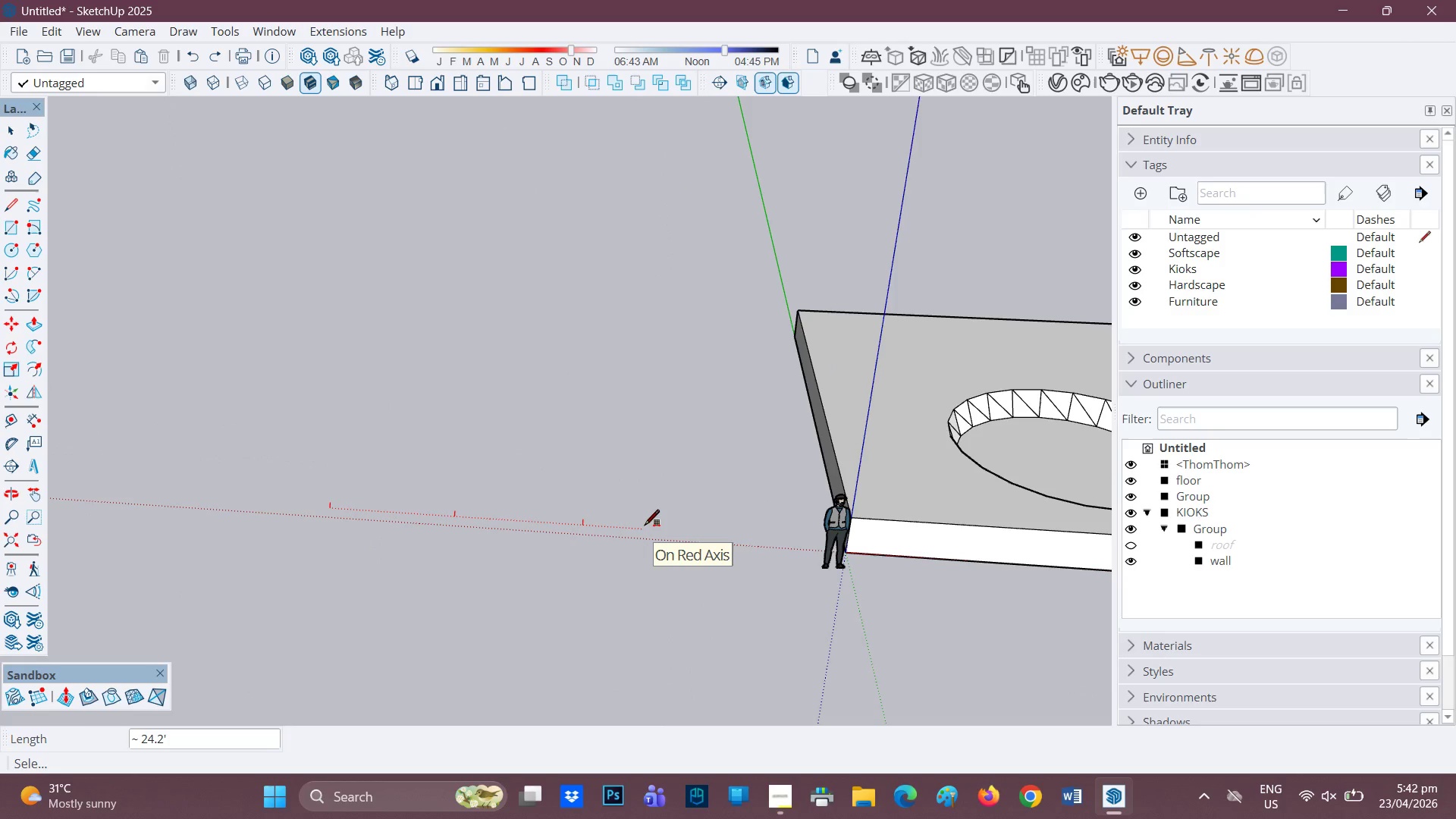 
type(40')
 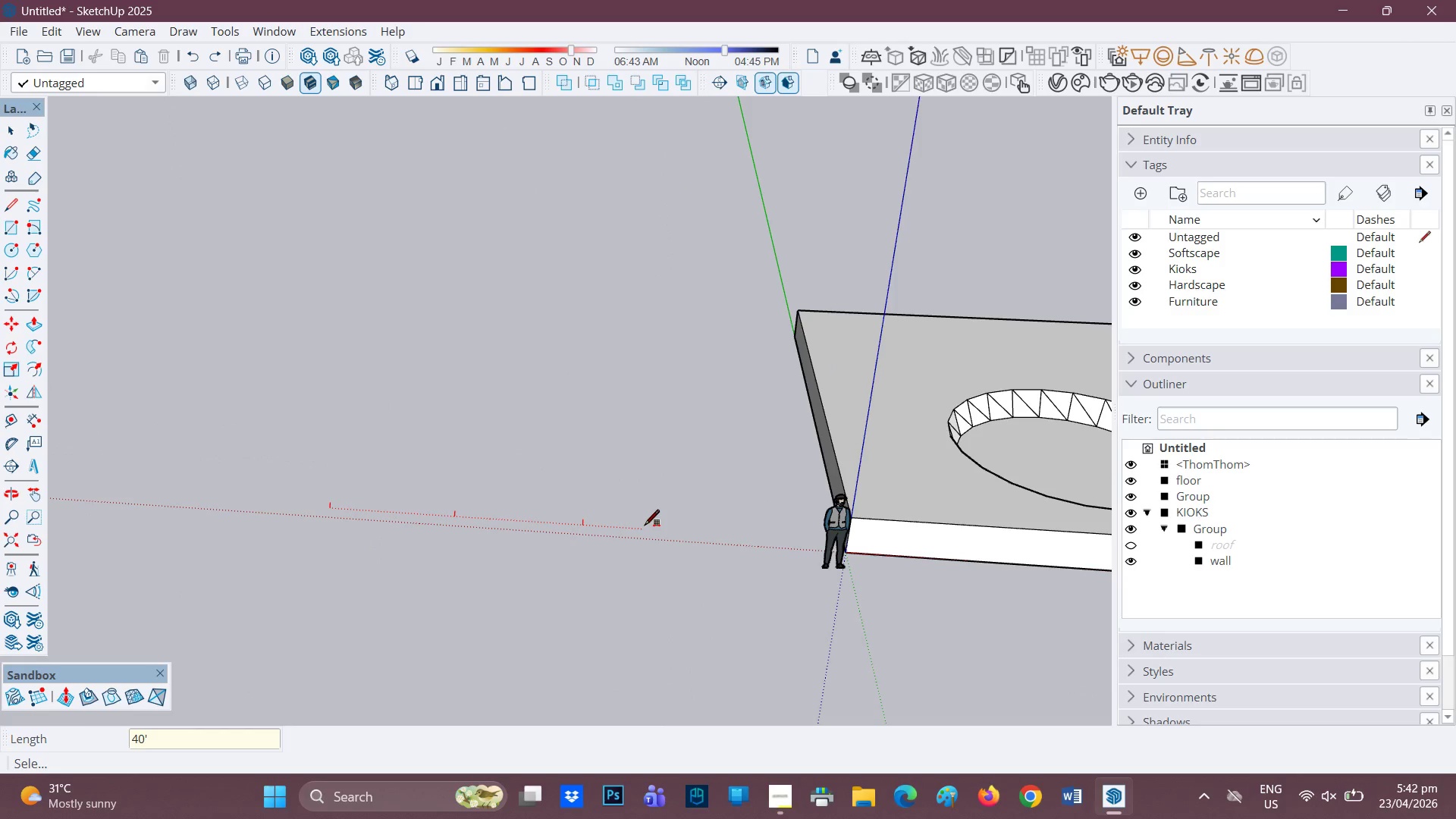 
key(Enter)
 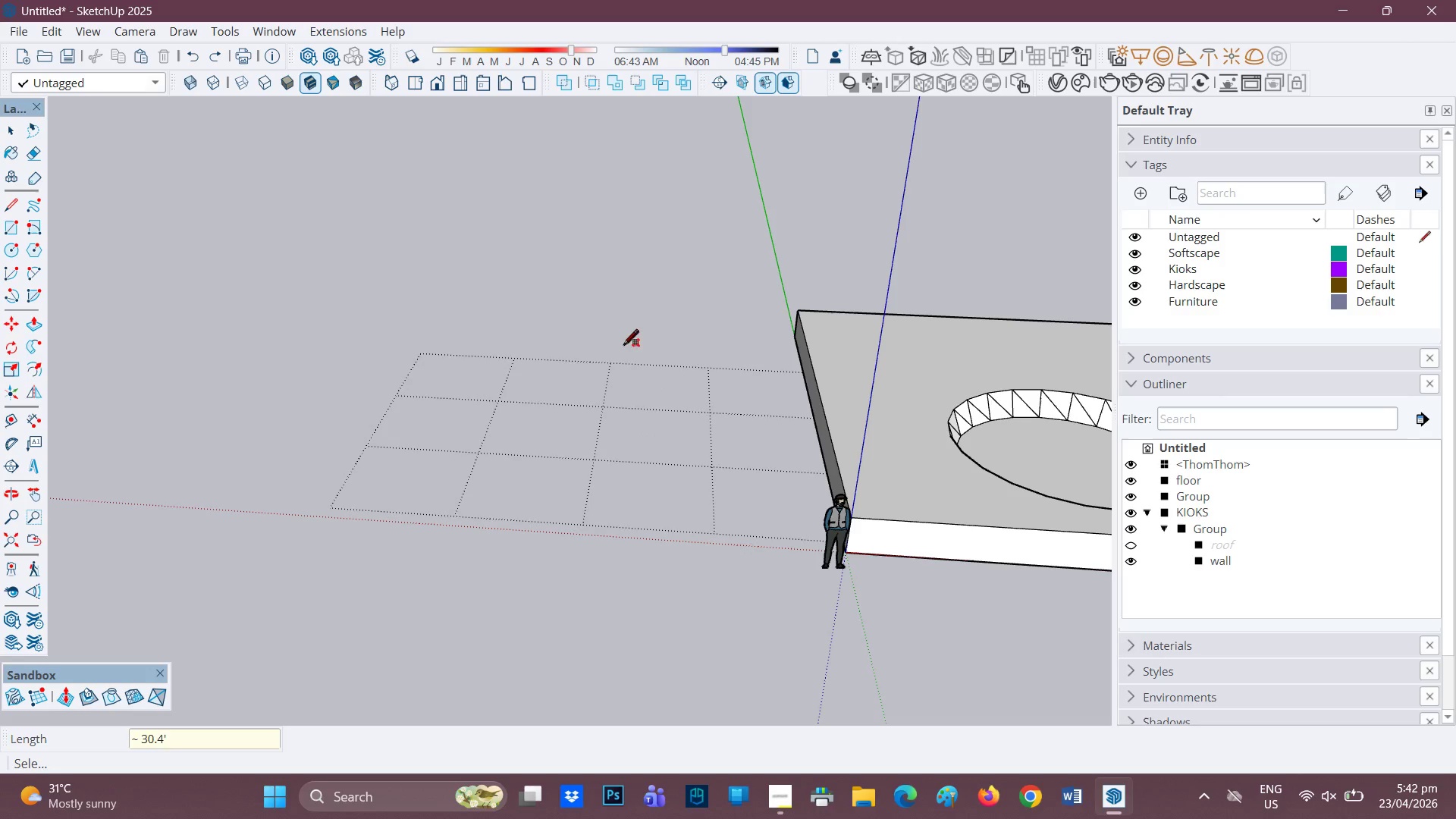 
key(Control+Z)
 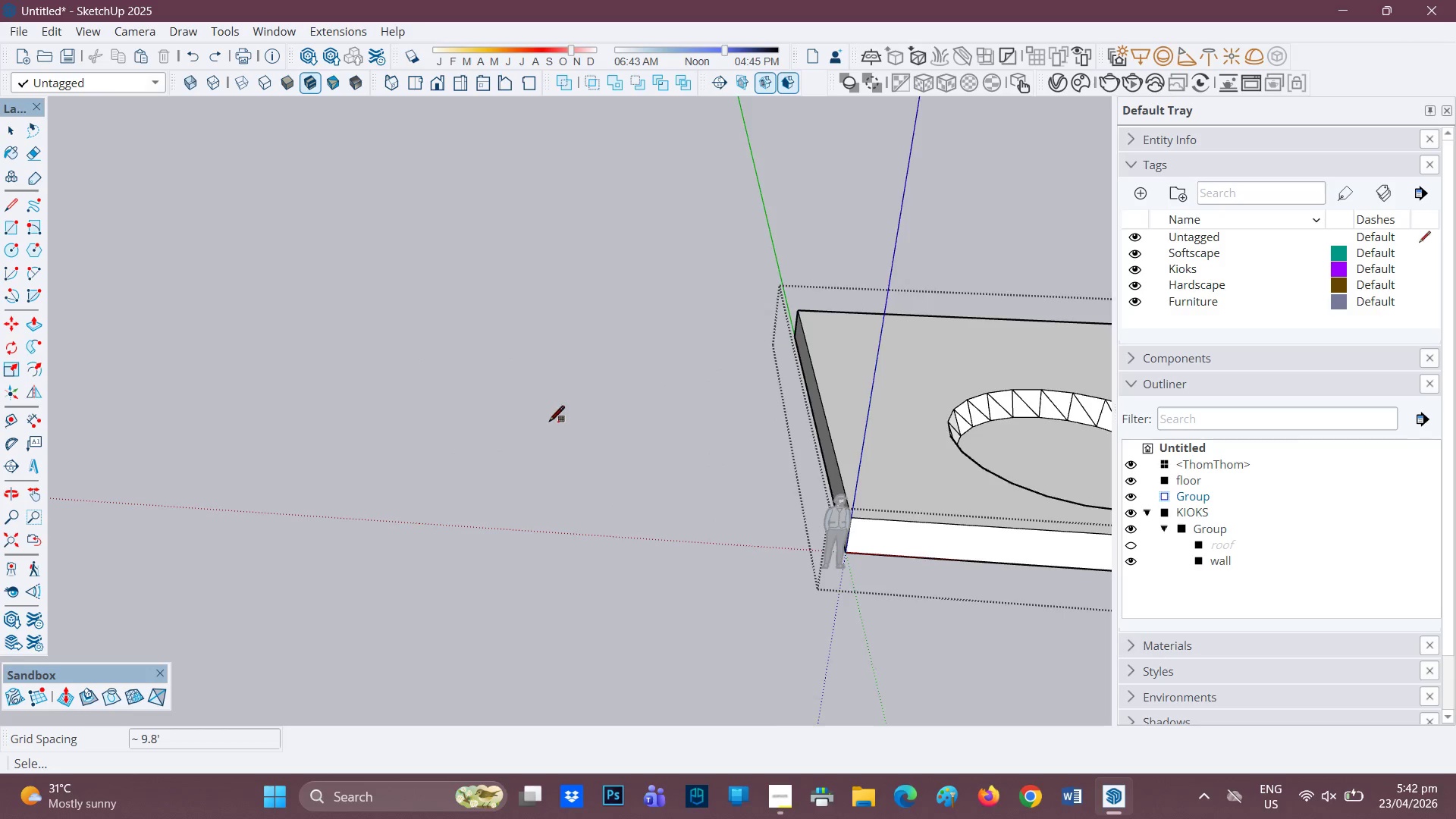 
scroll: coordinate [539, 440], scroll_direction: down, amount: 2.0
 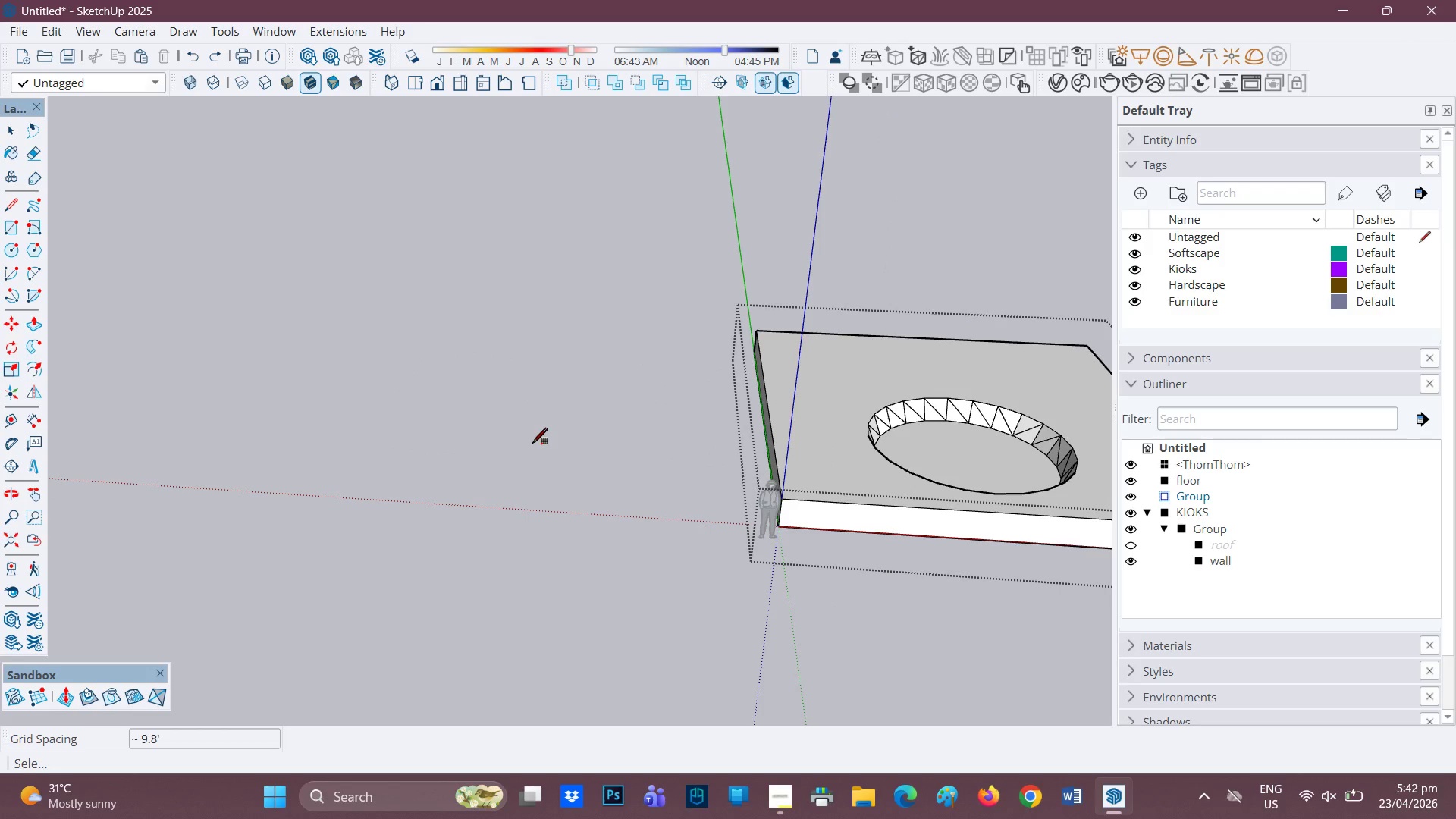 
key(H)
 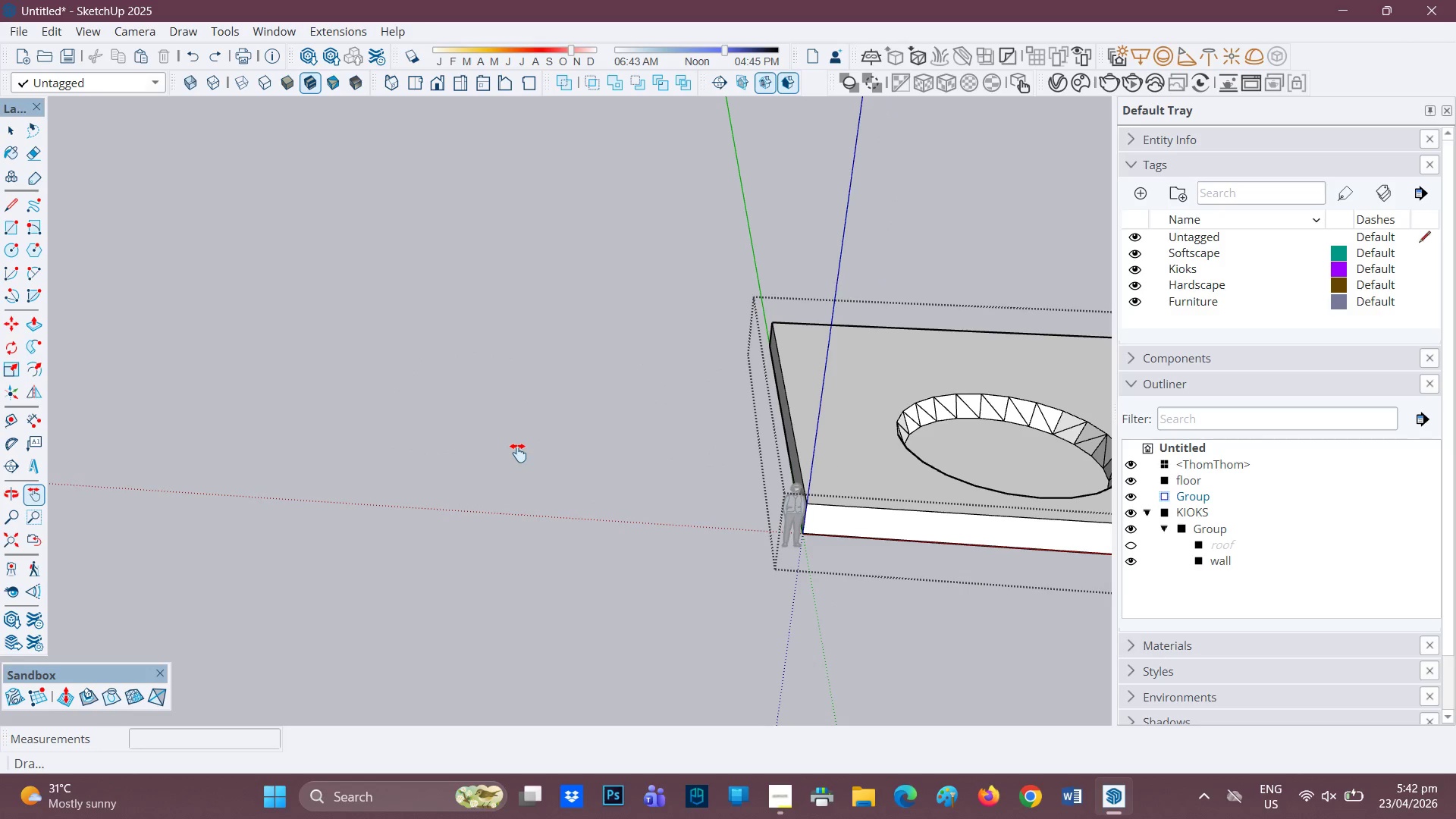 
scroll: coordinate [532, 450], scroll_direction: none, amount: 0.0
 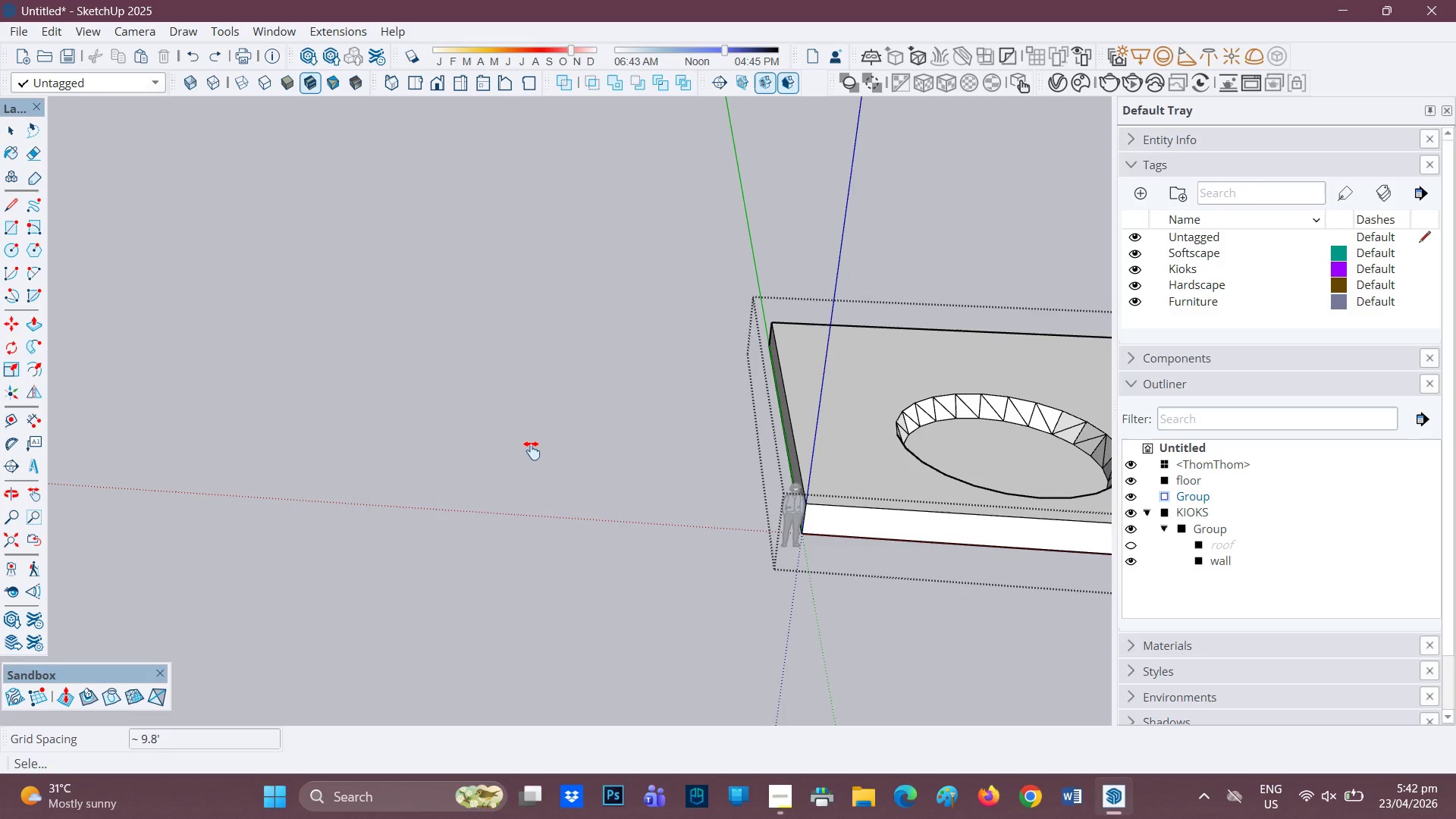 
key(H)
 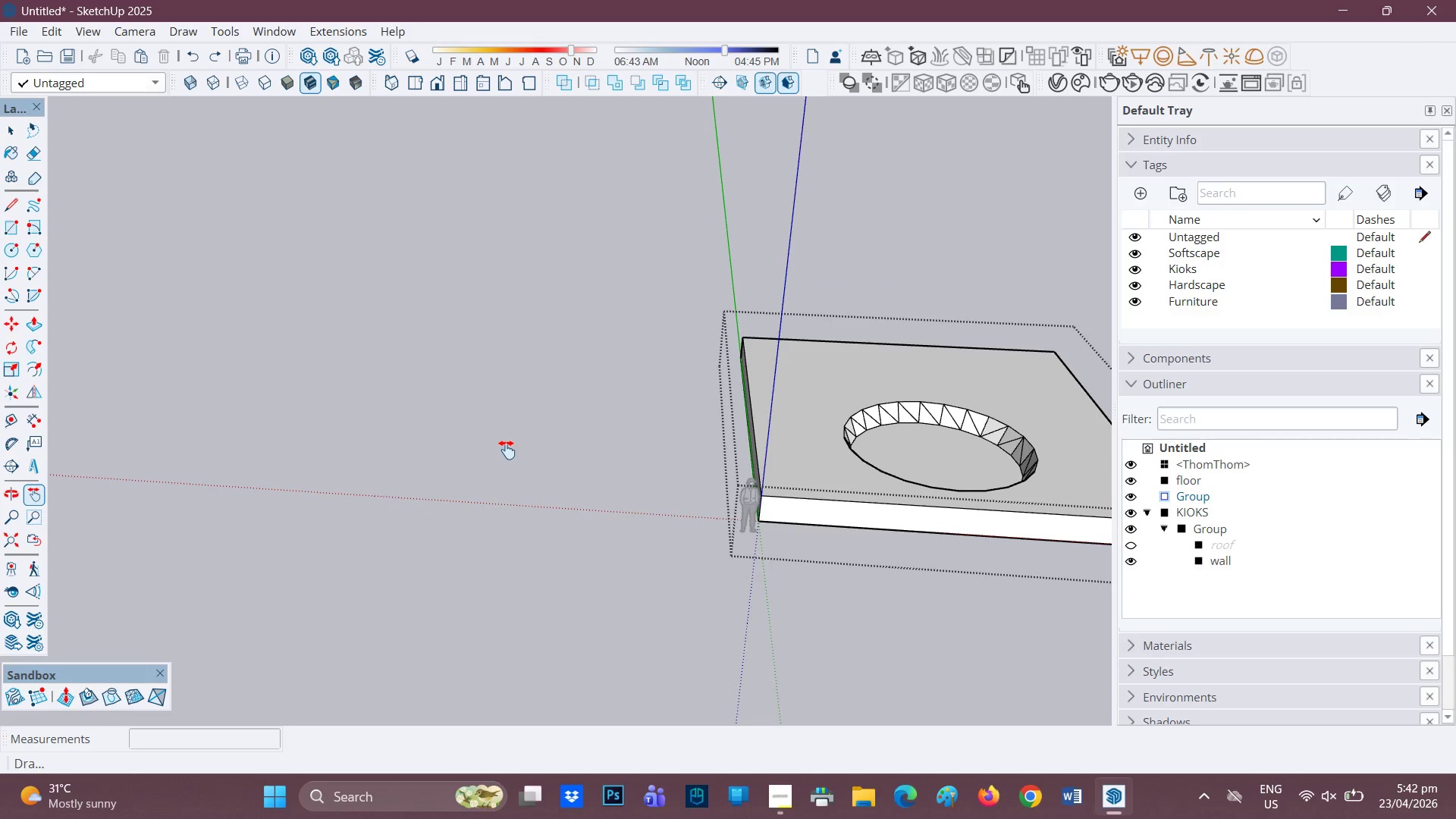 
scroll: coordinate [516, 453], scroll_direction: down, amount: 1.0
 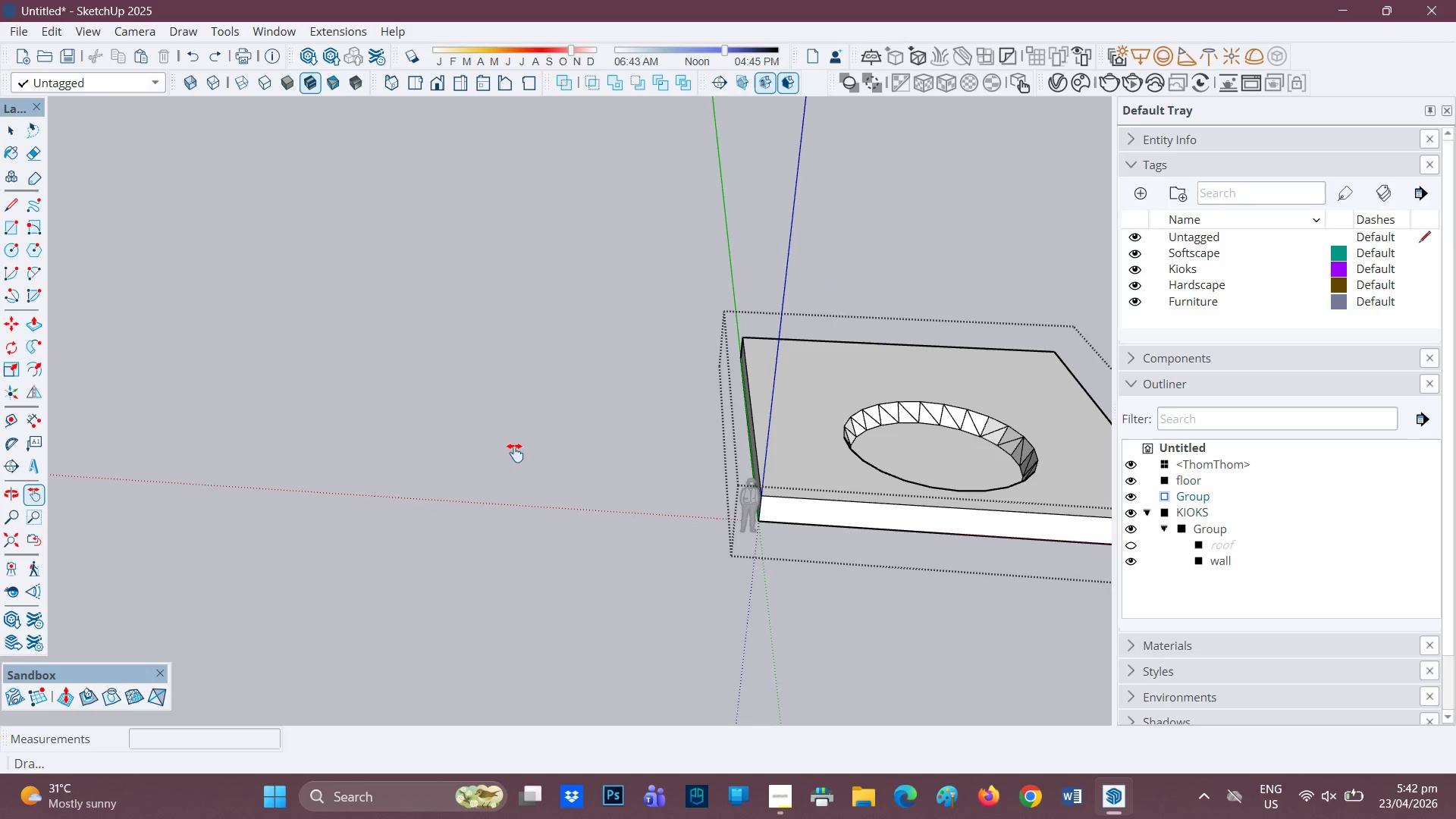 
key(Space)
 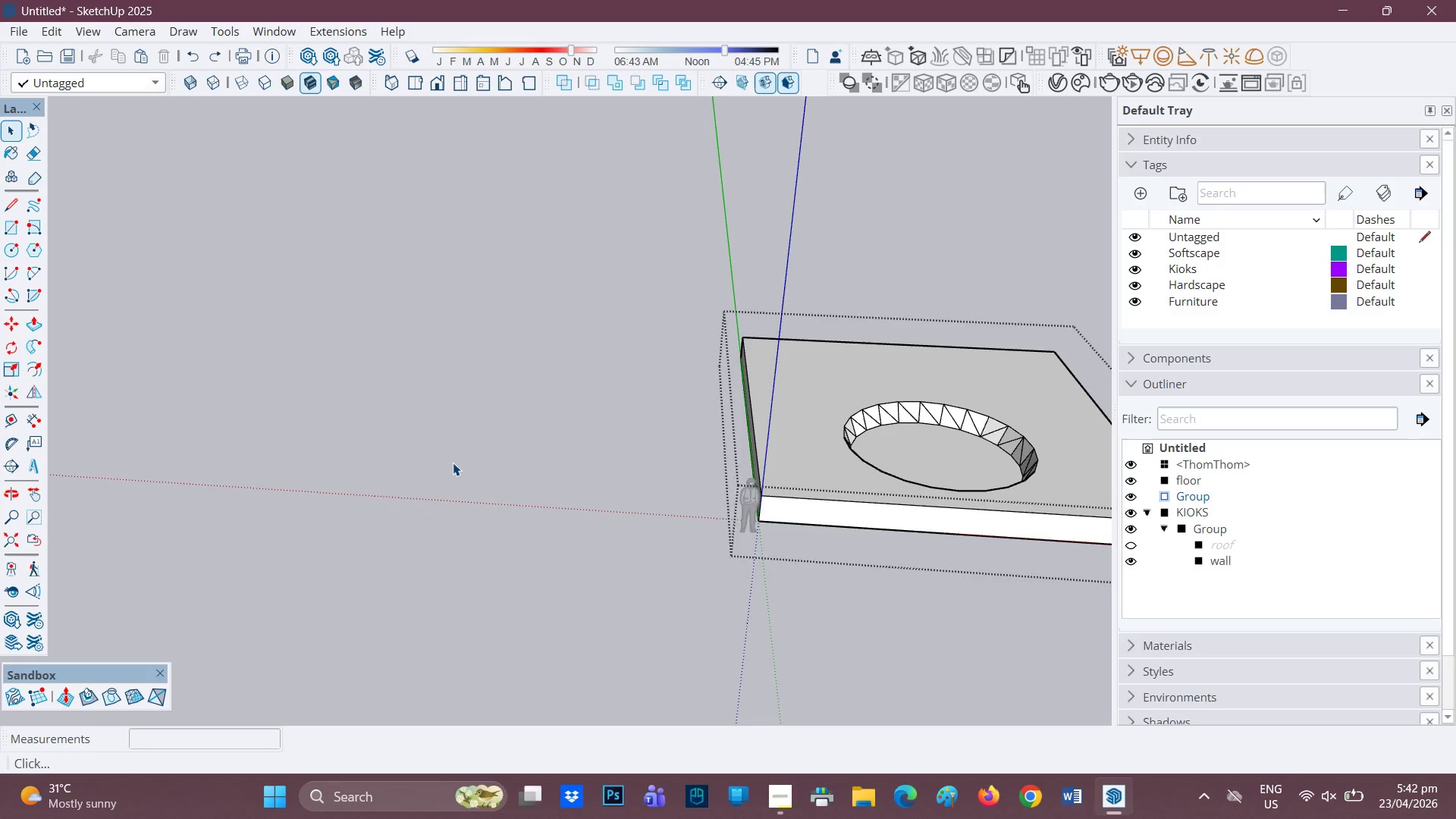 
double_click([453, 463])
 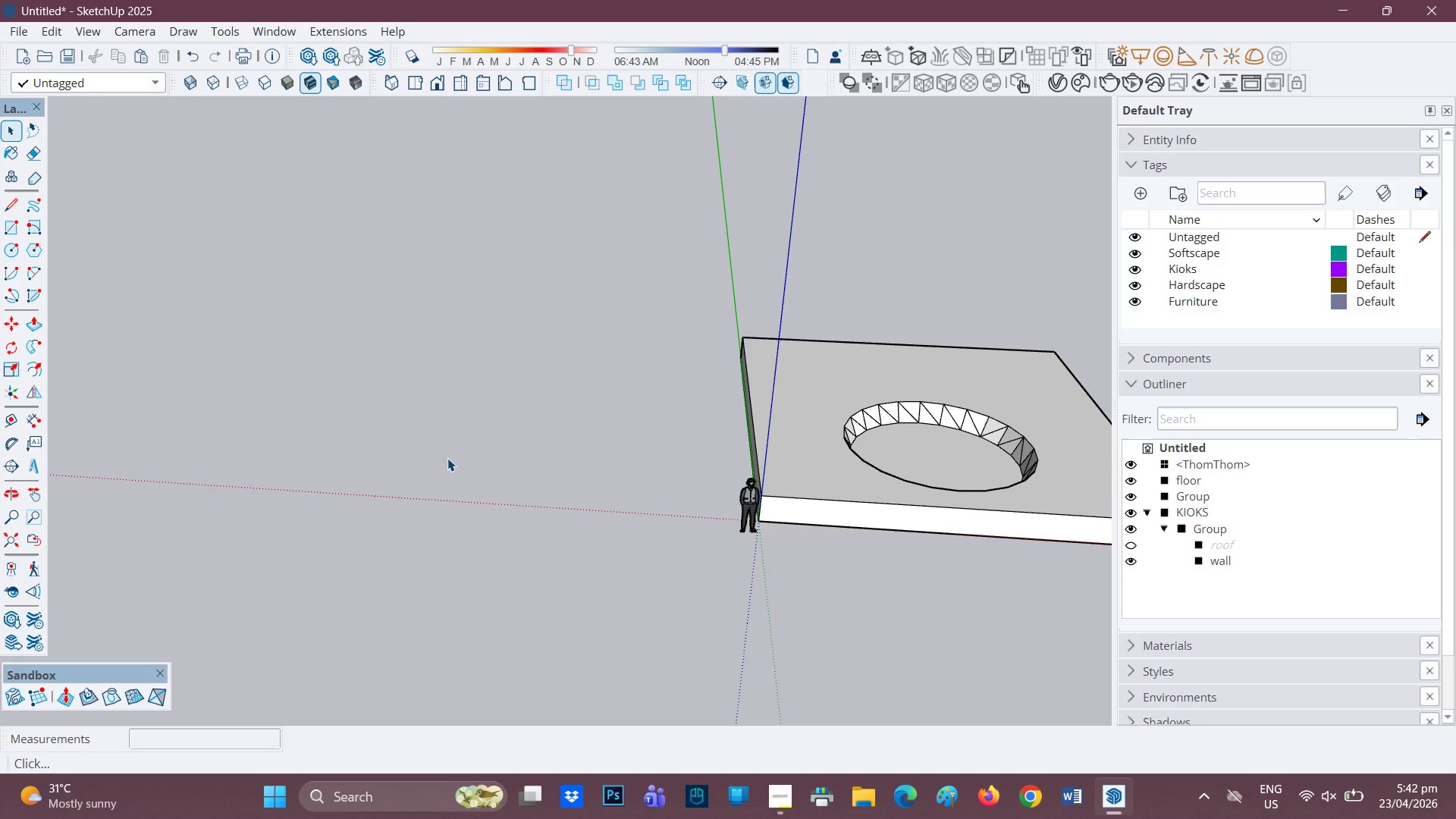 
key(H)
 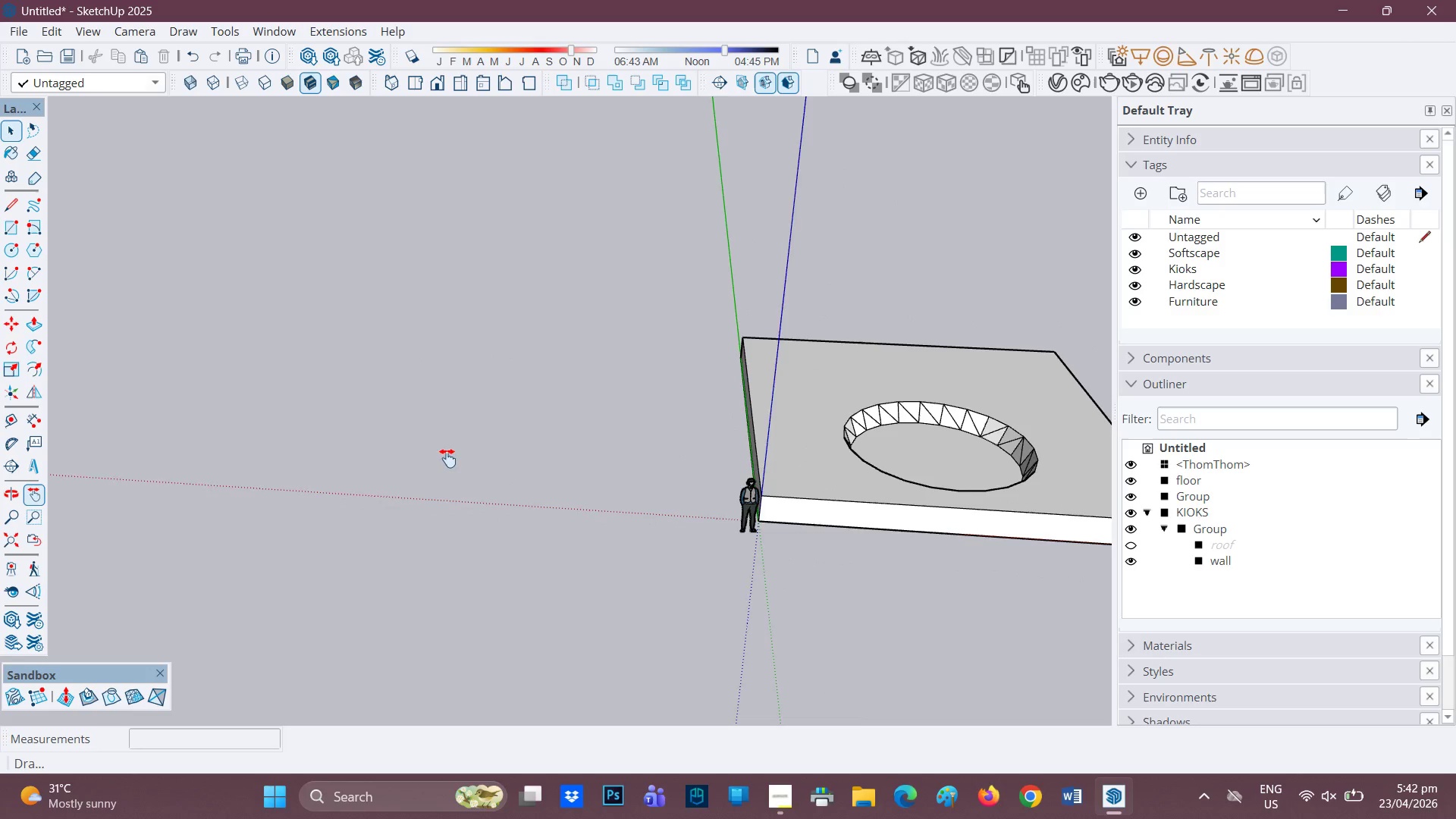 
left_click_drag(start_coordinate=[447, 458], to_coordinate=[692, 500])
 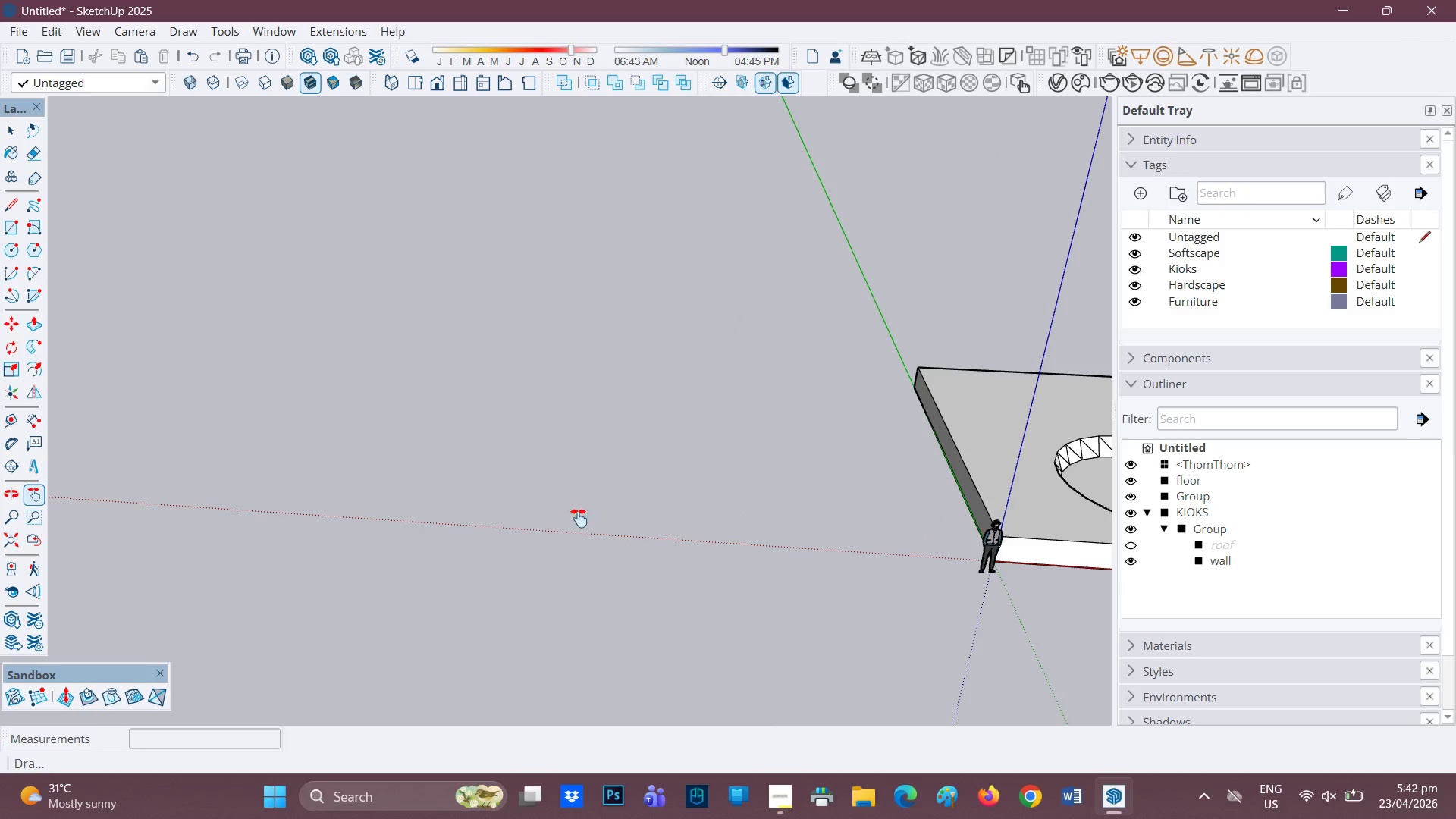 
key(R)
 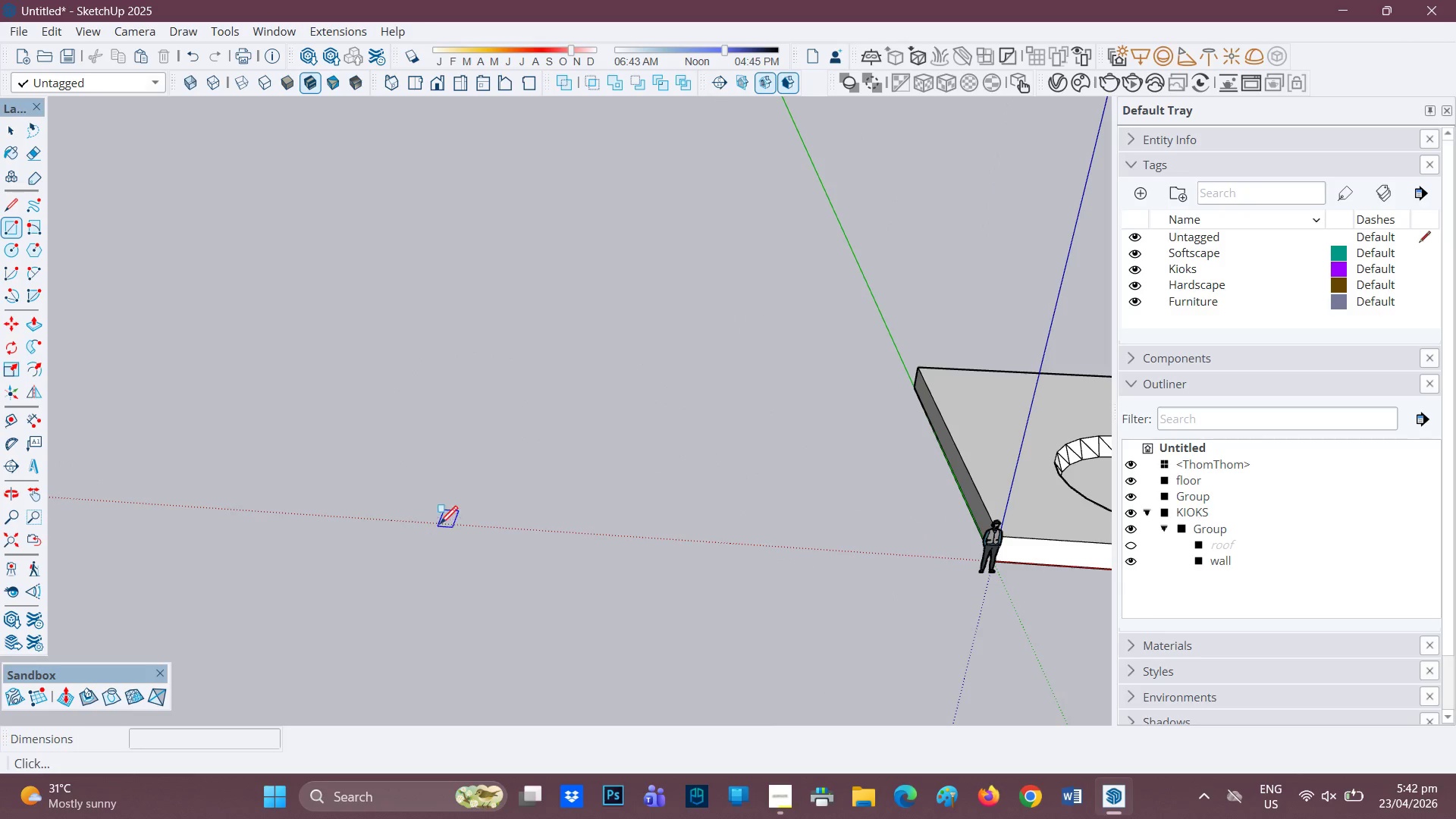 
left_click([441, 524])
 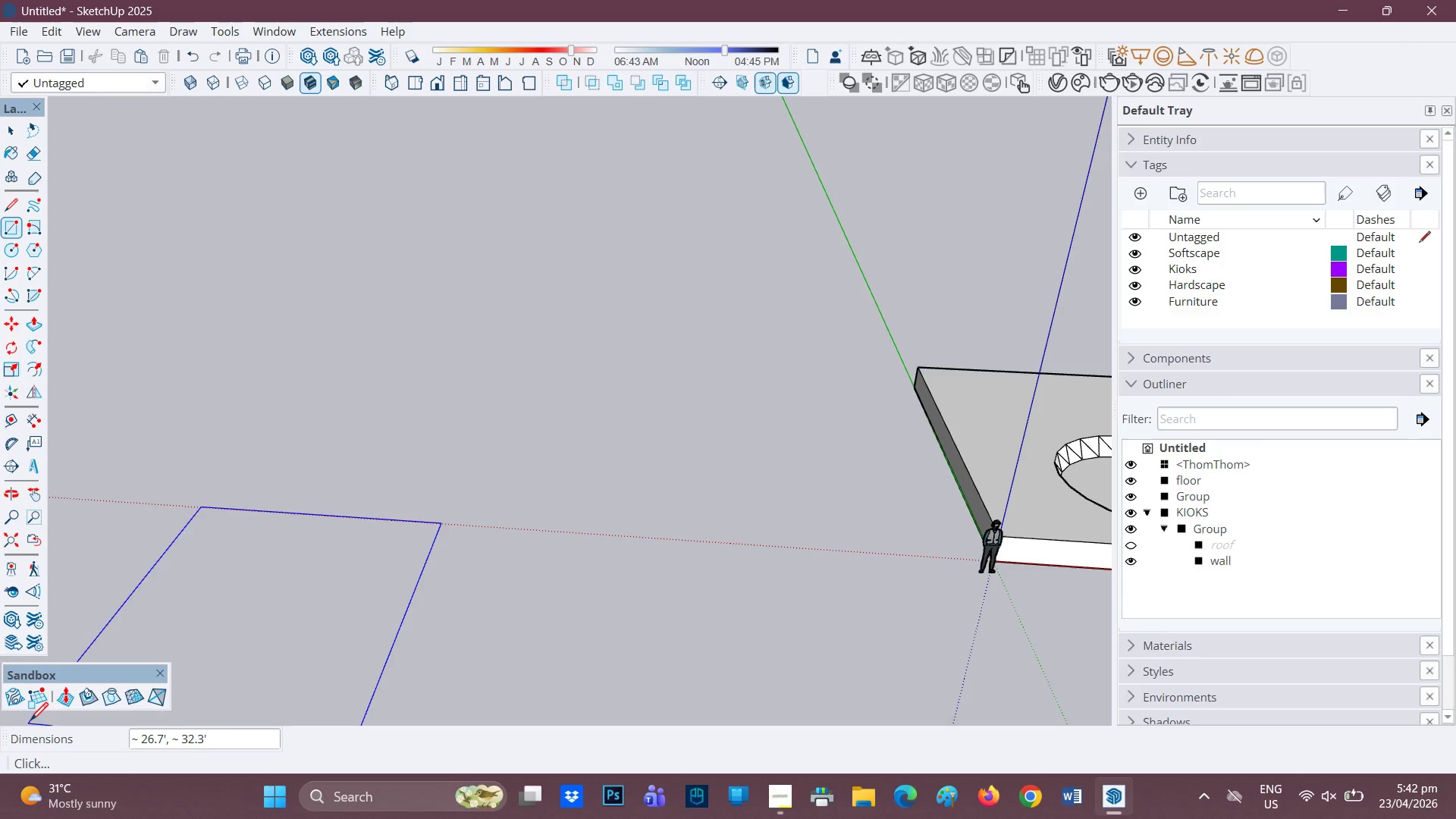 
left_click([39, 703])
 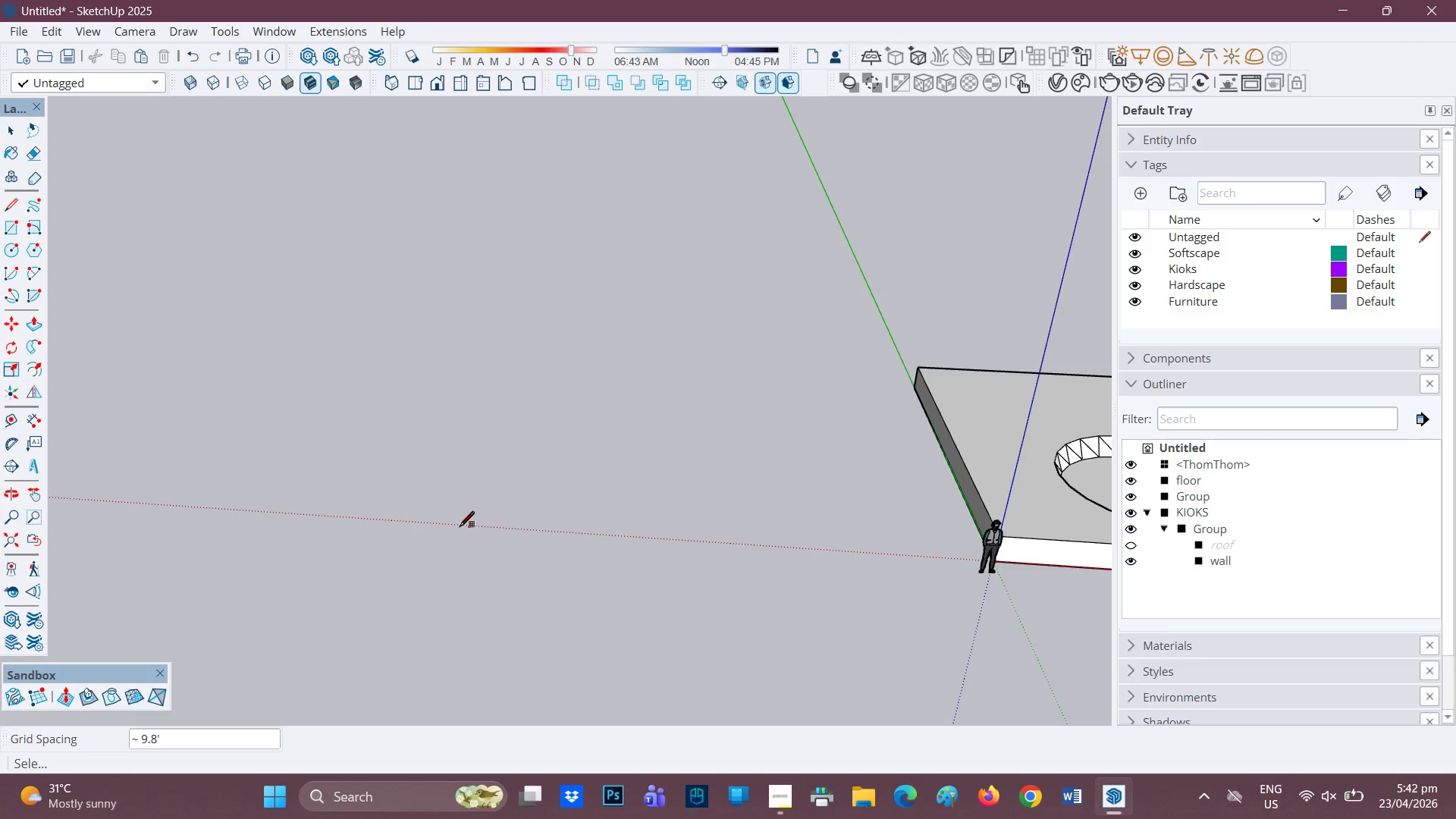 
left_click([459, 534])
 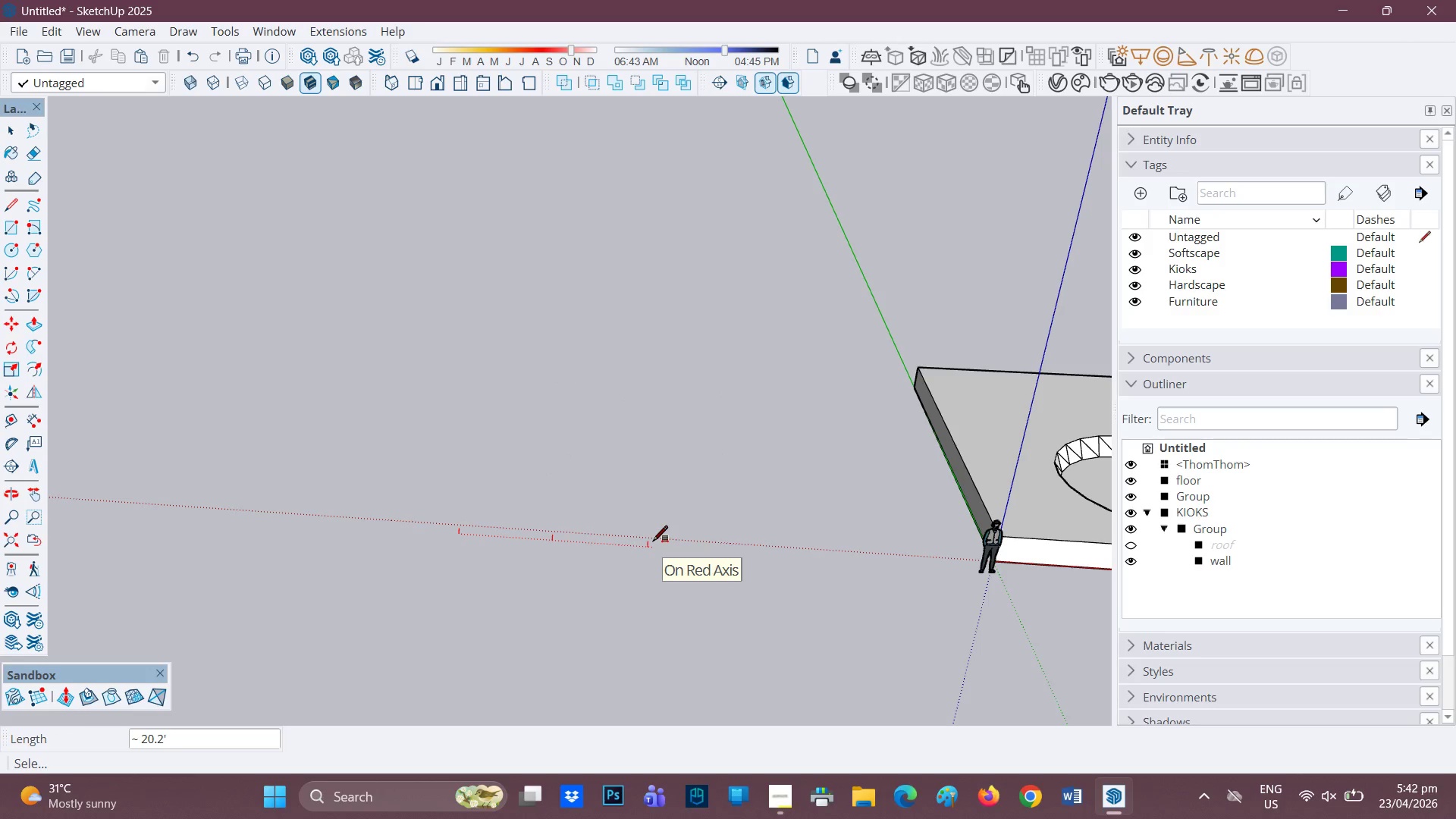 
wait(6.95)
 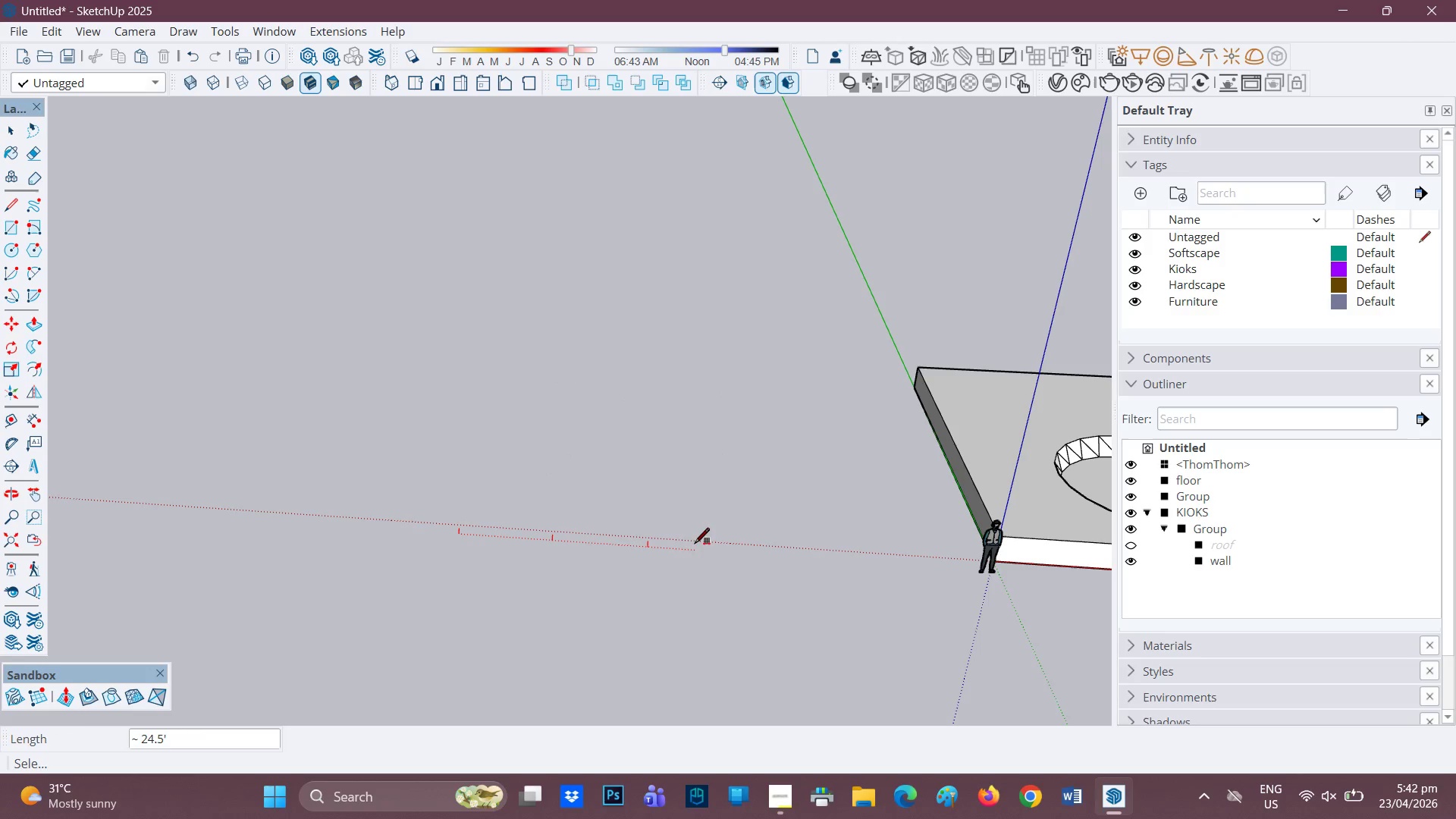 
key(1)
 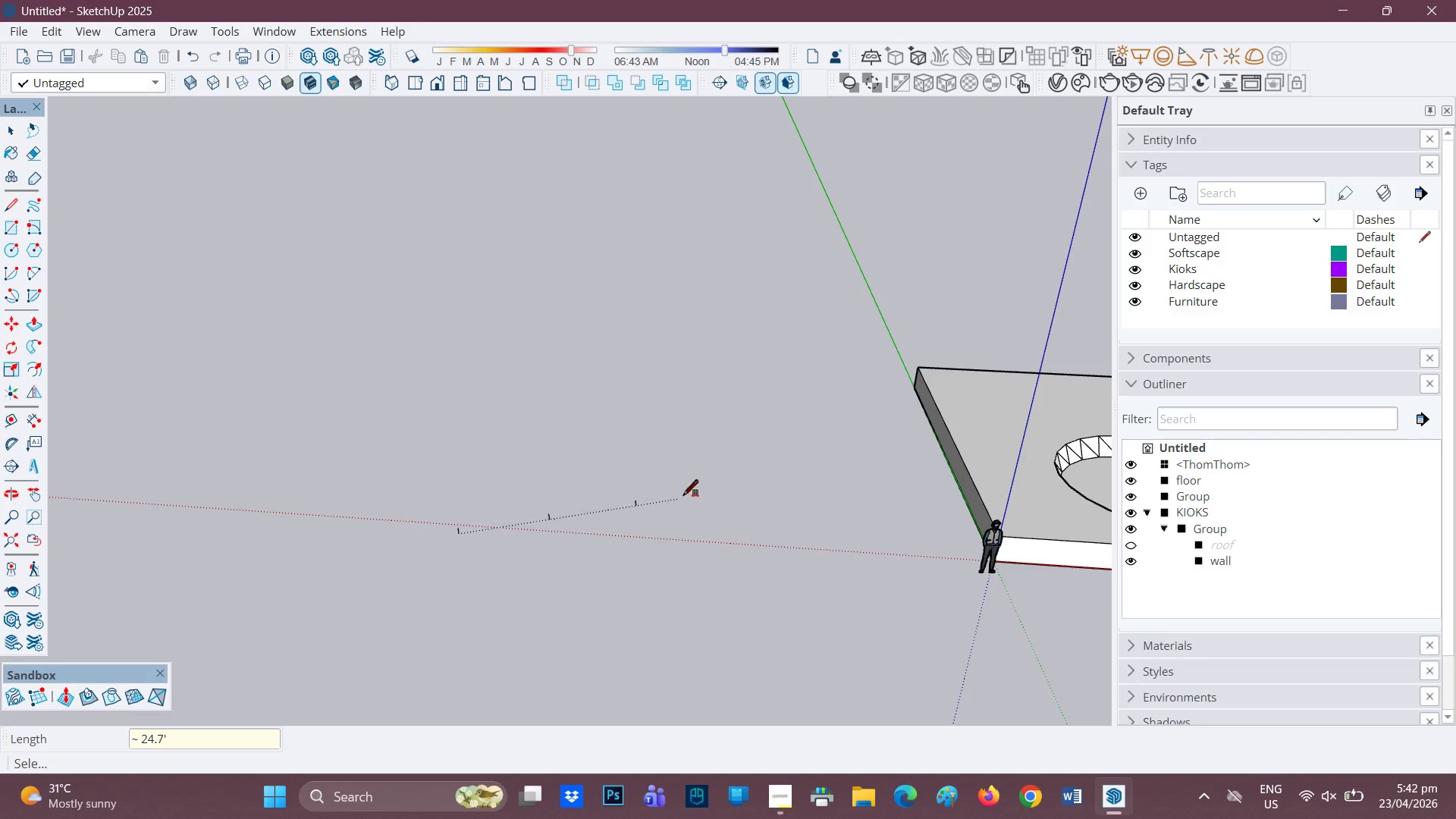 
key(1)
 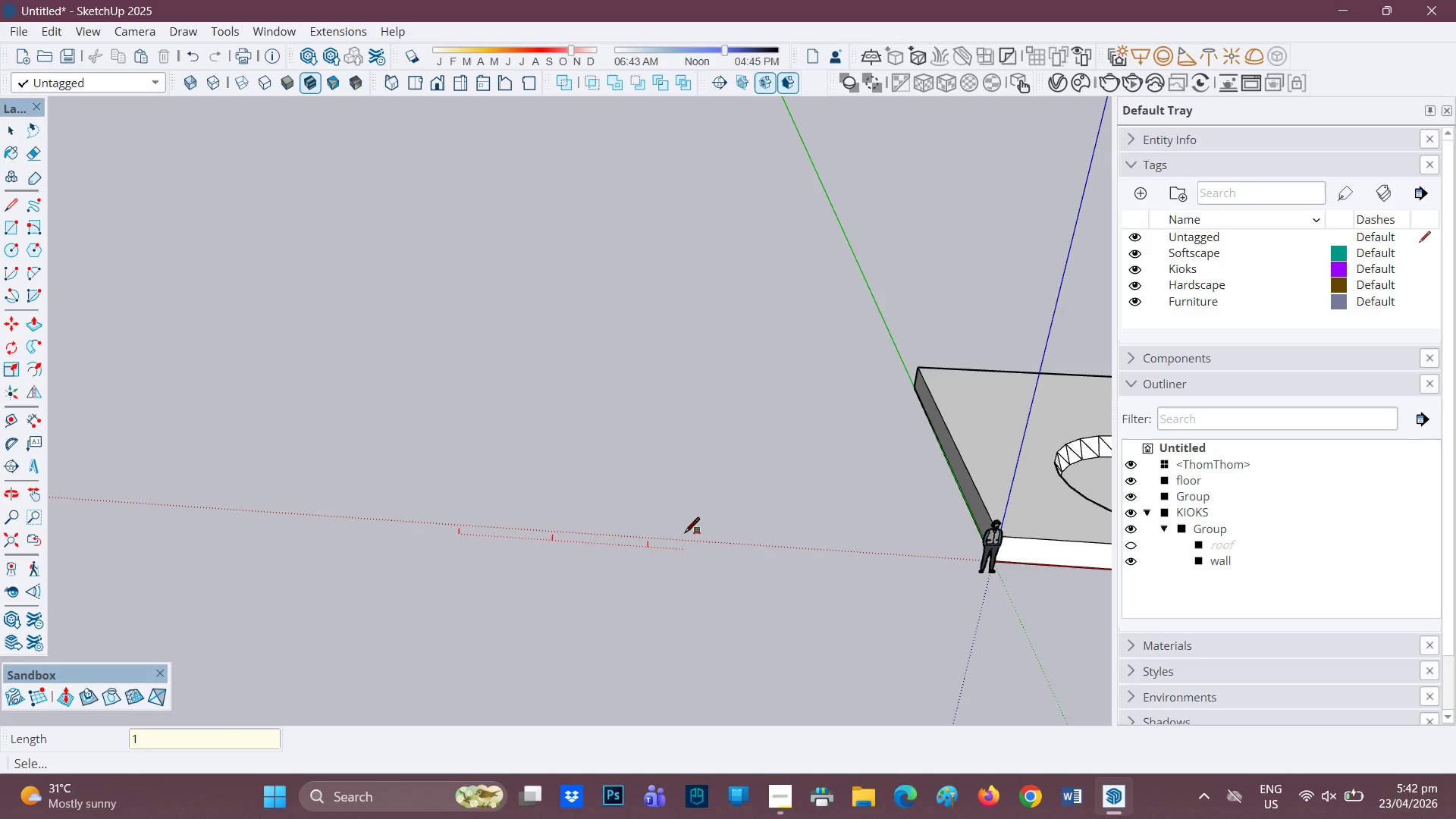 
key(Quote)
 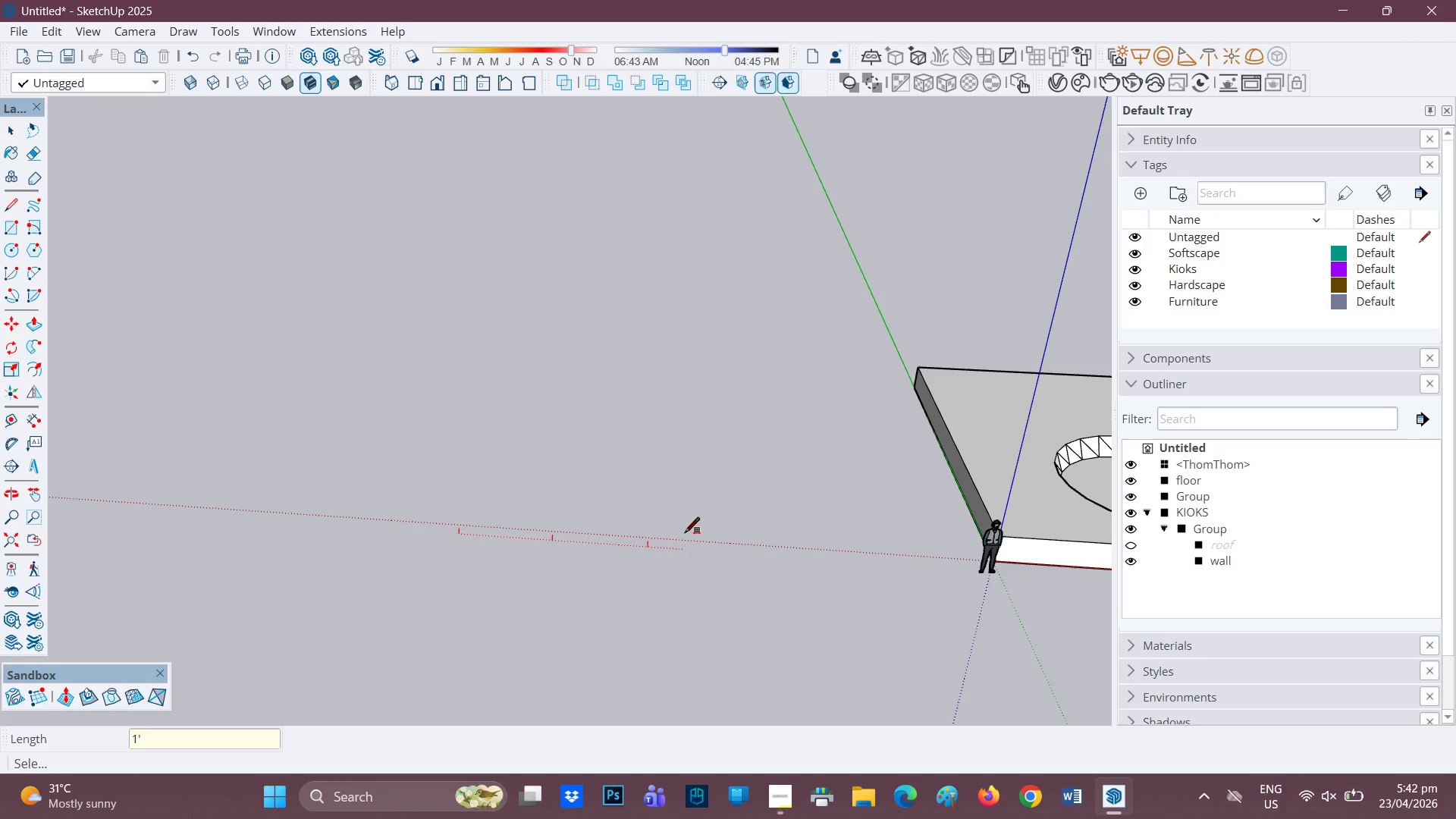 
key(Enter)
 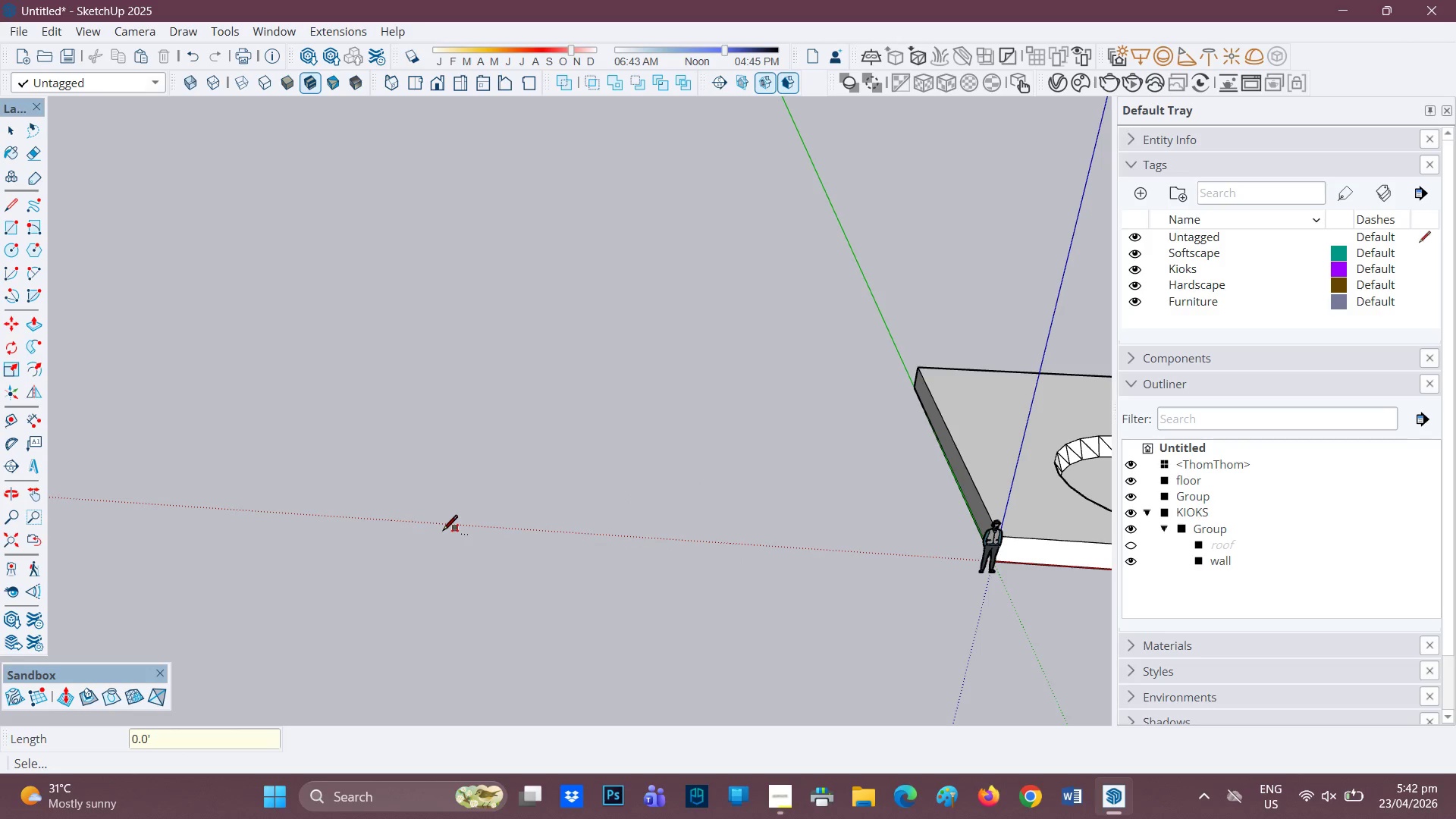 
left_click([450, 536])
 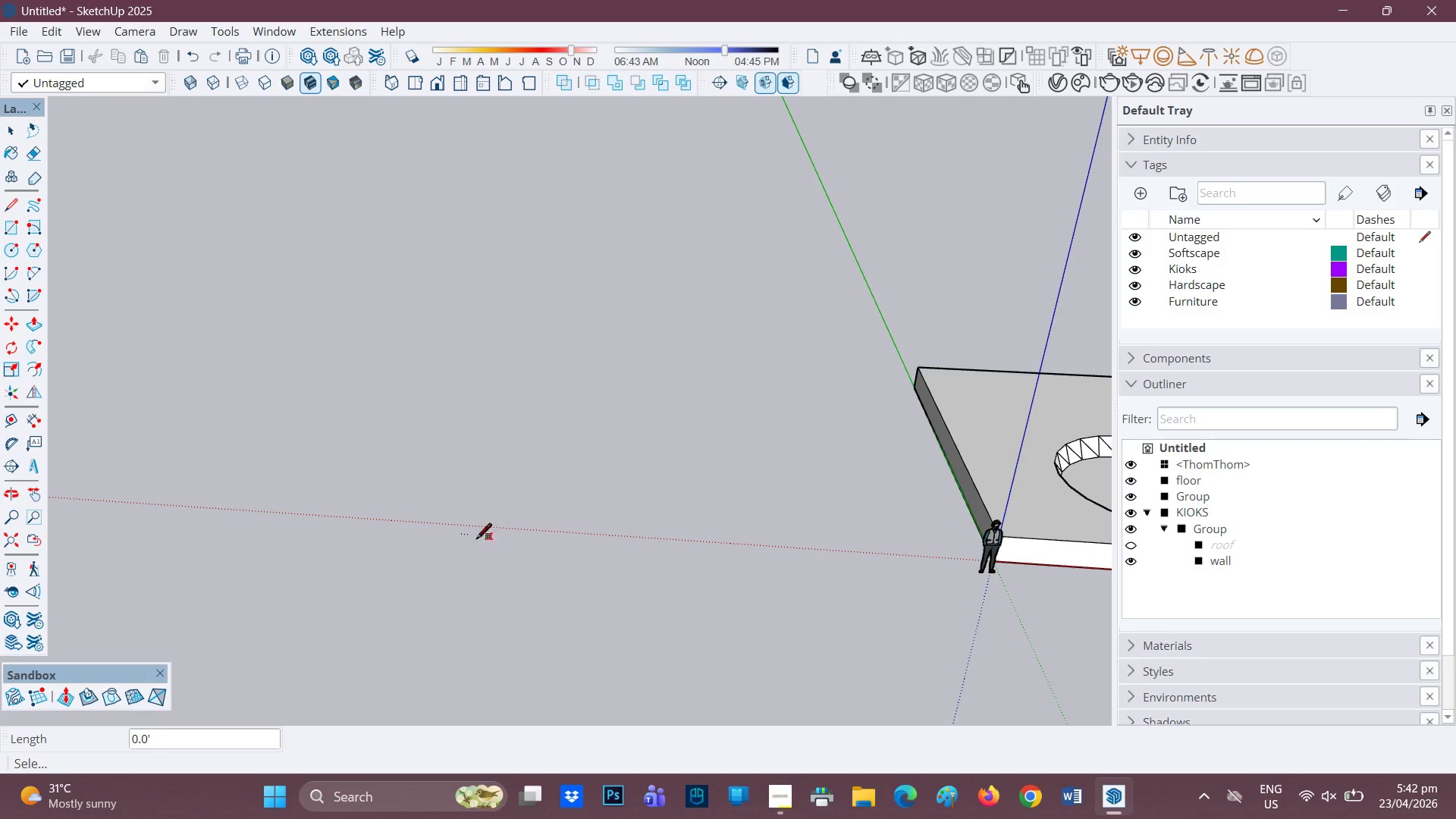 
wait(5.73)
 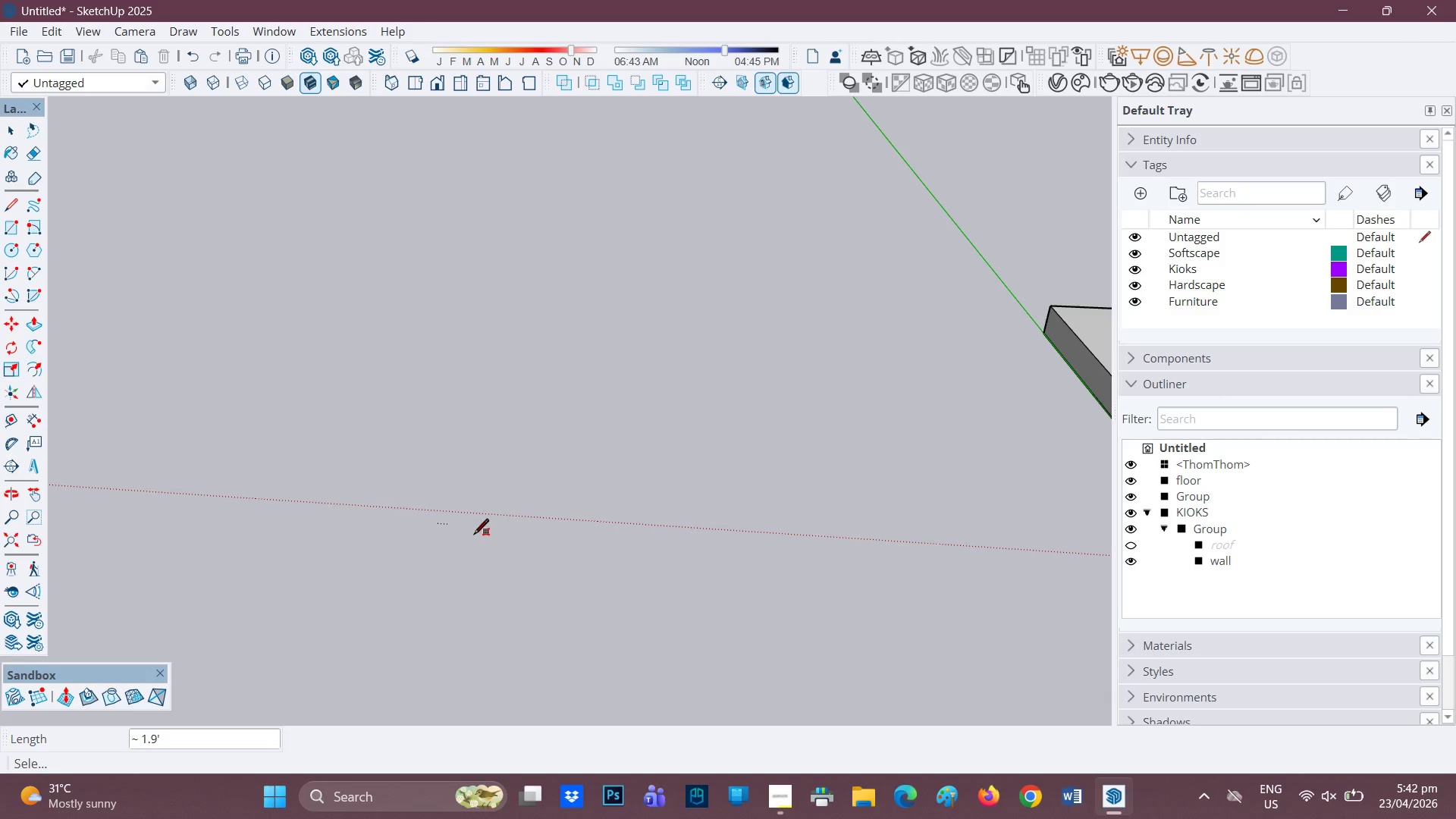 
key(Control+Z)
 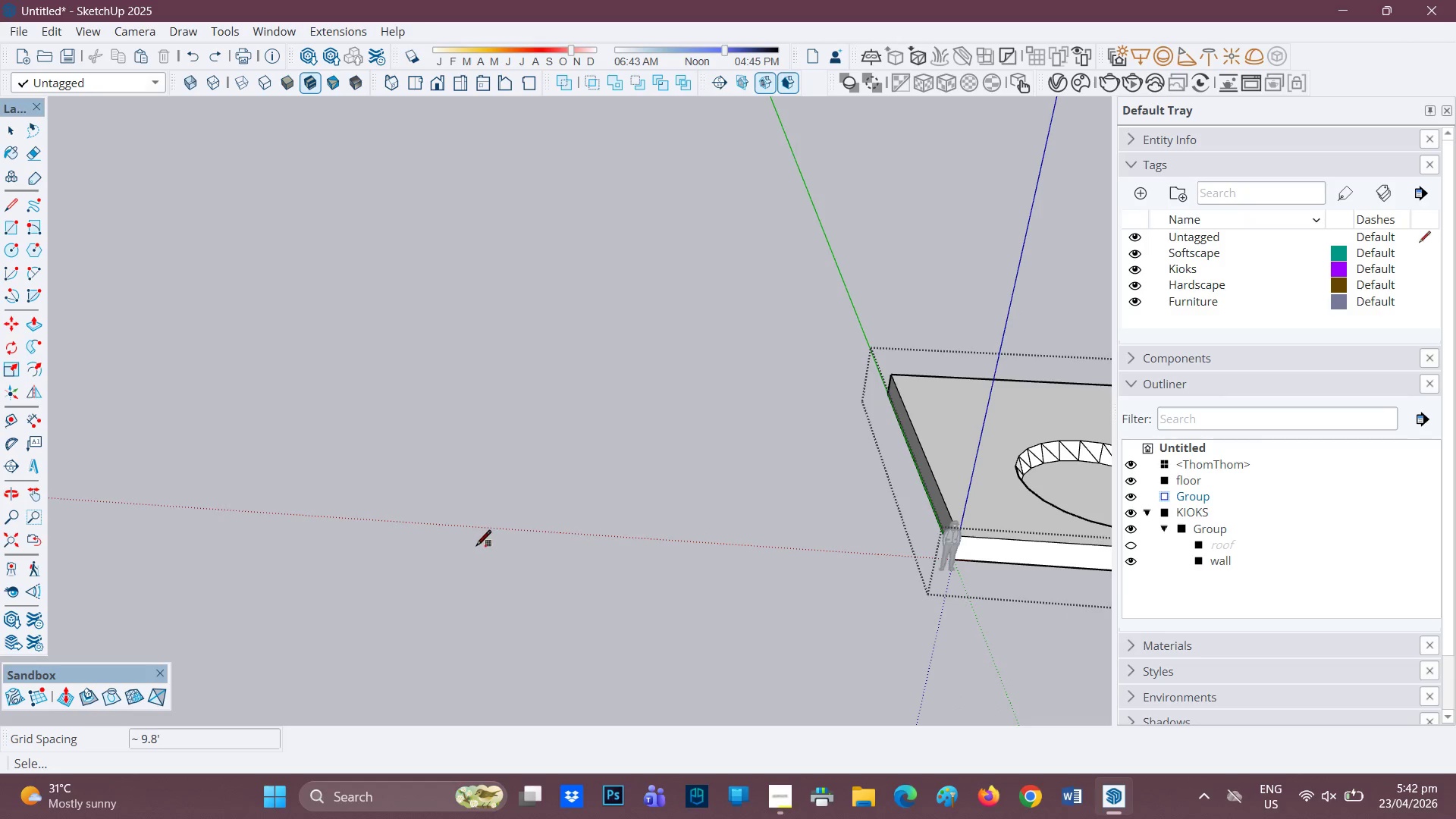 
scroll: coordinate [480, 557], scroll_direction: down, amount: 1.0
 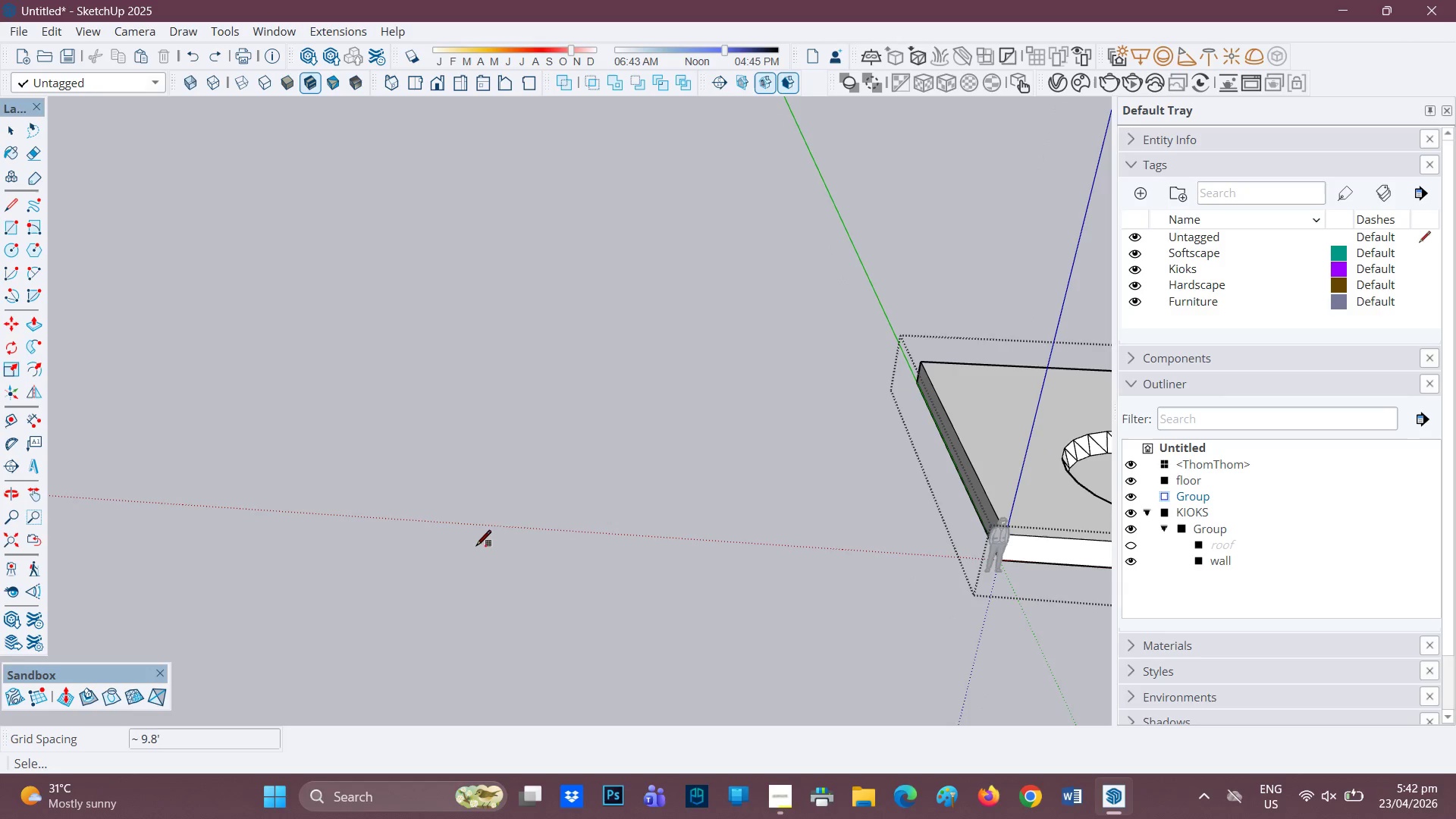 
scroll: coordinate [475, 553], scroll_direction: none, amount: 0.0
 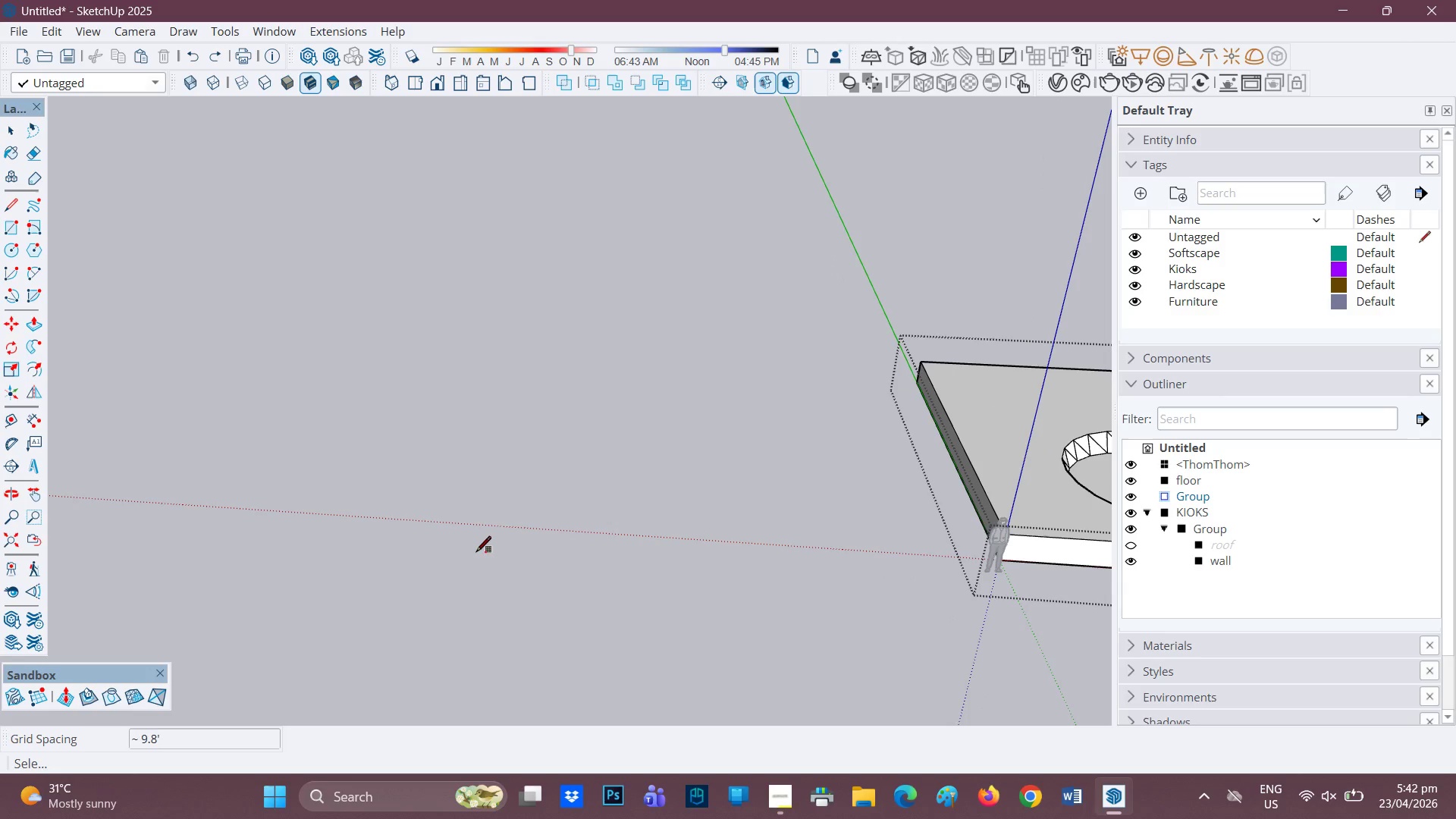 
wait(11.32)
 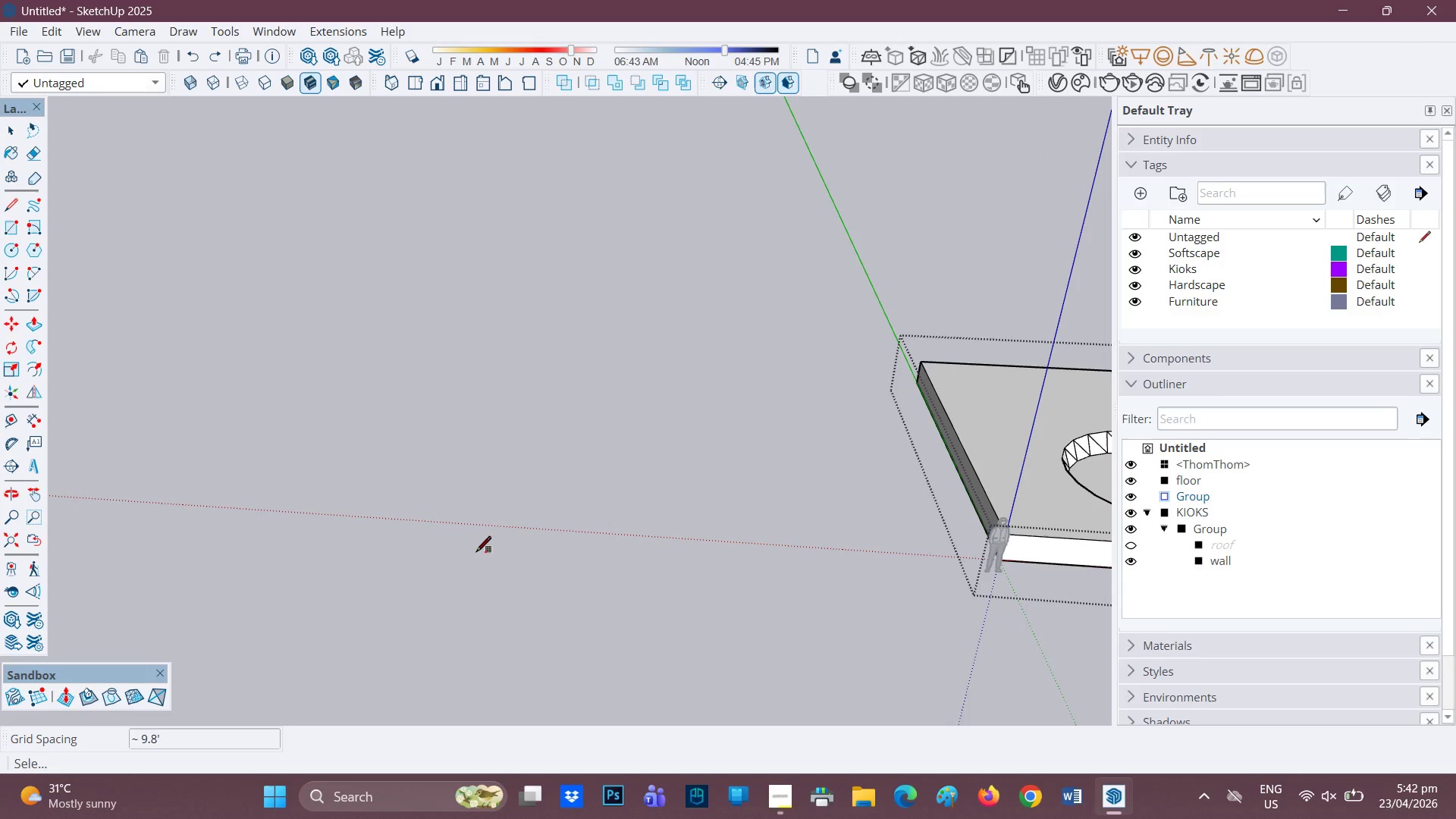 
left_click([39, 692])
 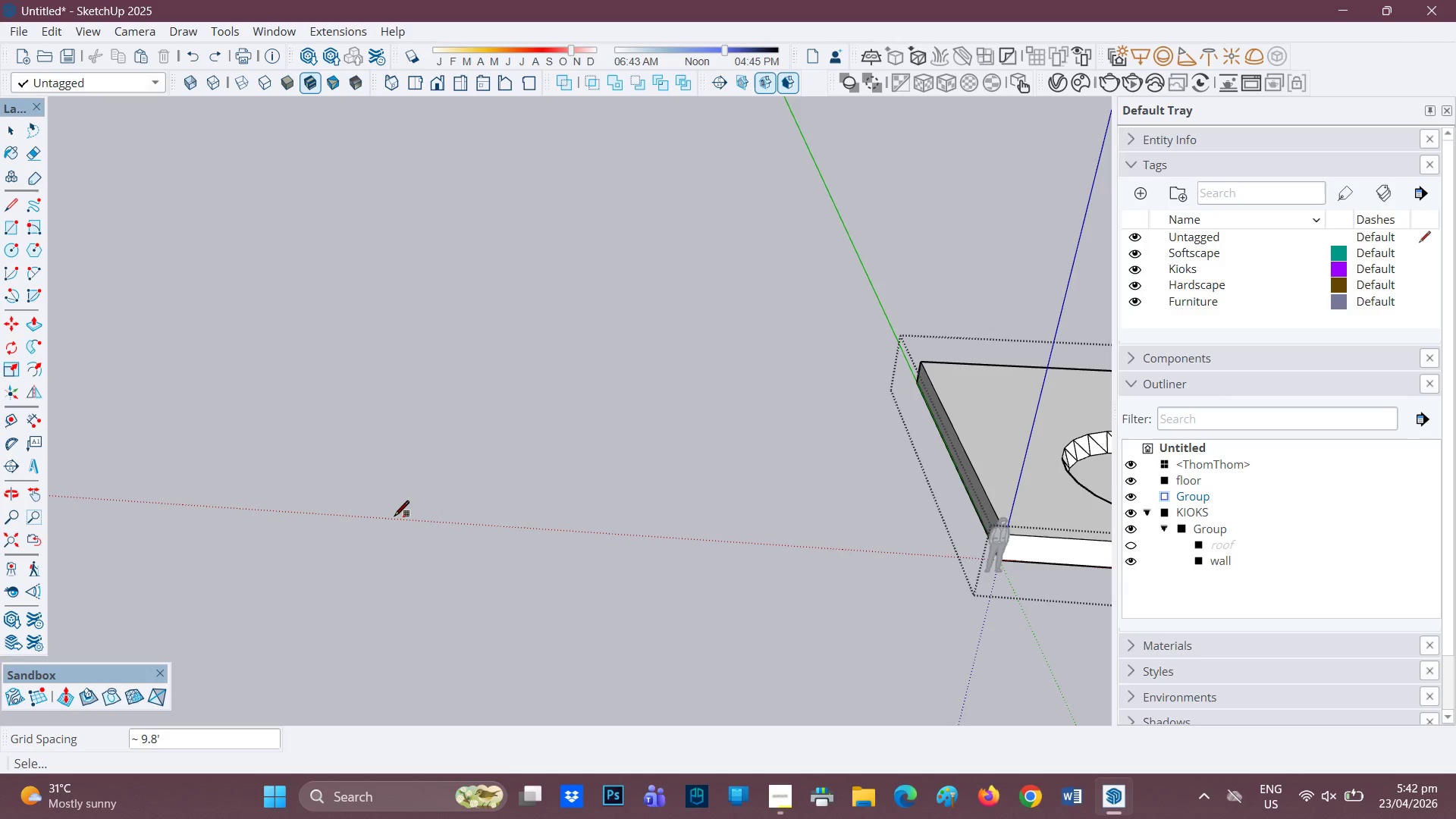 
left_click([390, 526])
 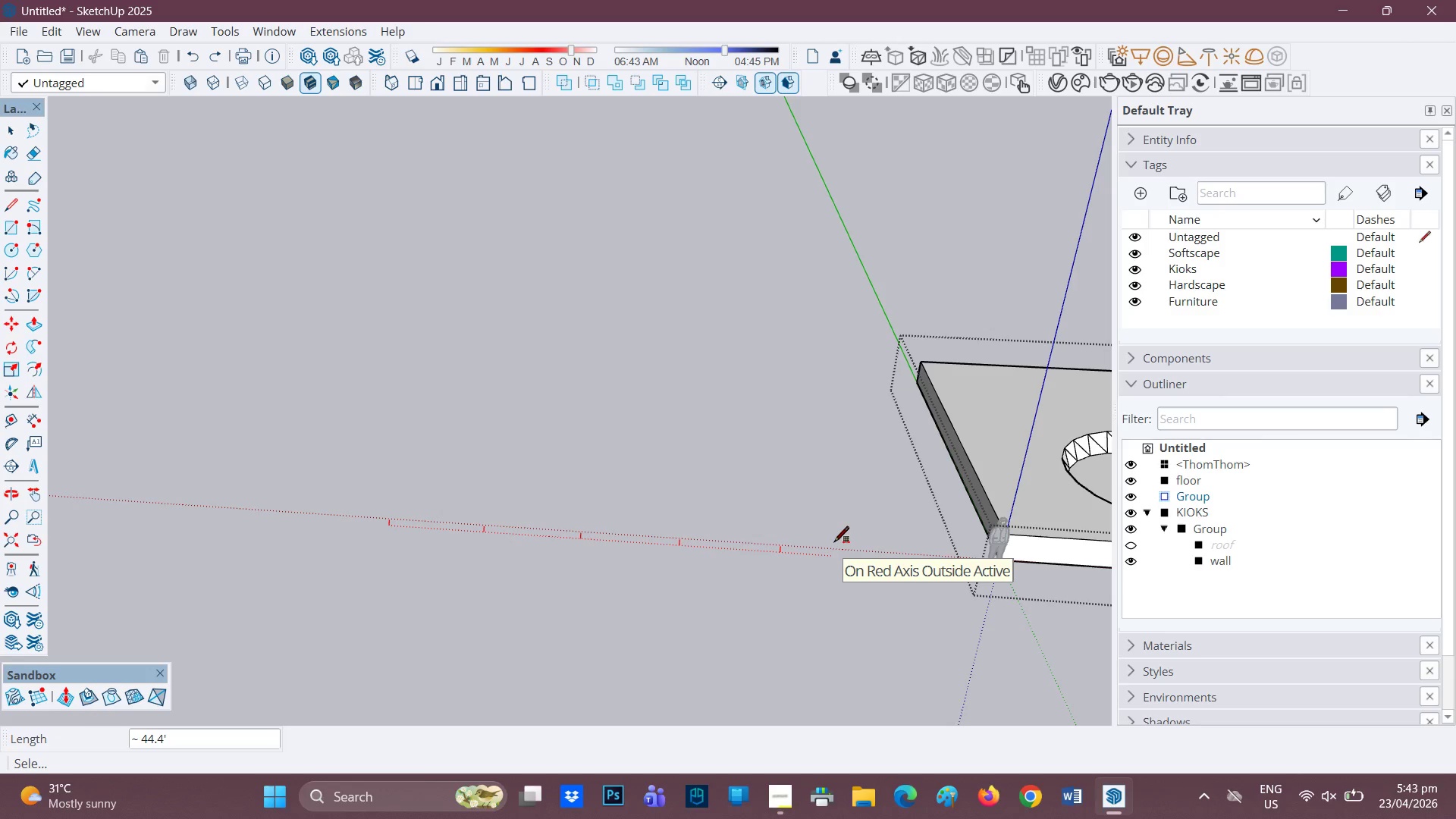 
type(40')
 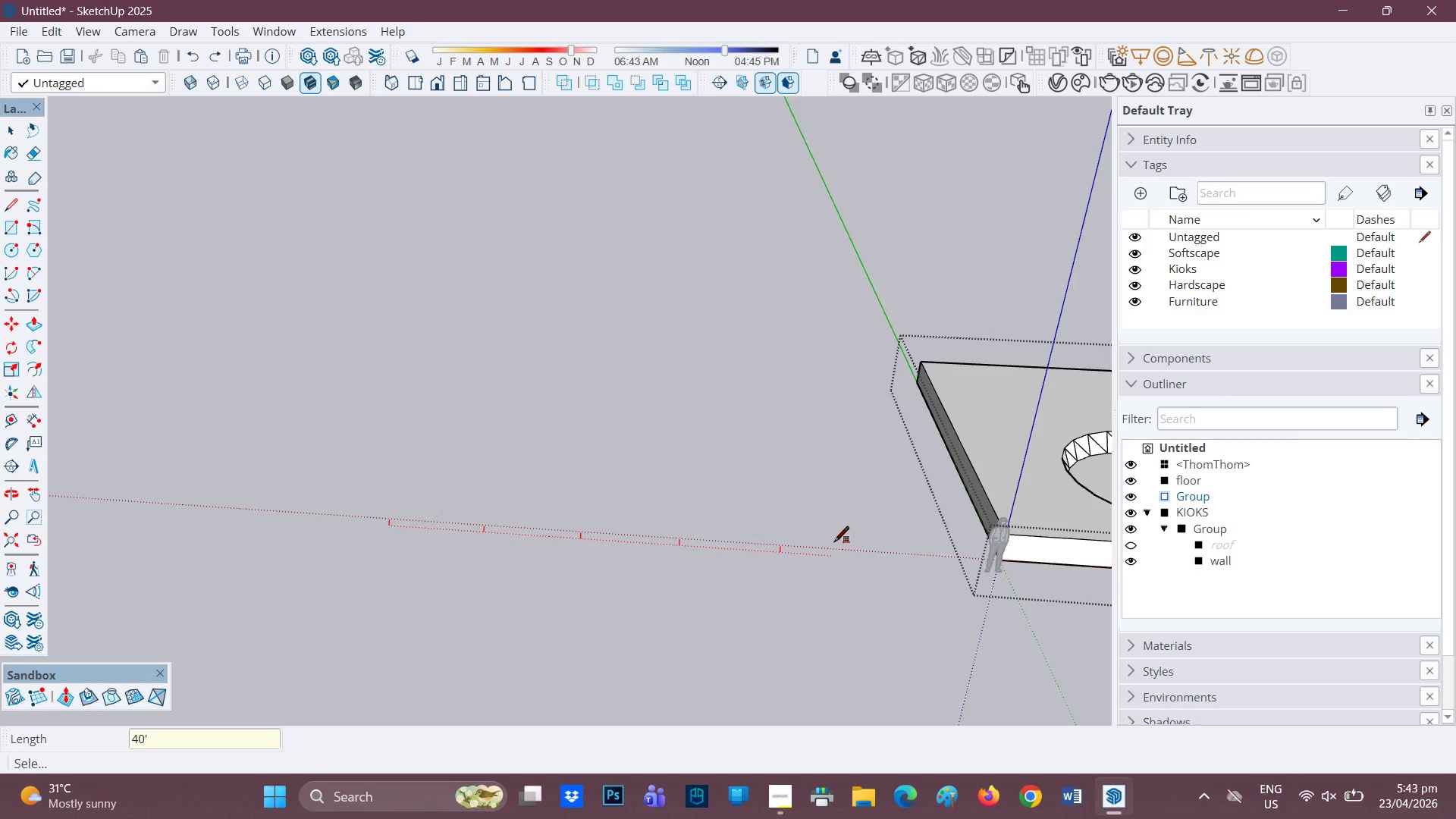 
key(Enter)
 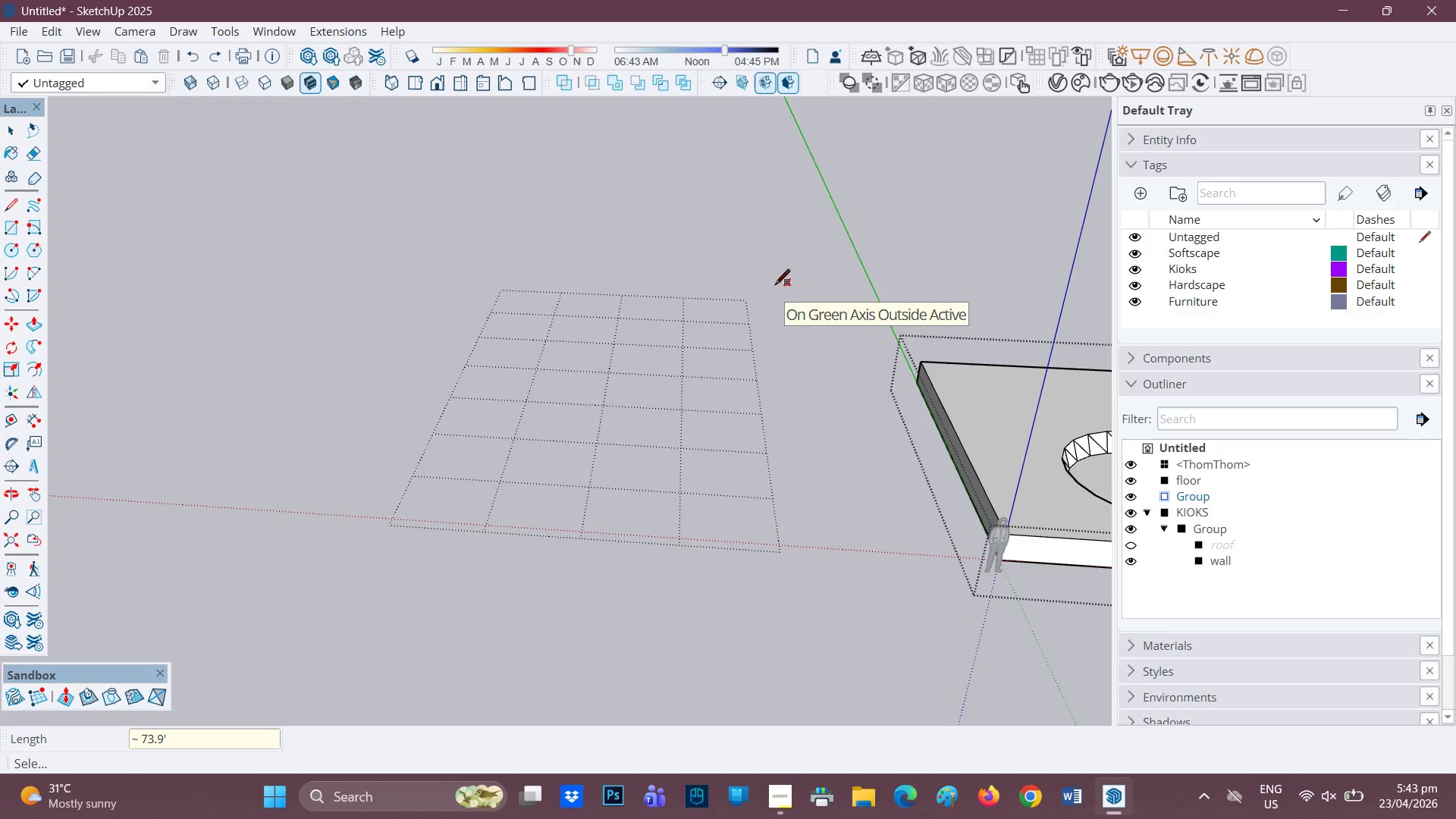 
type(40')
 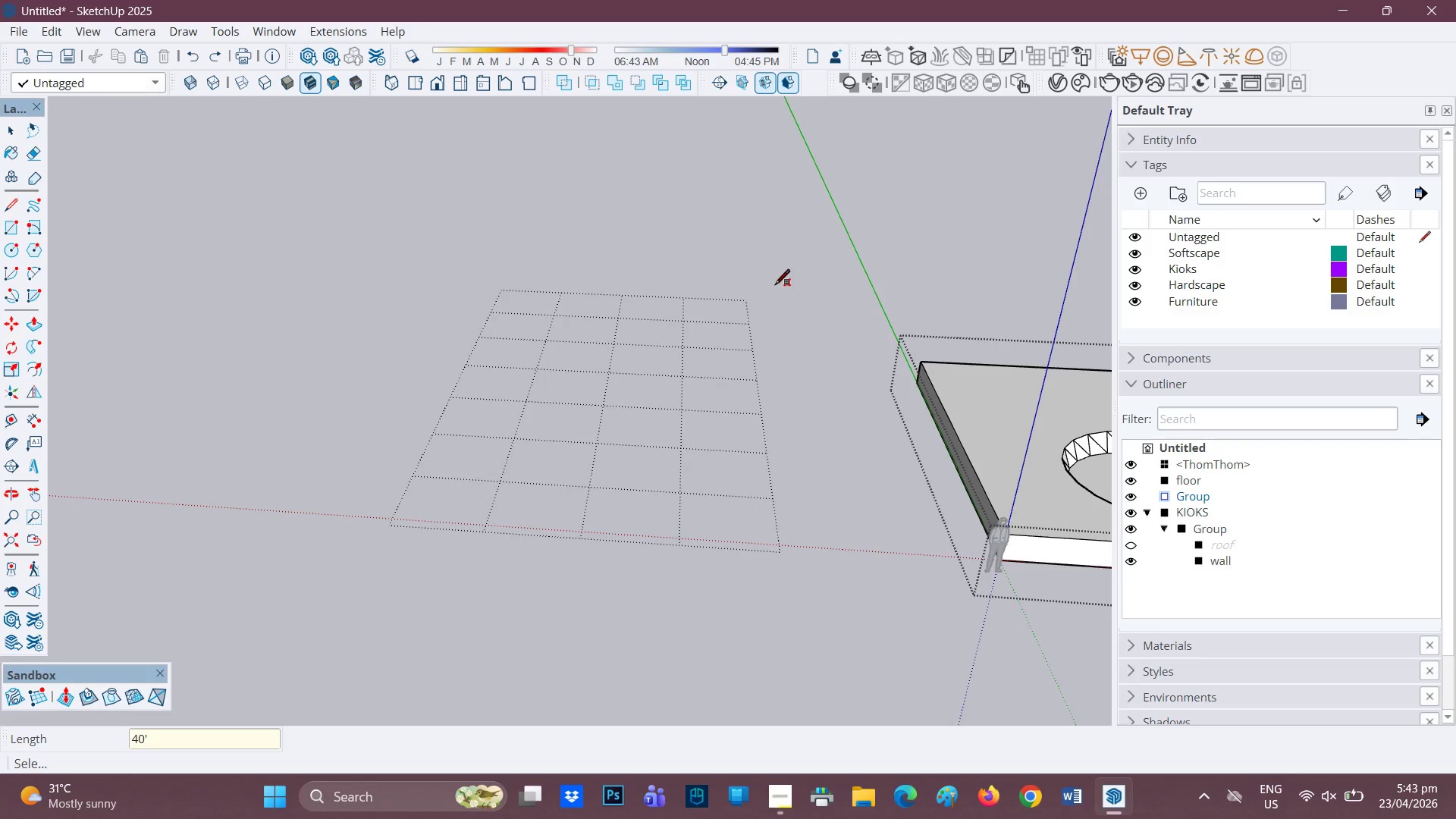 
key(Enter)
 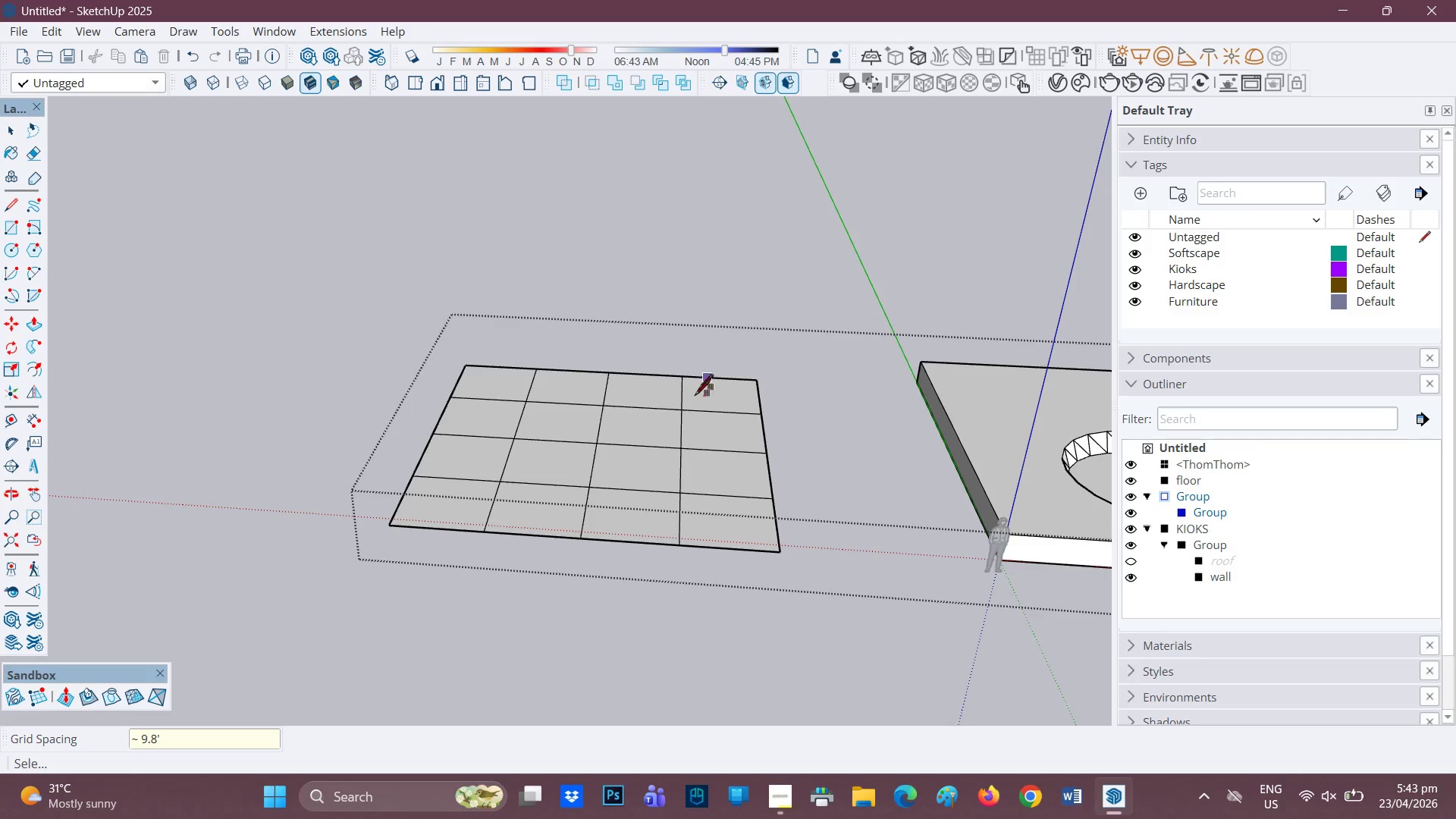 
scroll: coordinate [670, 434], scroll_direction: up, amount: 2.0
 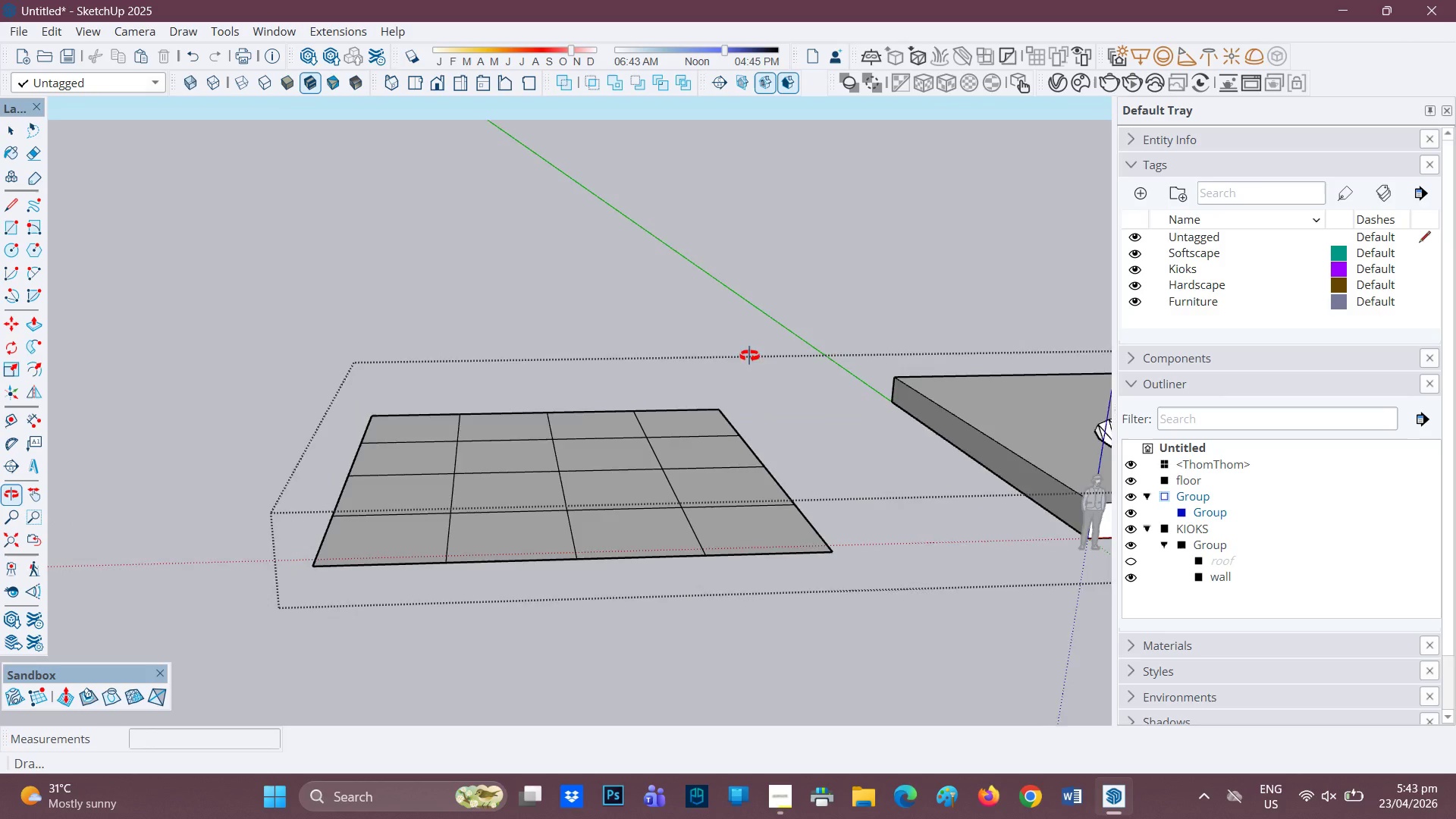 
key(H)
 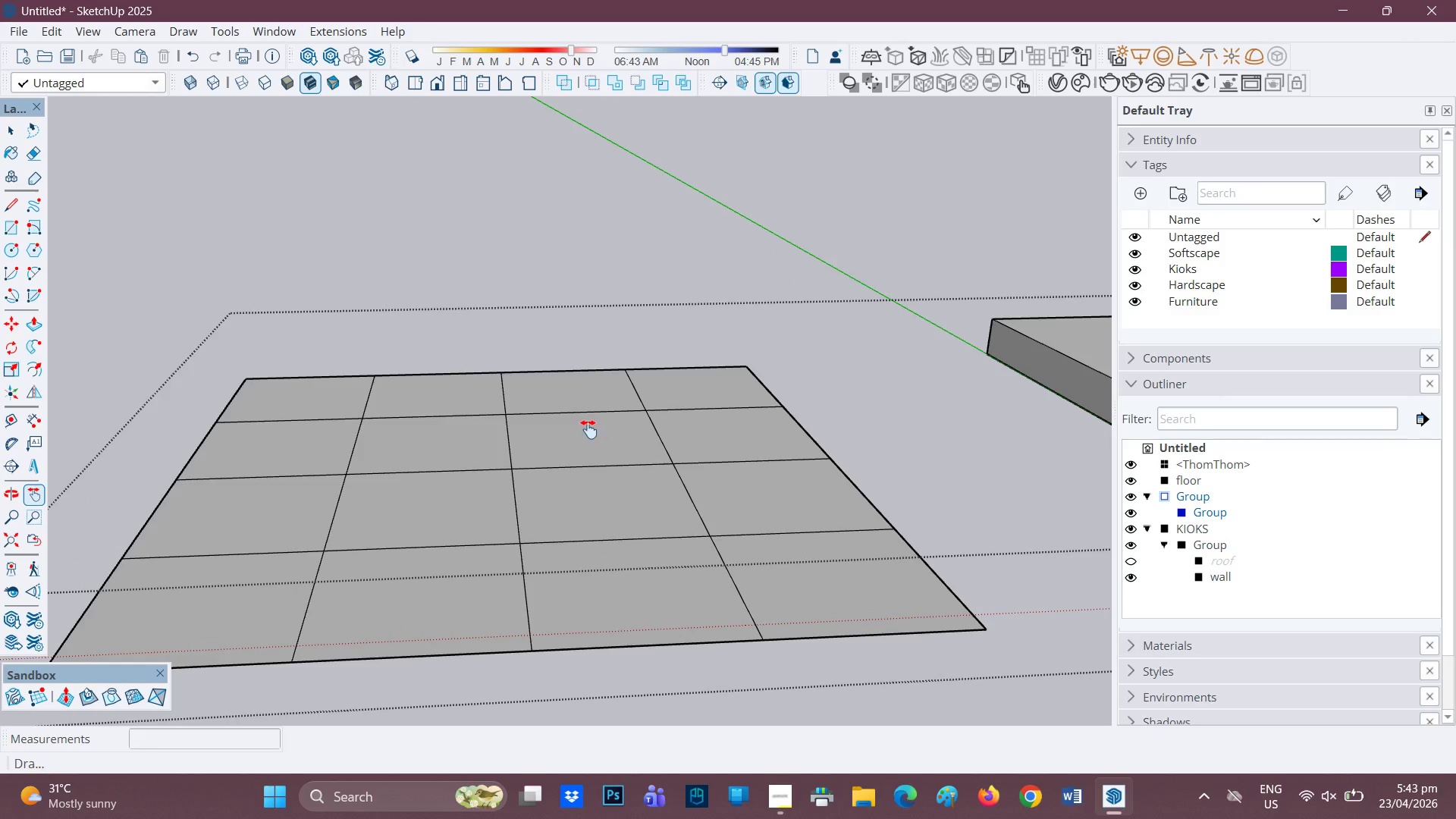 
left_click_drag(start_coordinate=[588, 429], to_coordinate=[674, 370])
 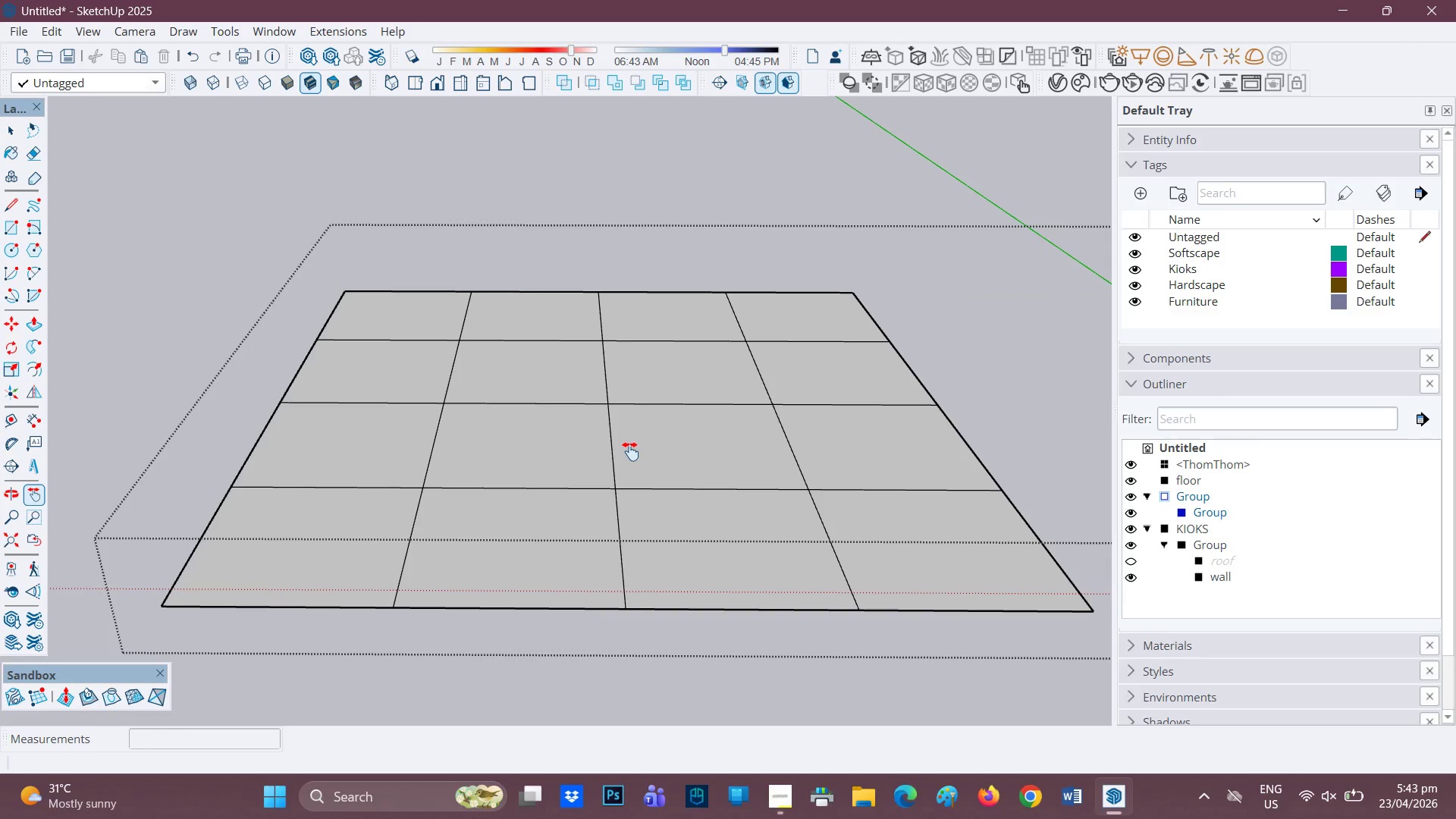 
scroll: coordinate [625, 450], scroll_direction: up, amount: 4.0
 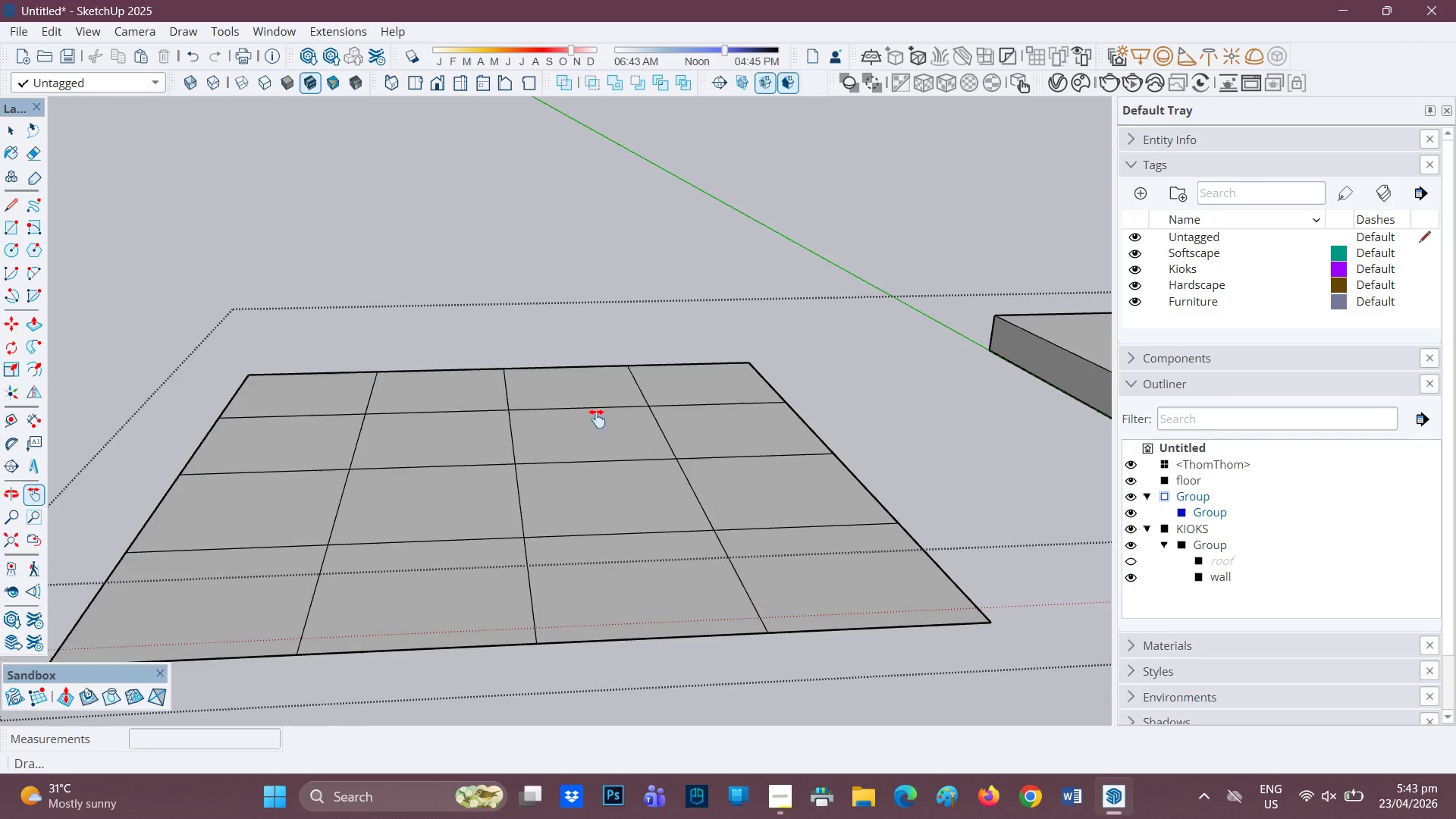 
wait(7.56)
 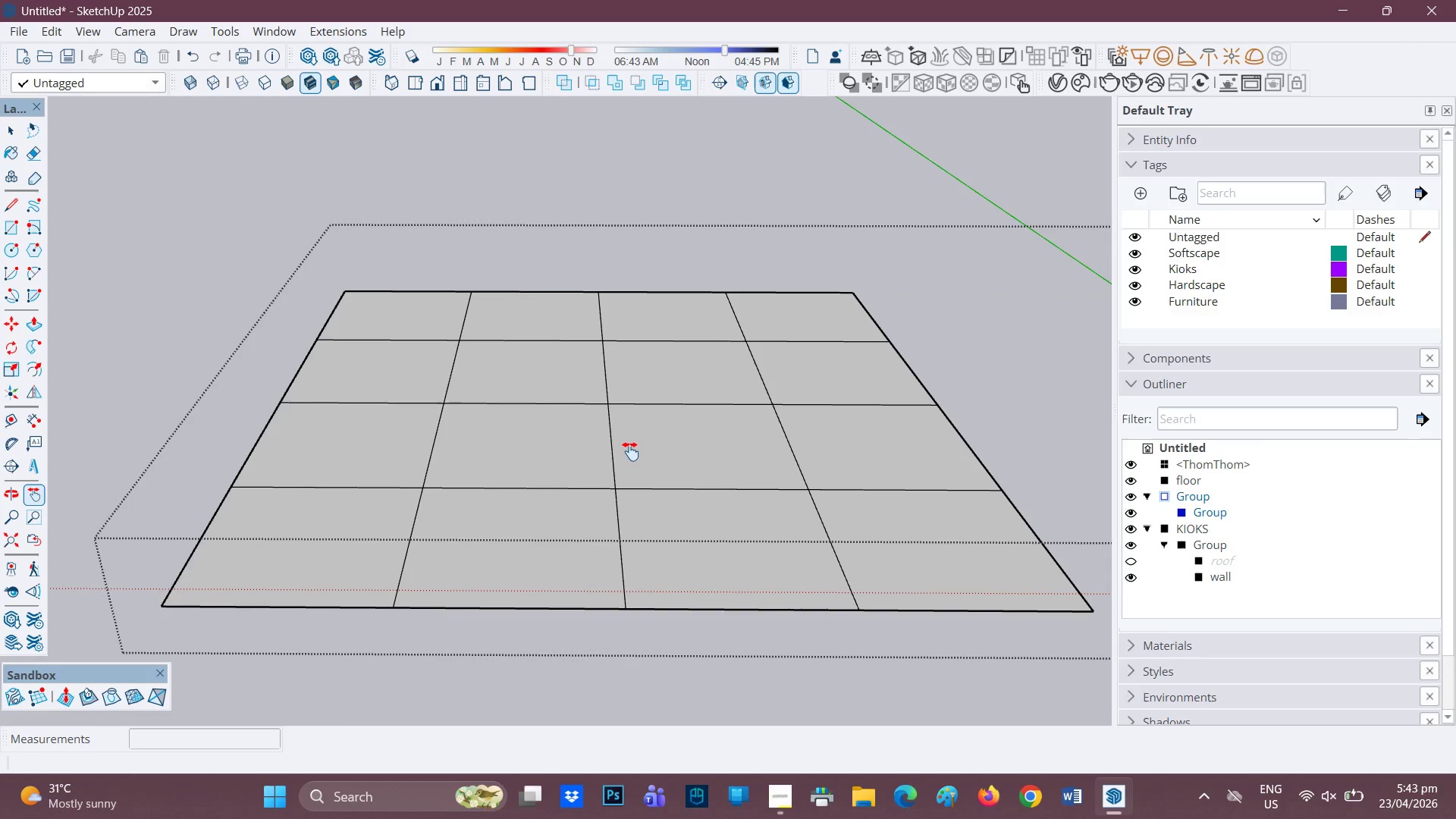 
scroll: coordinate [607, 497], scroll_direction: up, amount: 1.0
 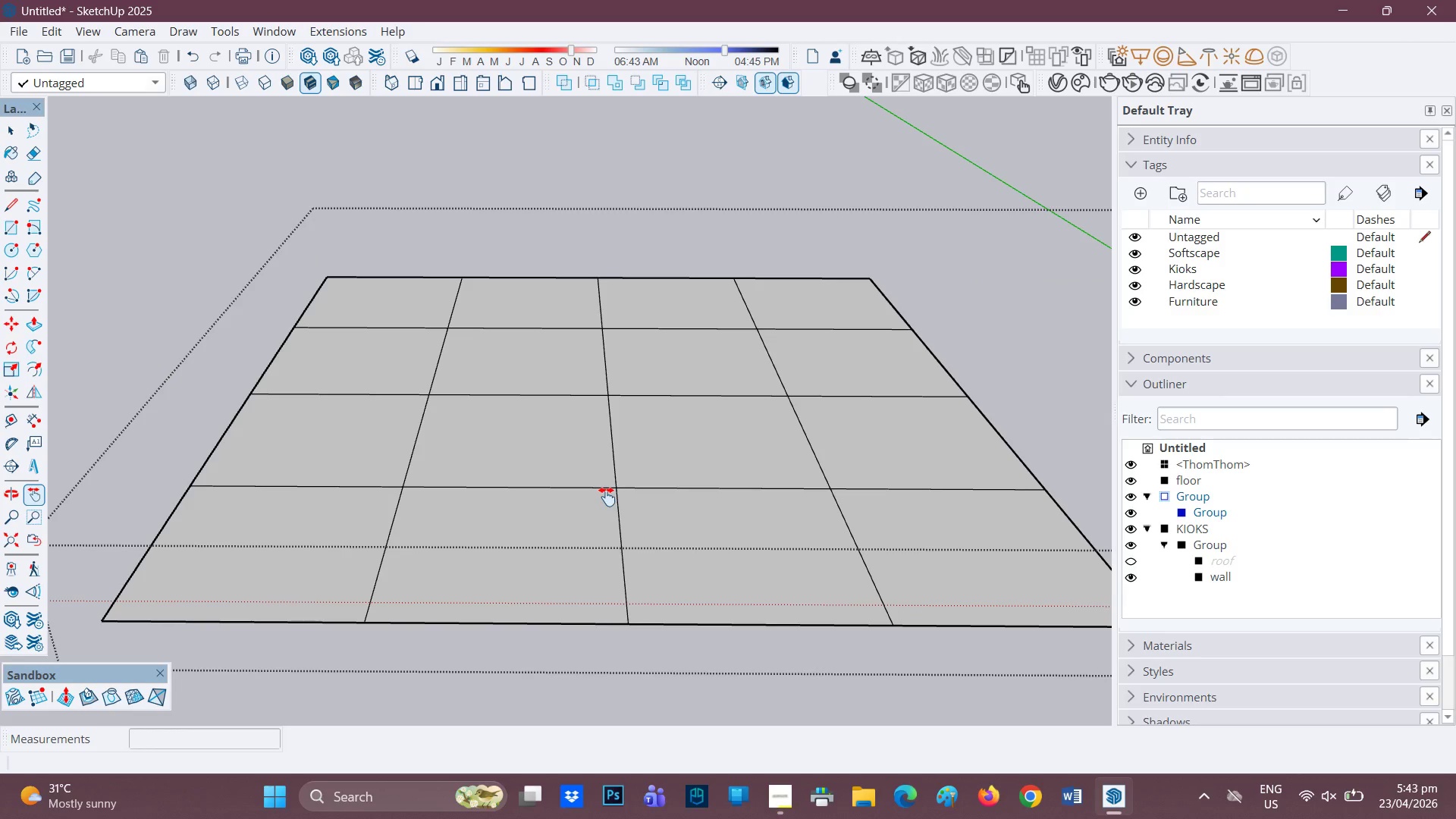 
wait(32.41)
 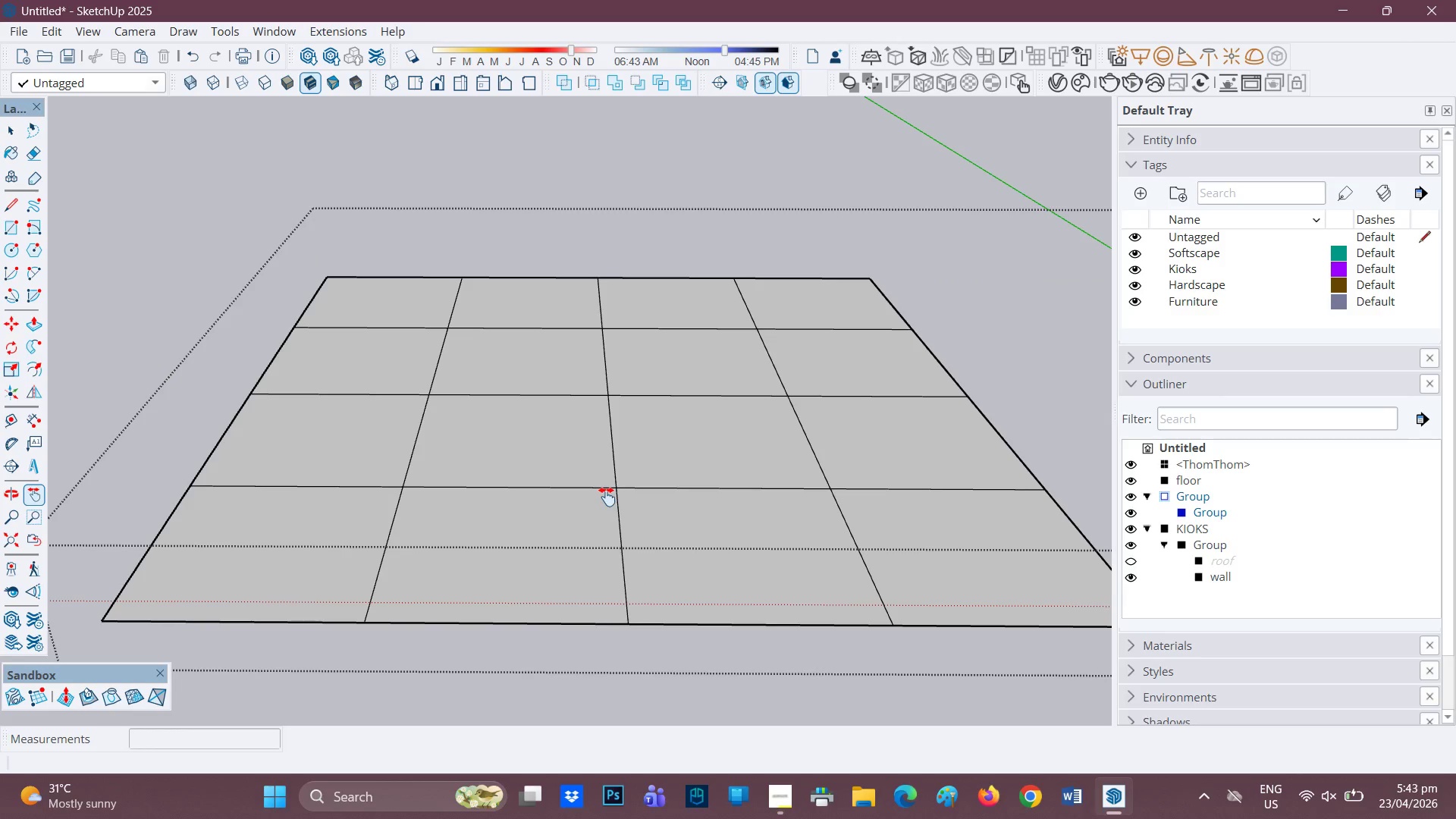 
key(Control+Z)
 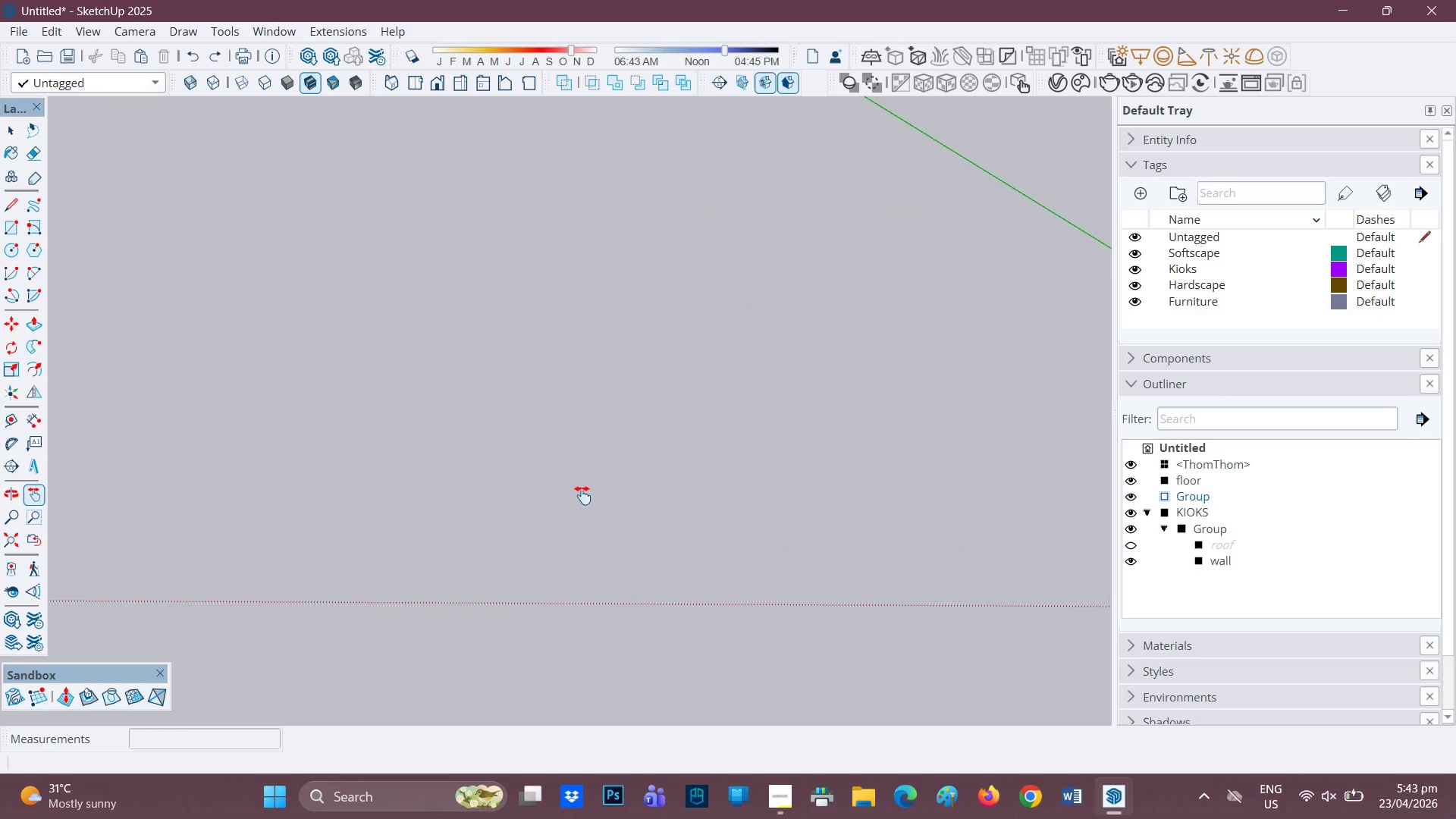 
scroll: coordinate [510, 529], scroll_direction: down, amount: 3.0
 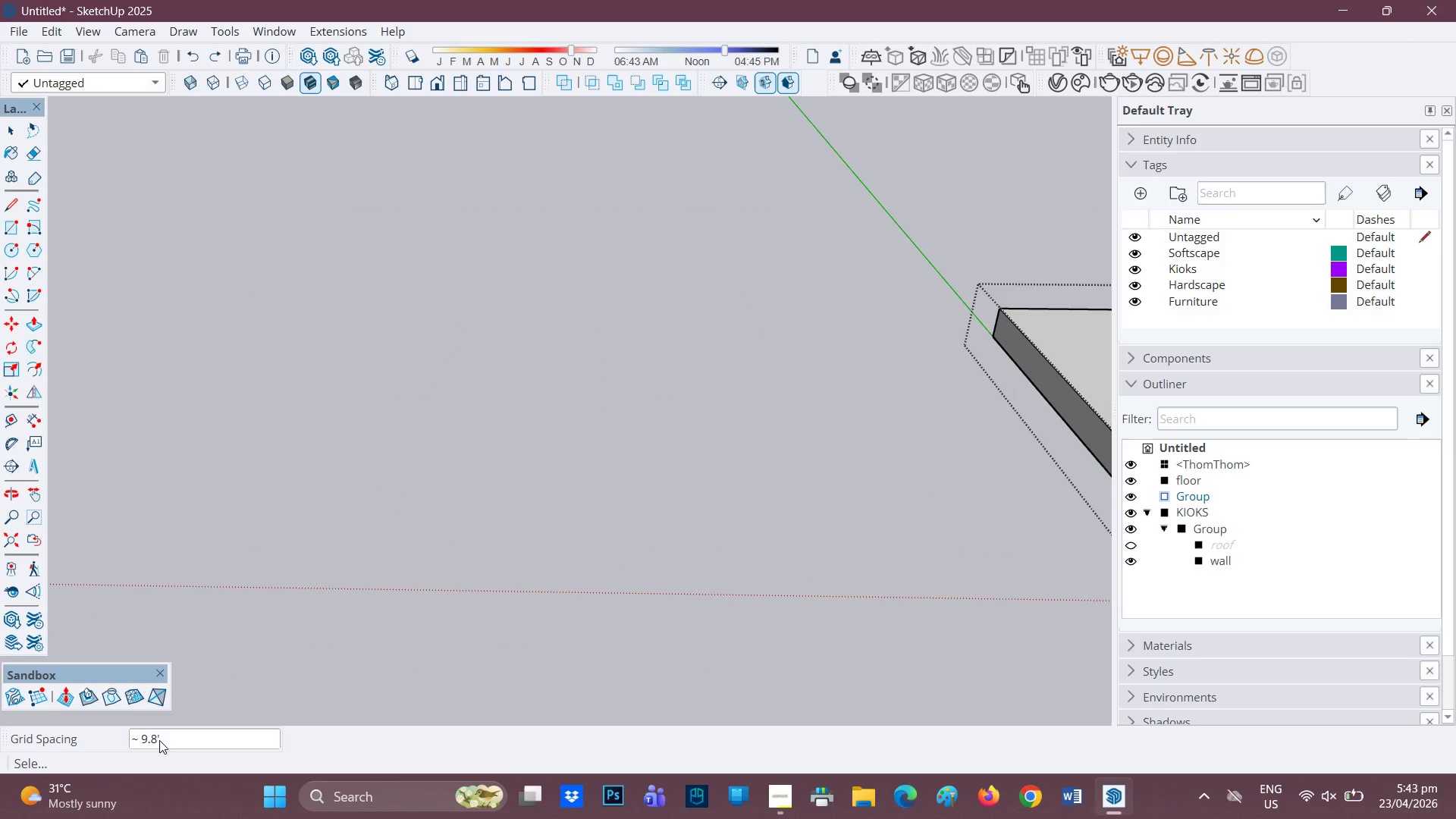 
left_click([168, 740])
 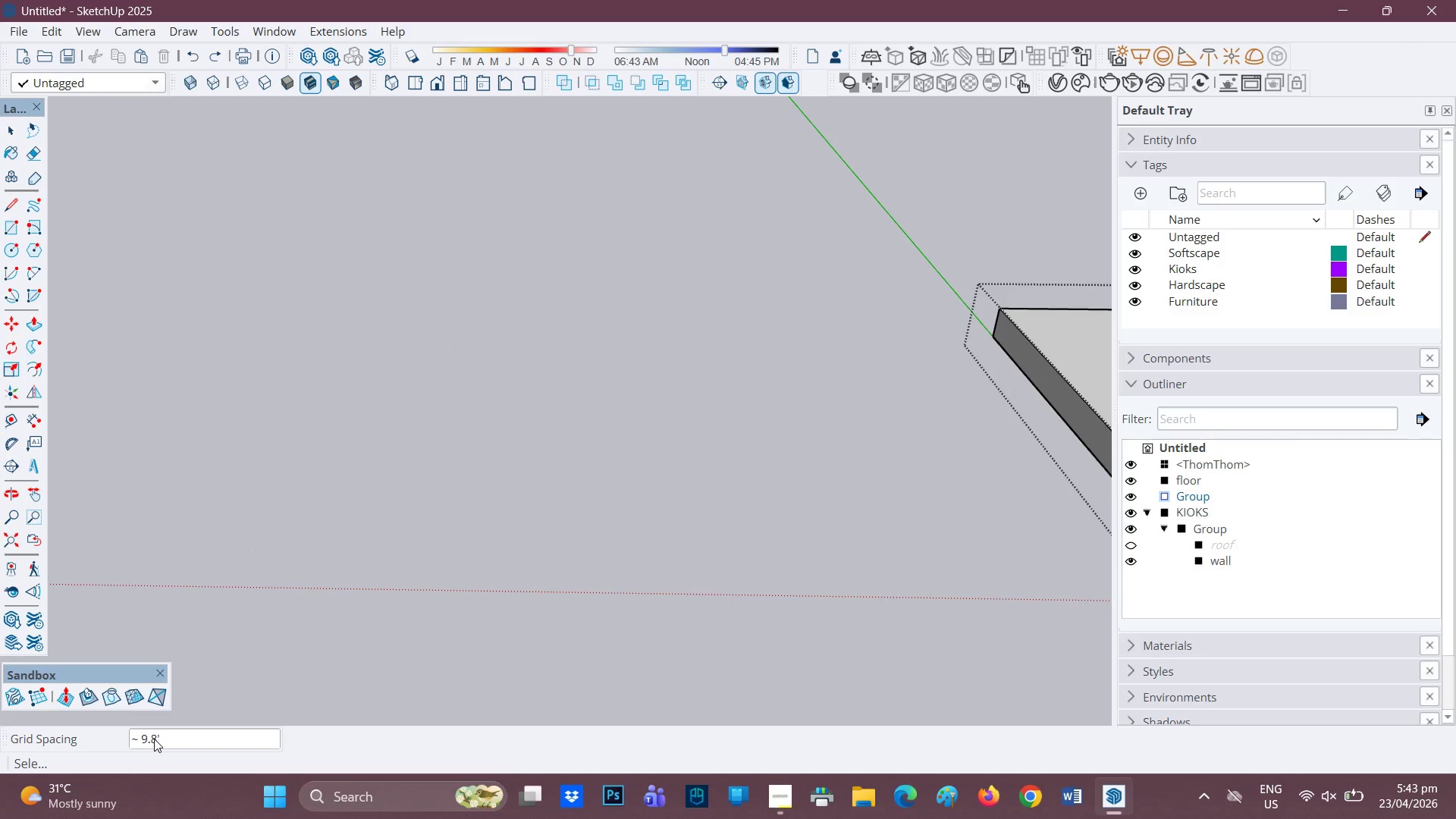 
left_click([153, 739])
 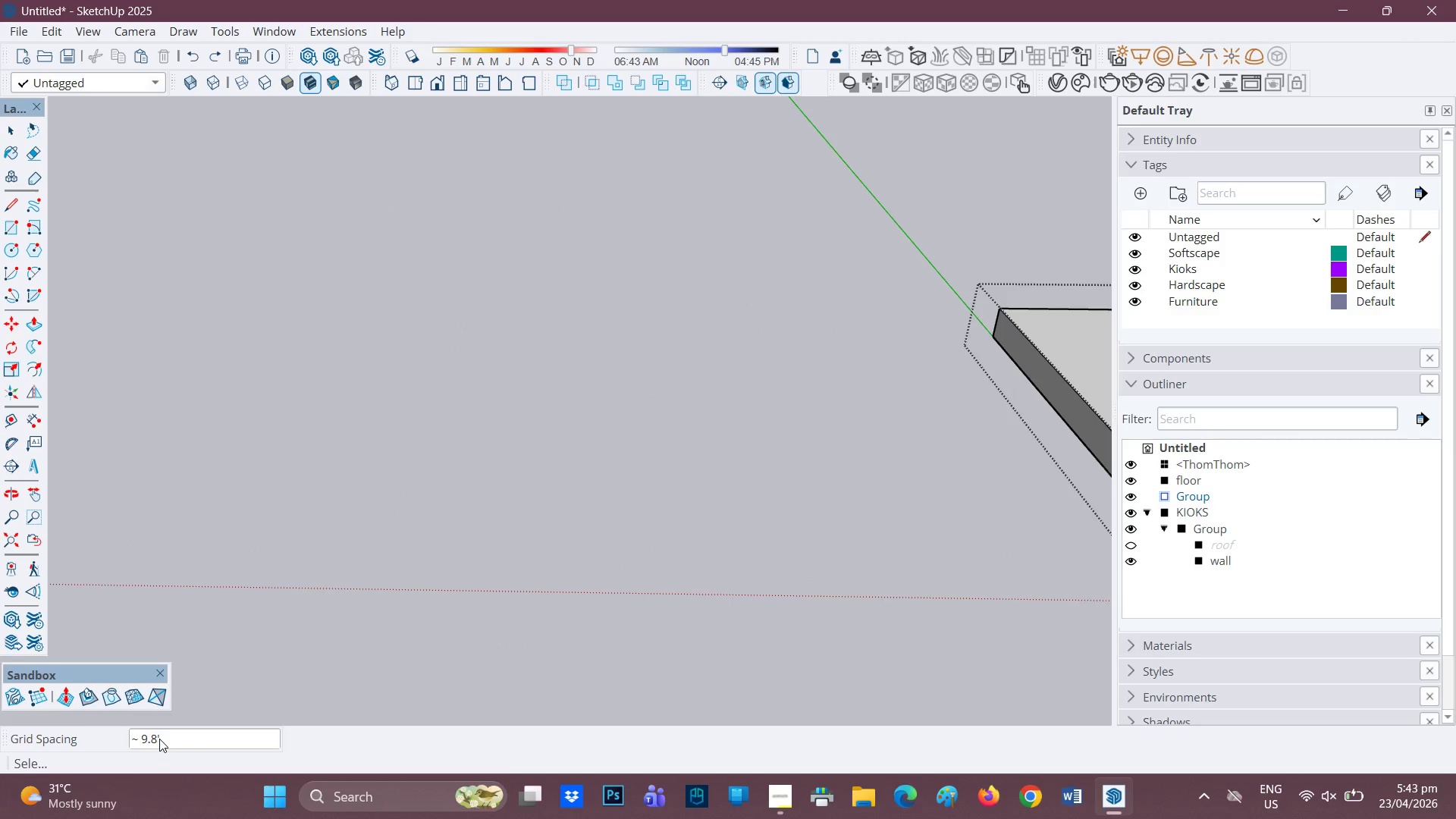 
left_click([159, 739])
 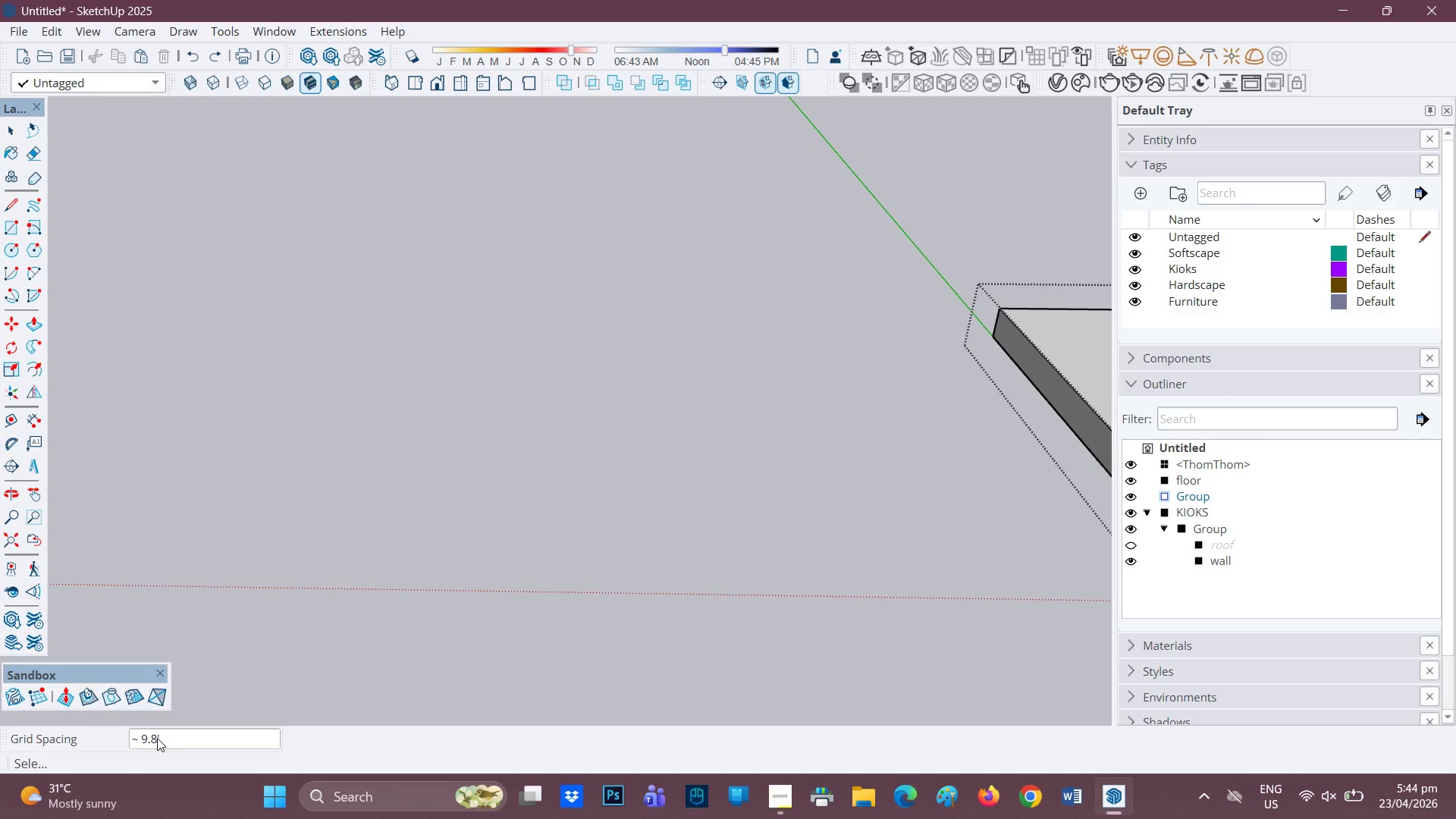 
key(1)
 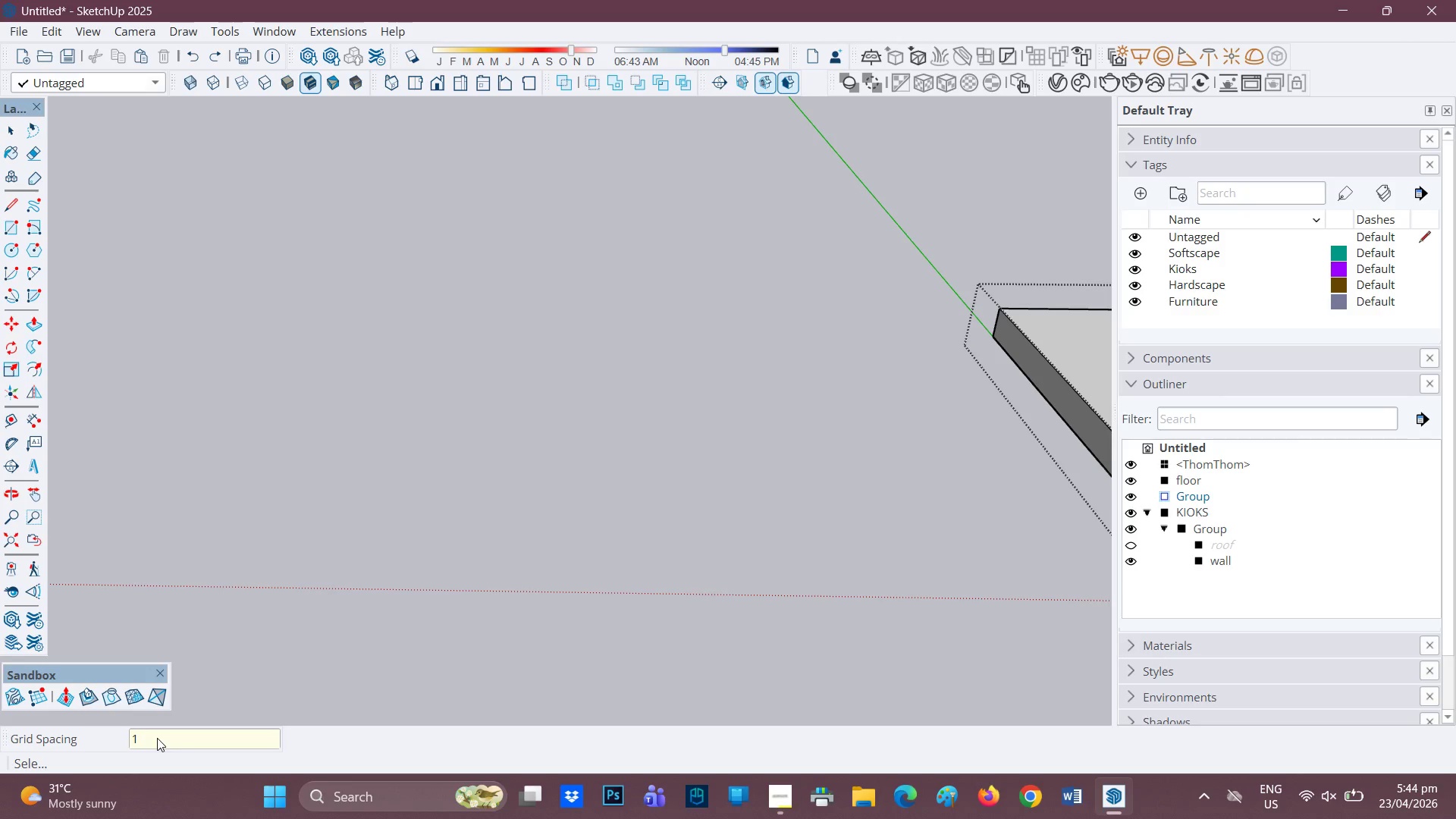 
key(Quote)
 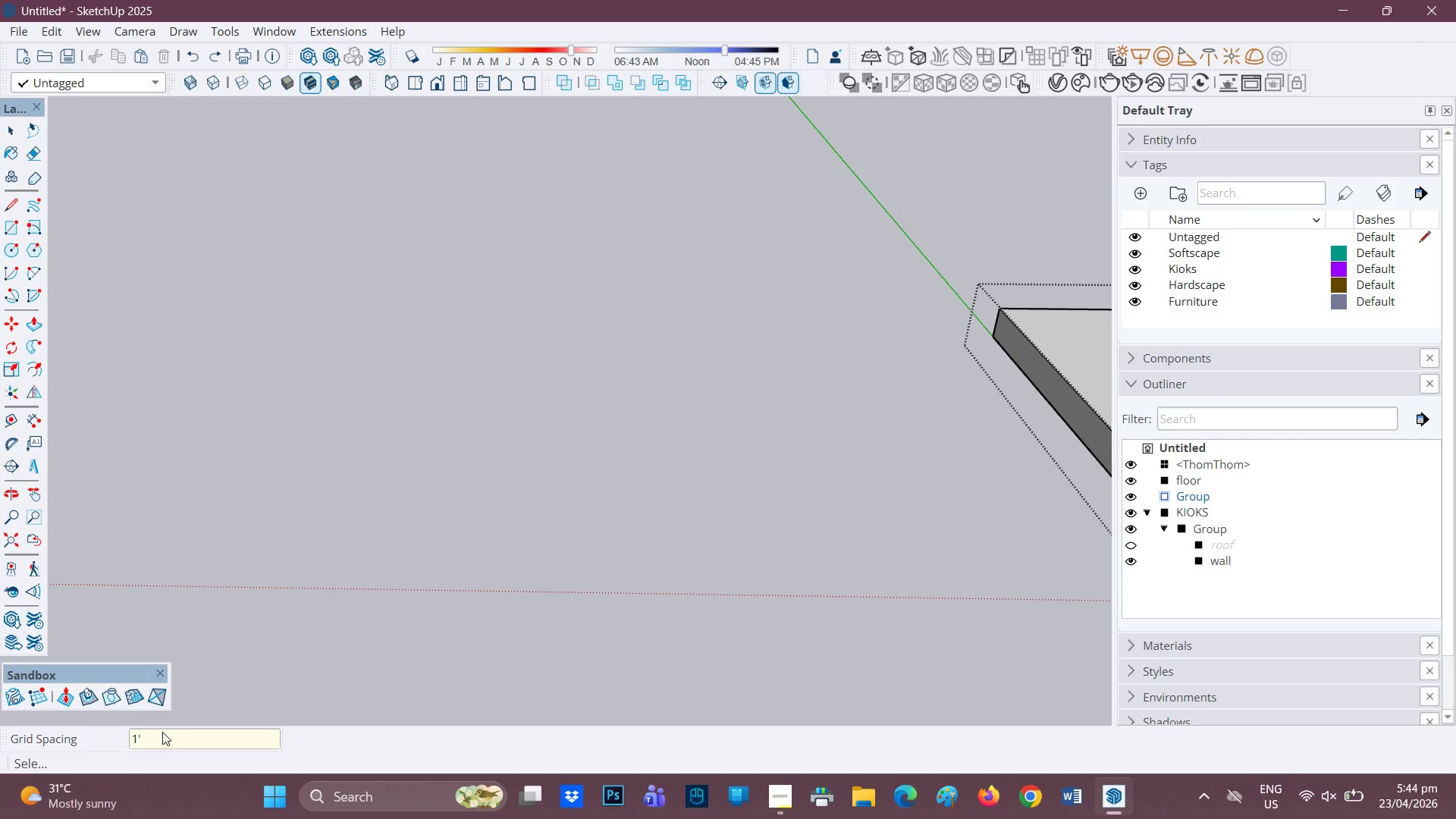 
key(Enter)
 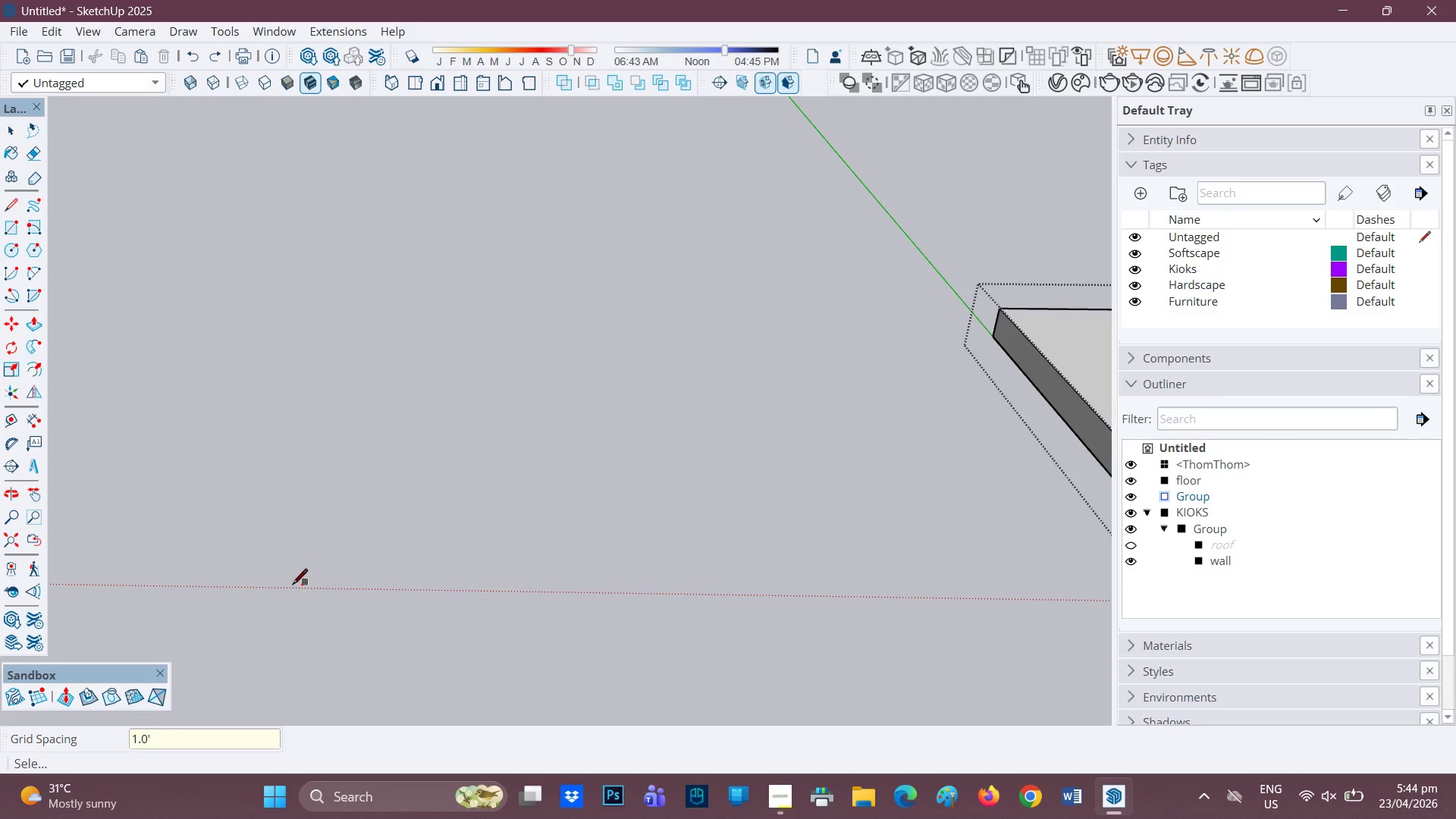 
left_click([290, 593])
 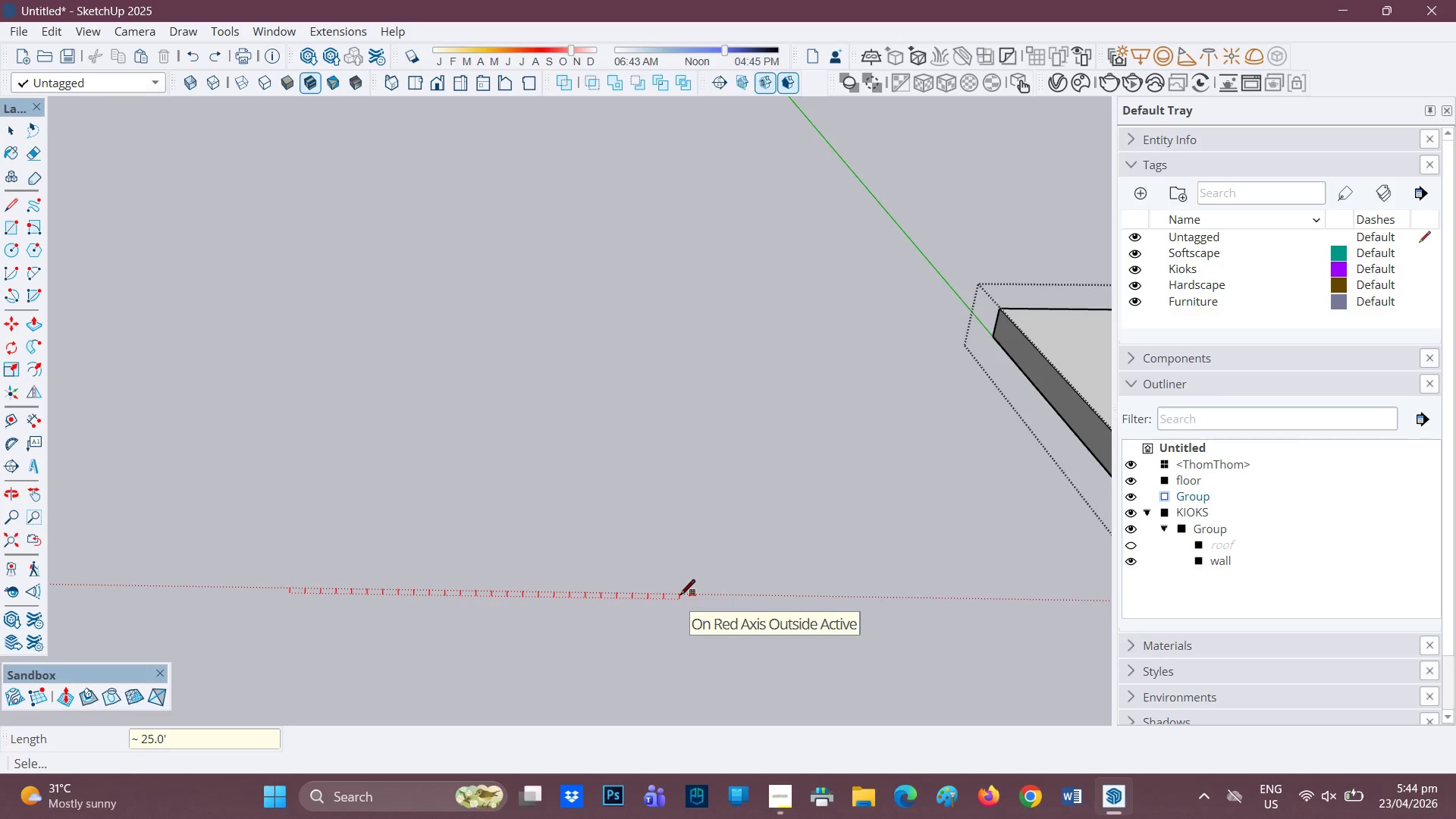 
type(40')
 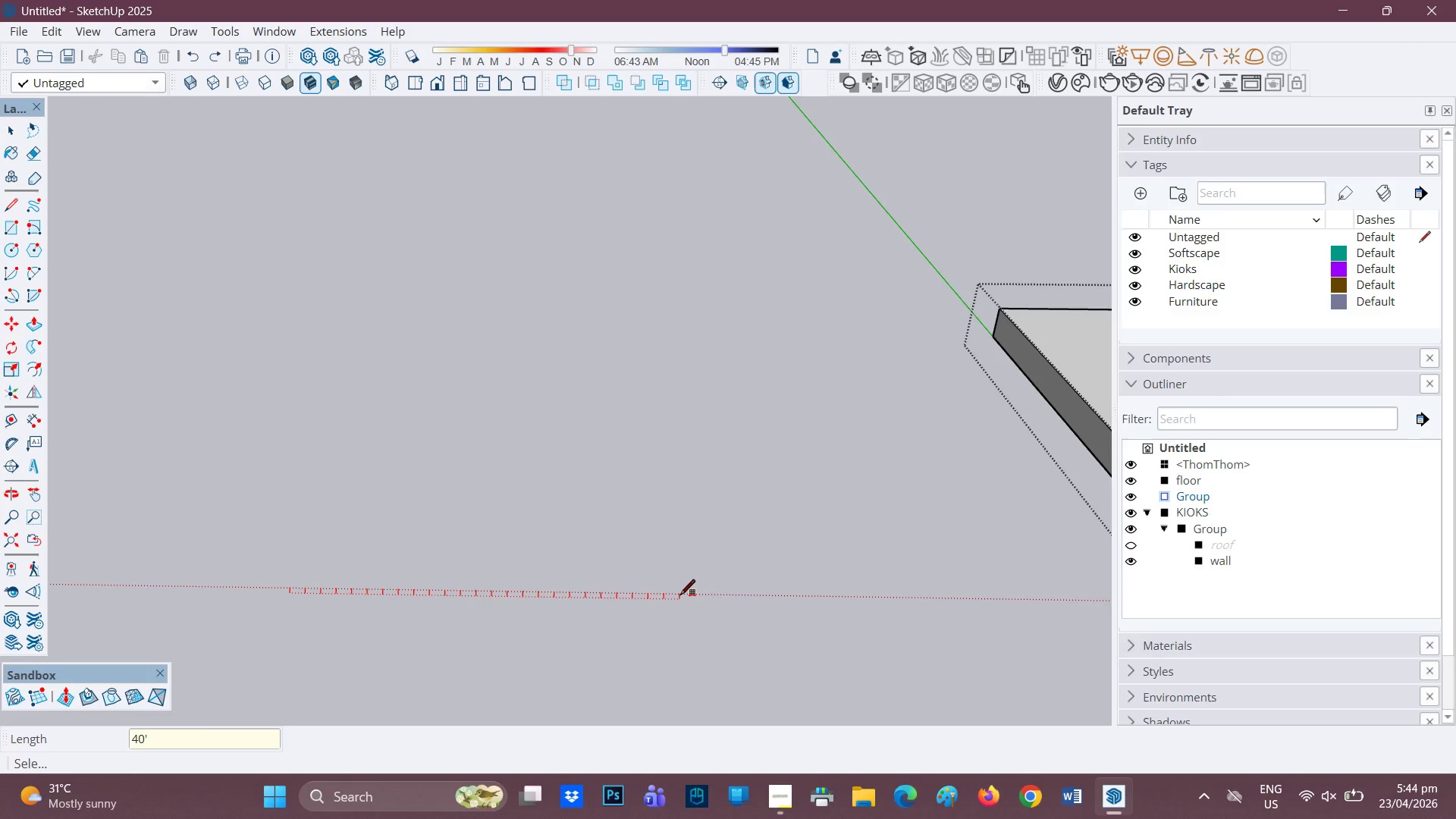 
key(Enter)
 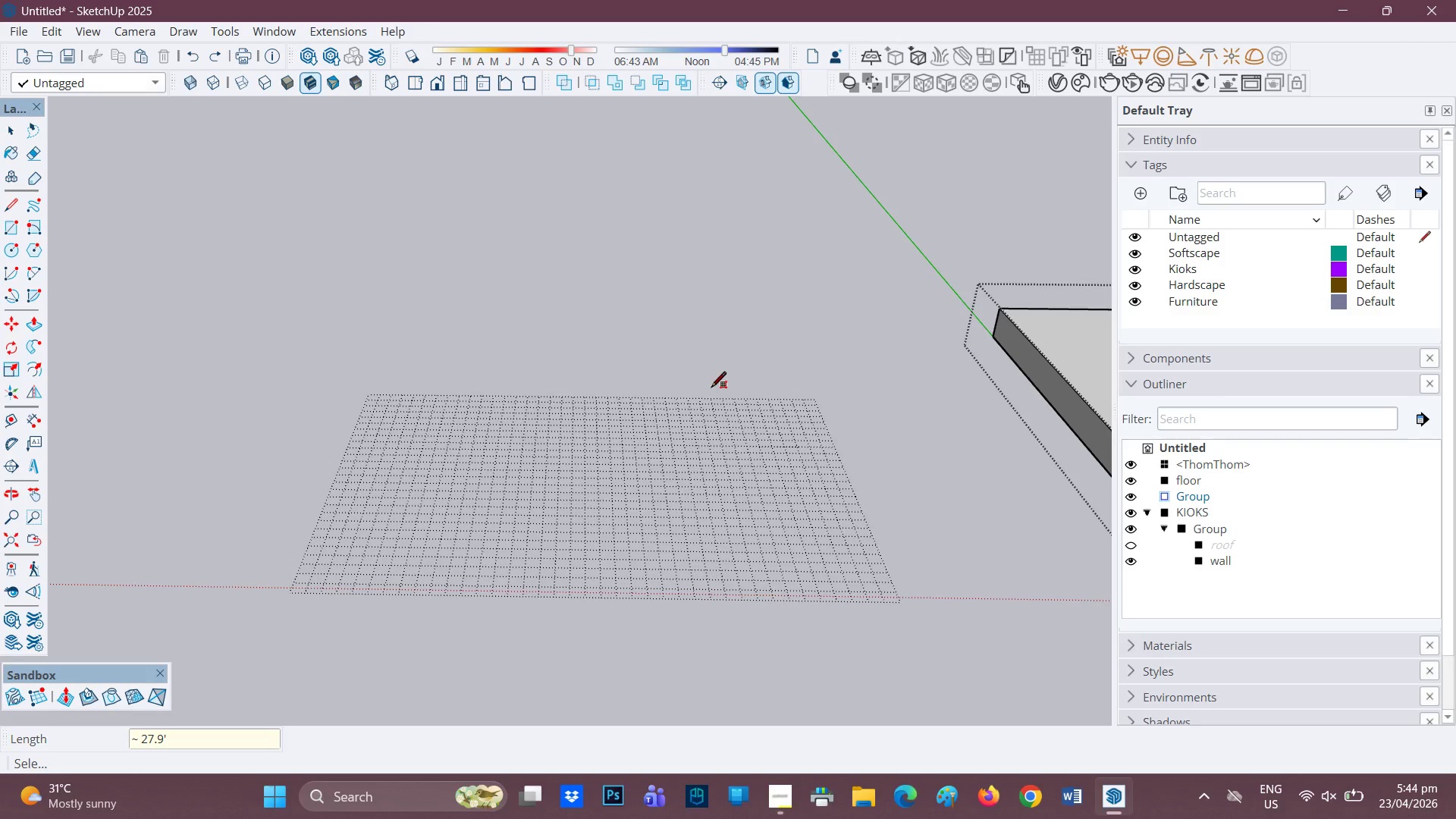 
type(40')
 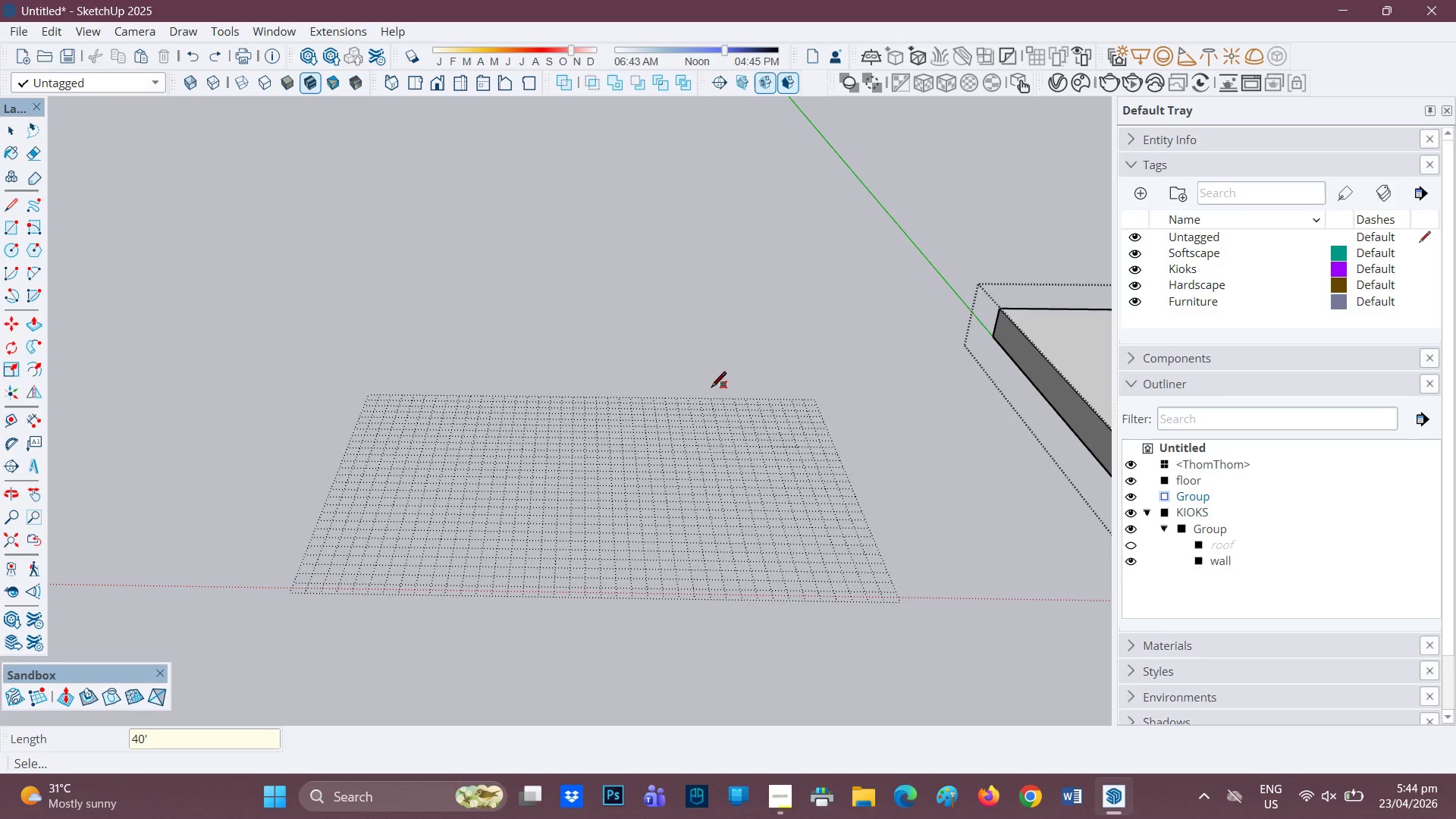 
key(Enter)
 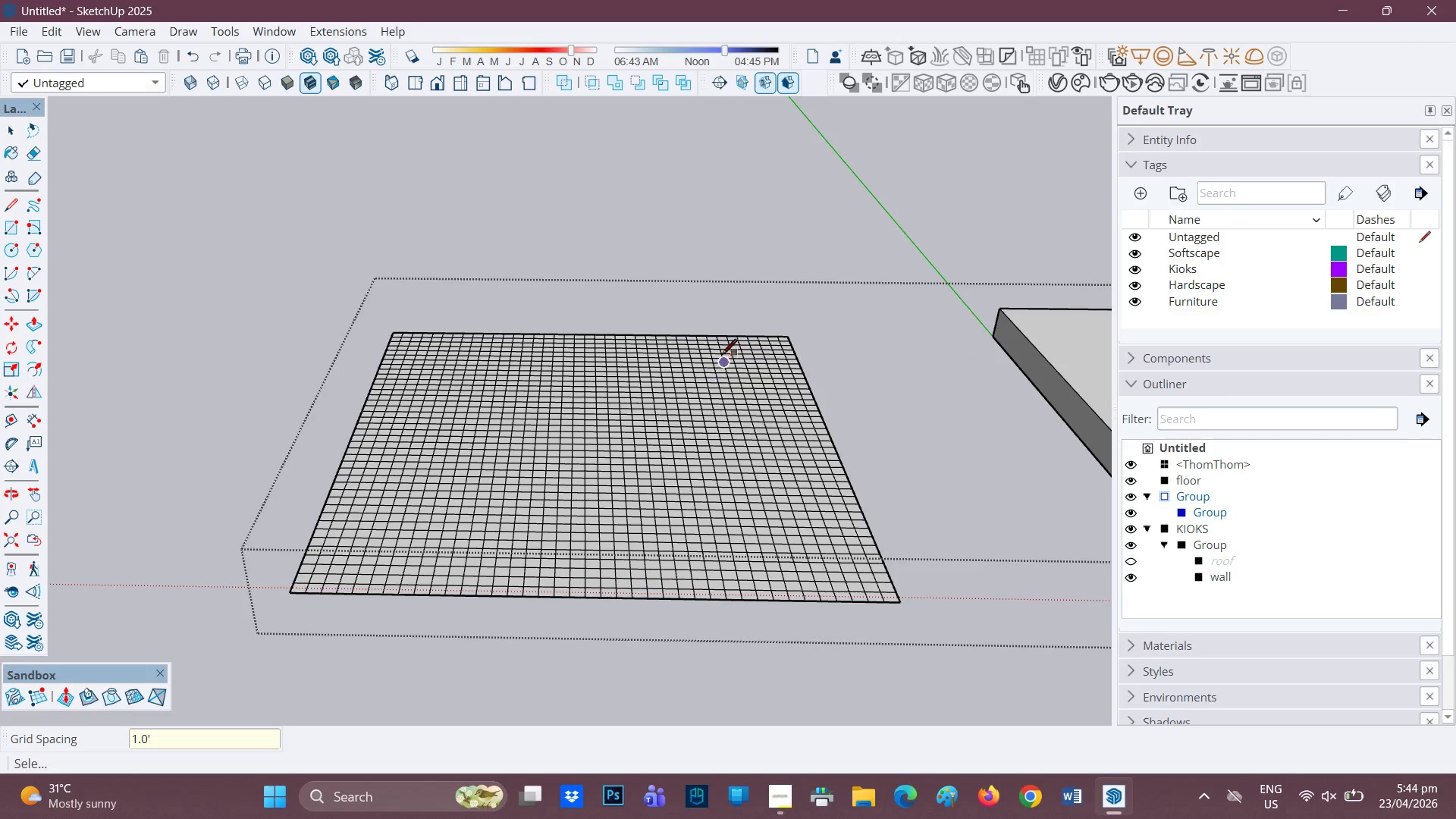 
scroll: coordinate [720, 364], scroll_direction: down, amount: 2.0
 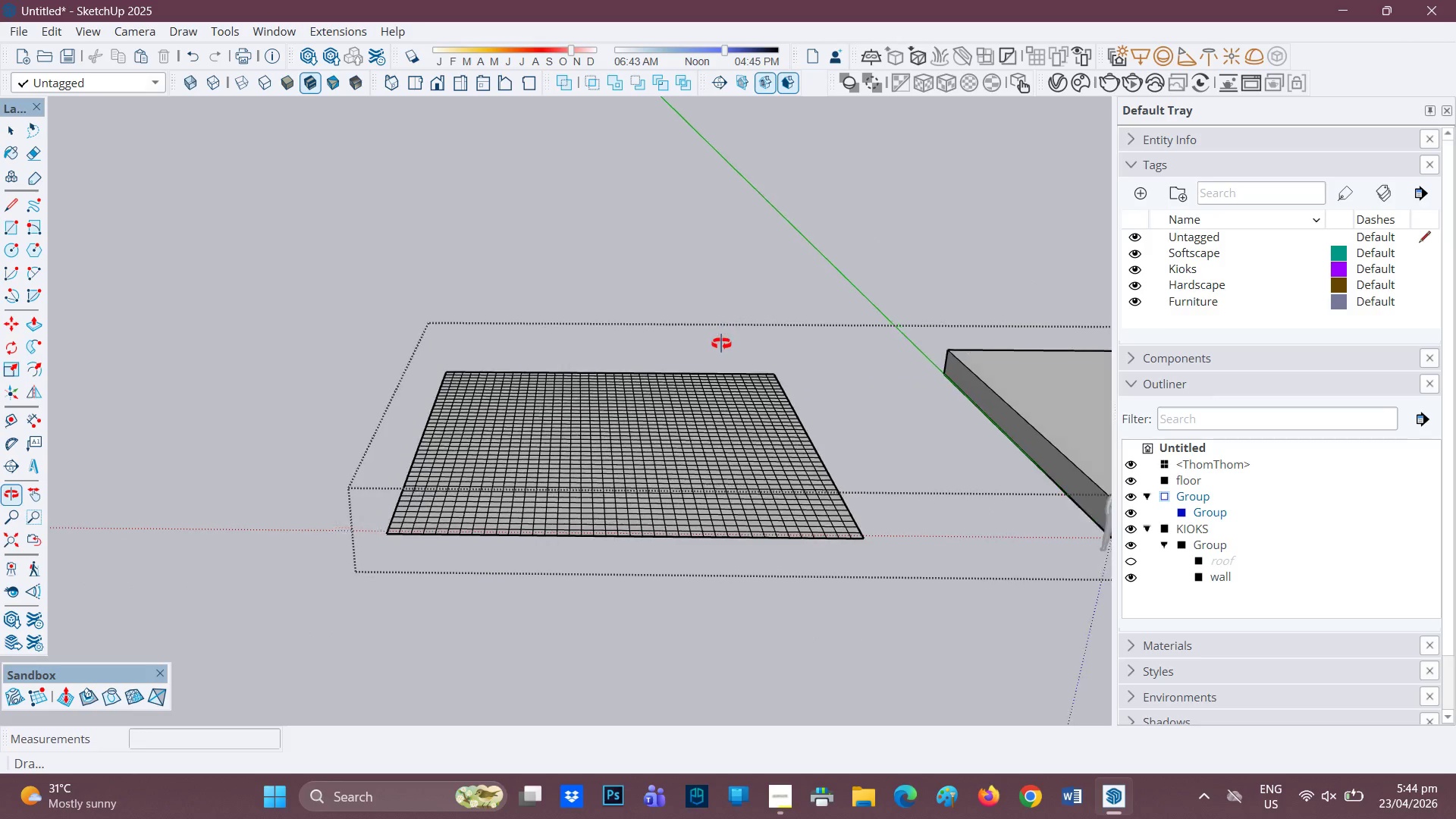 
scroll: coordinate [698, 427], scroll_direction: up, amount: 3.0
 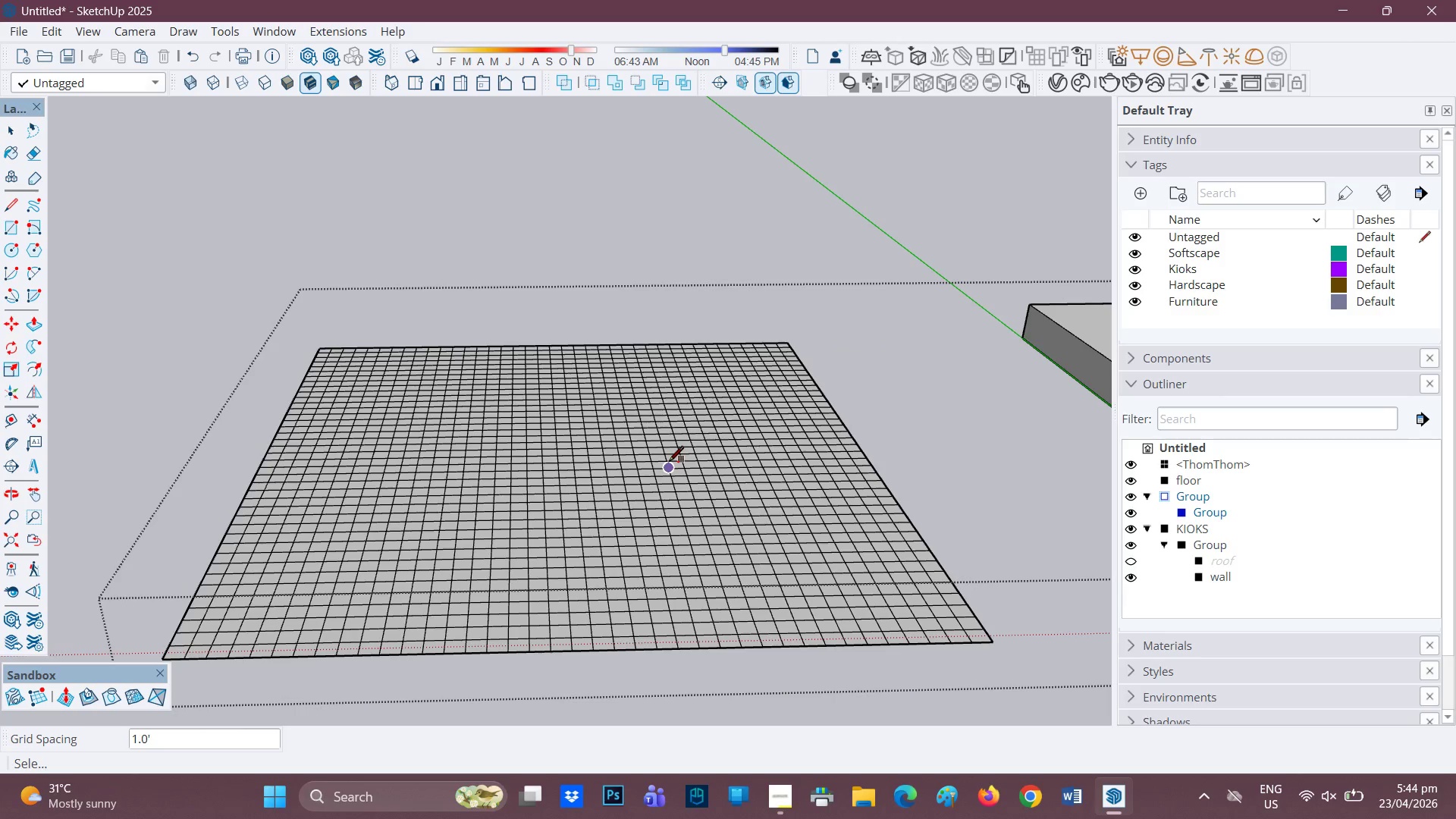 
wait(25.33)
 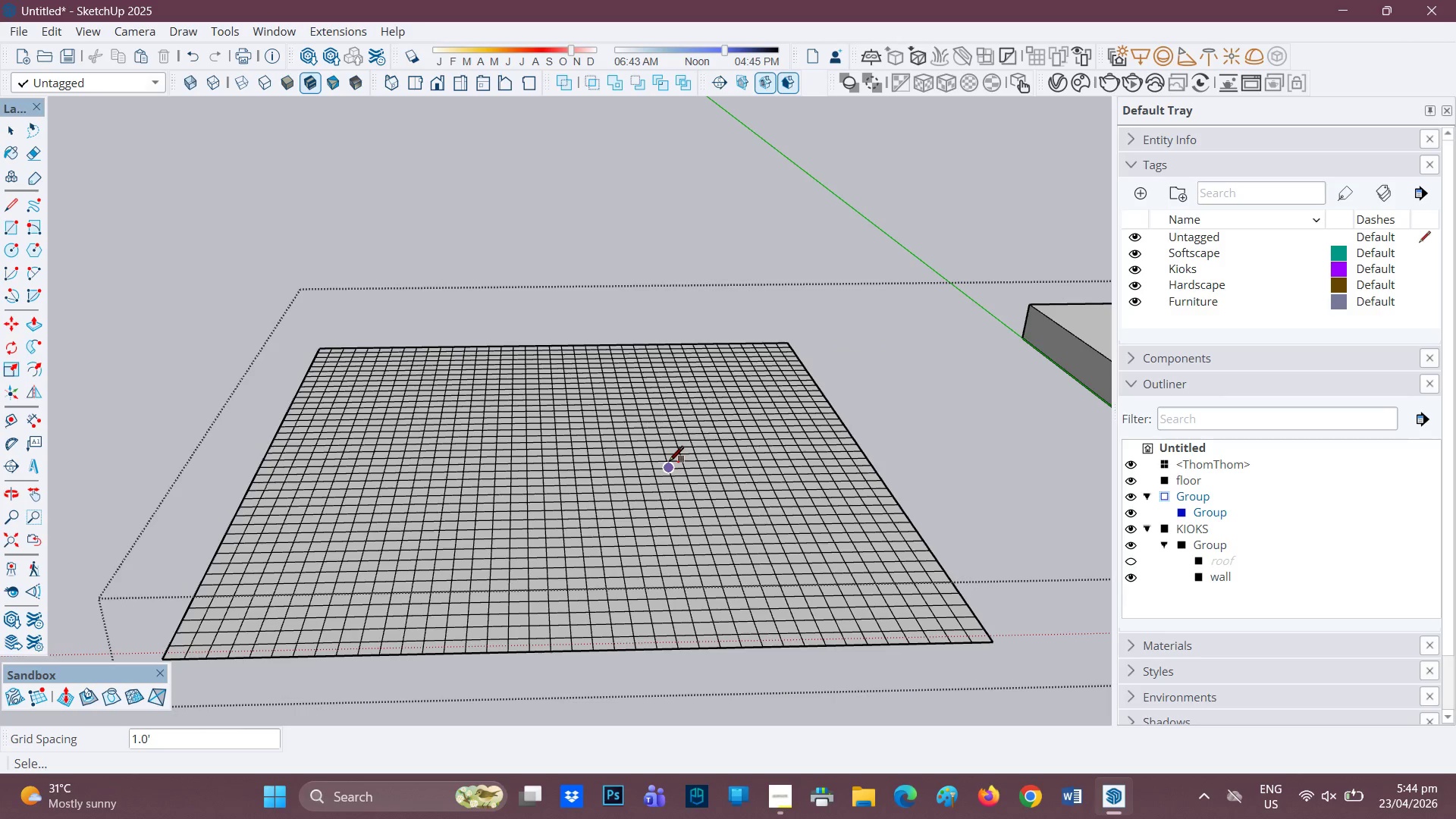 
scroll: coordinate [589, 516], scroll_direction: up, amount: 1.0
 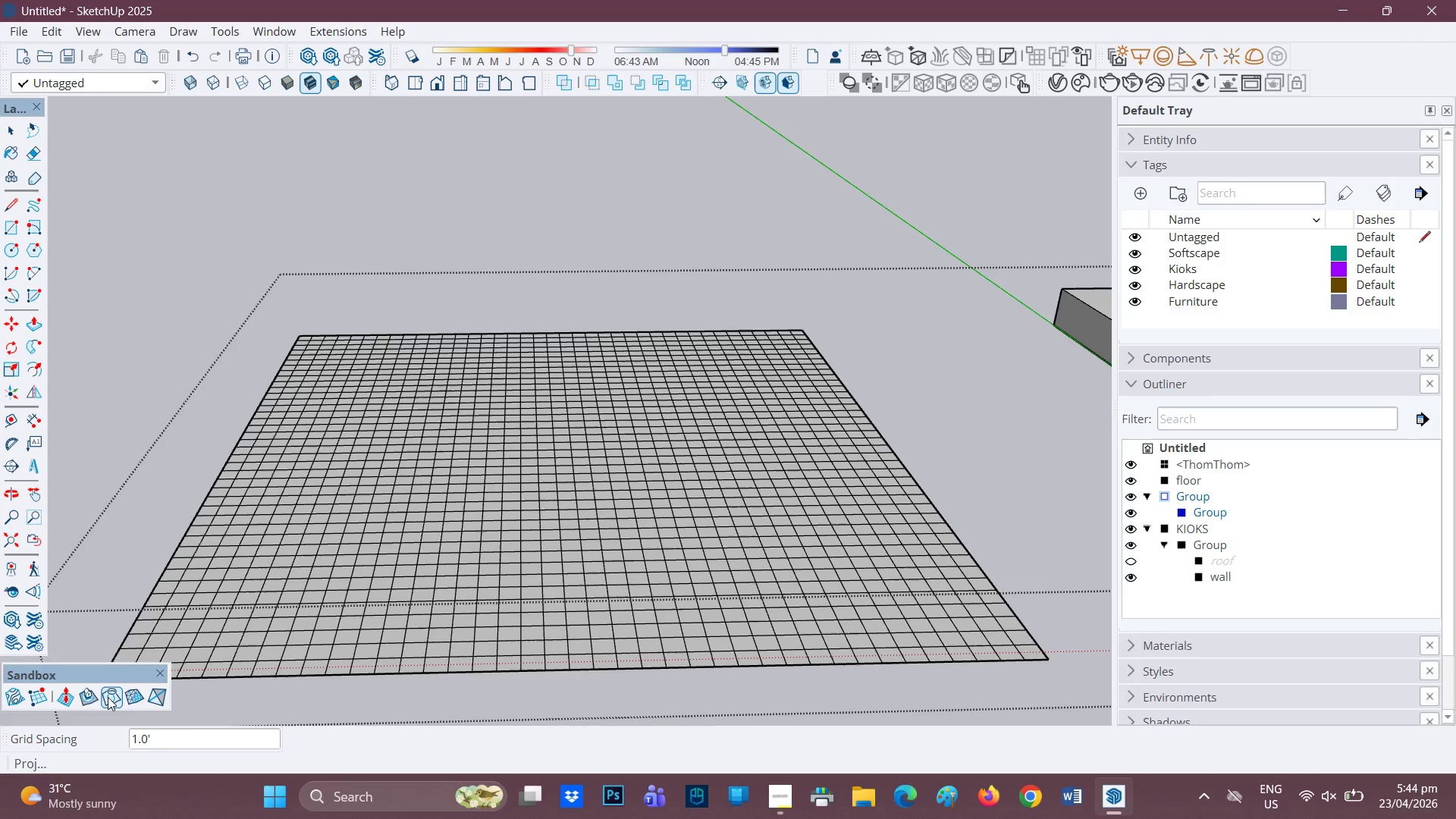 
left_click([86, 695])
 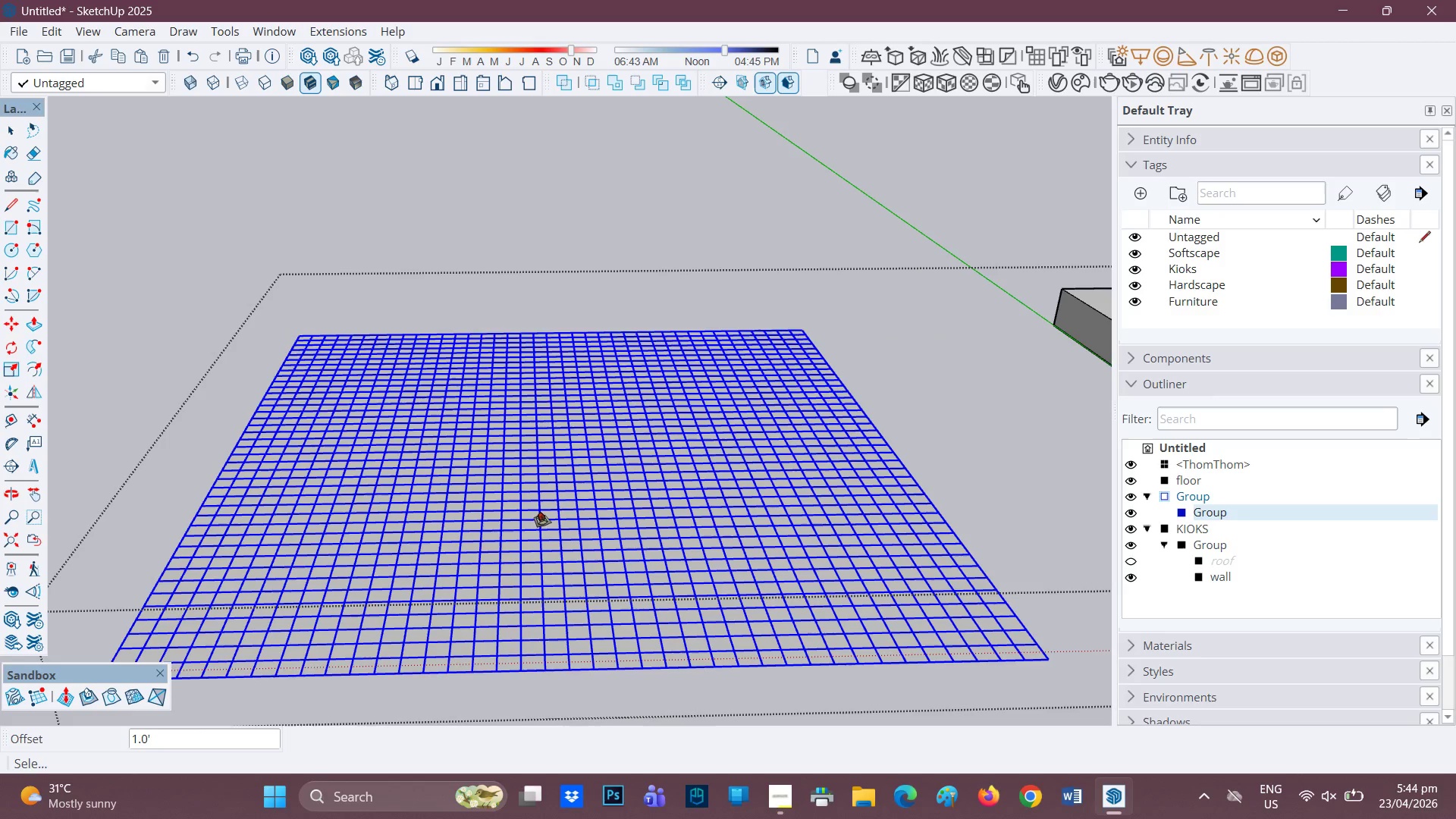 
left_click([551, 517])
 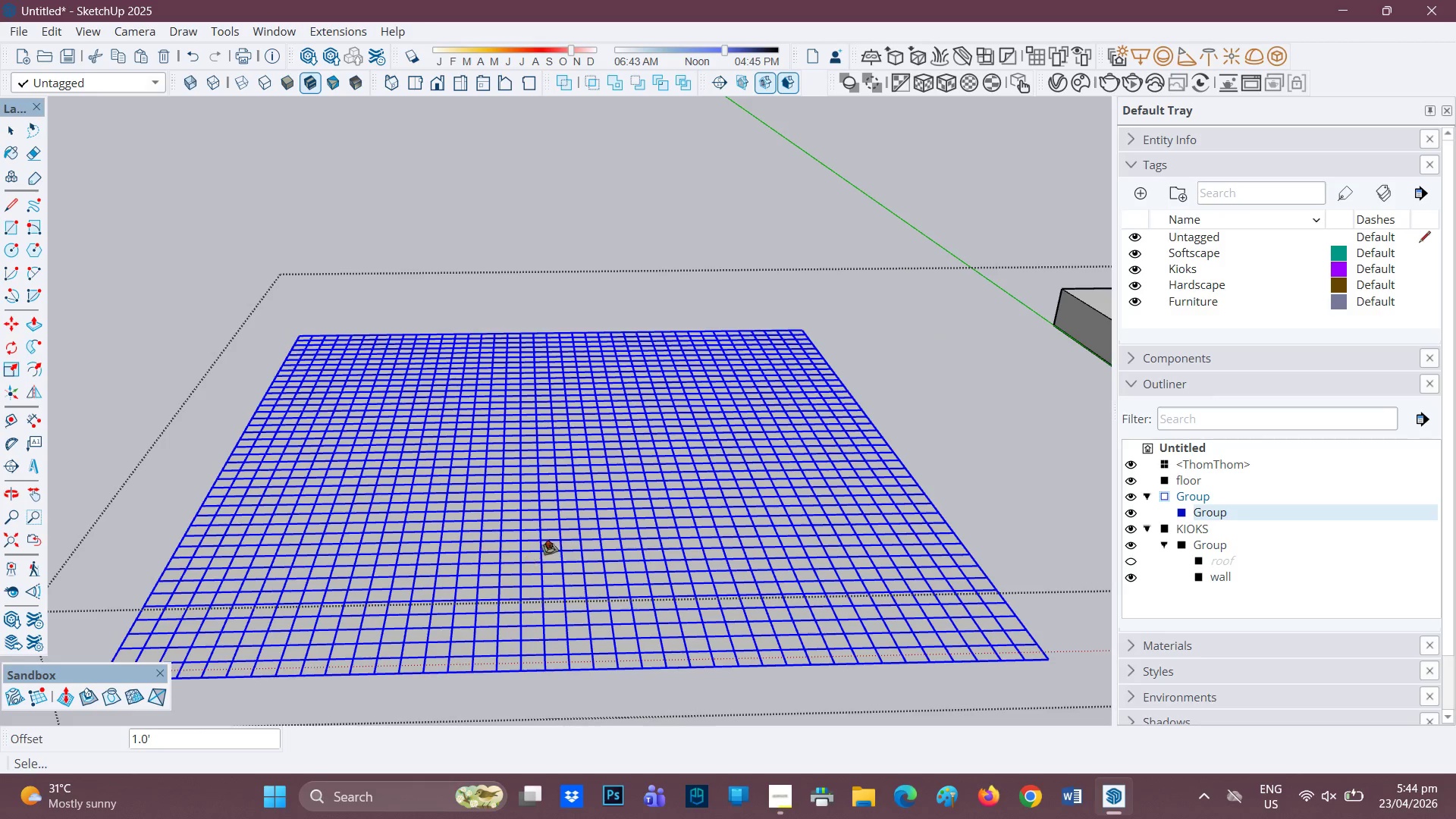 
scroll: coordinate [566, 535], scroll_direction: up, amount: 2.0
 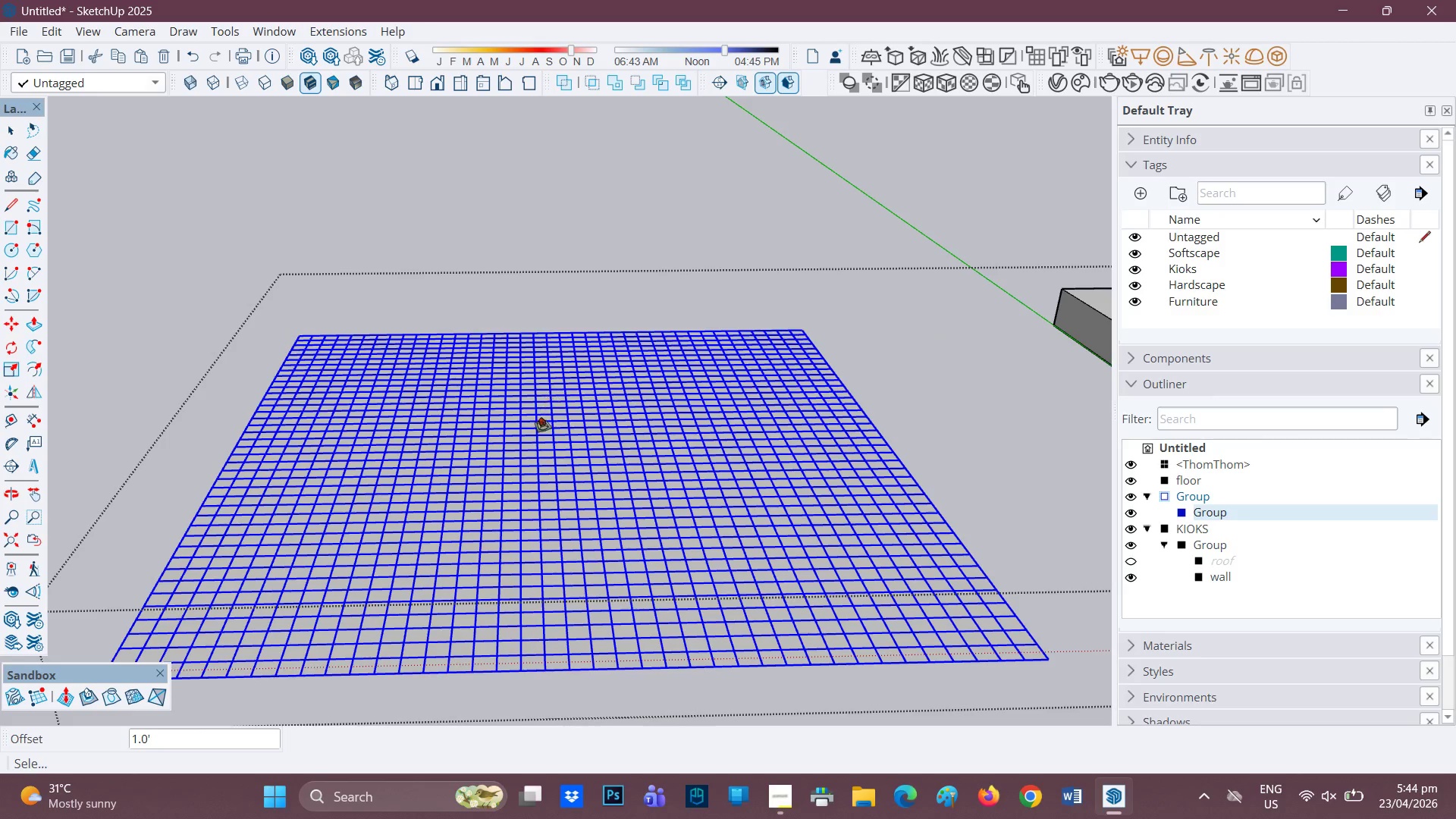 
scroll: coordinate [261, 488], scroll_direction: down, amount: 1.0
 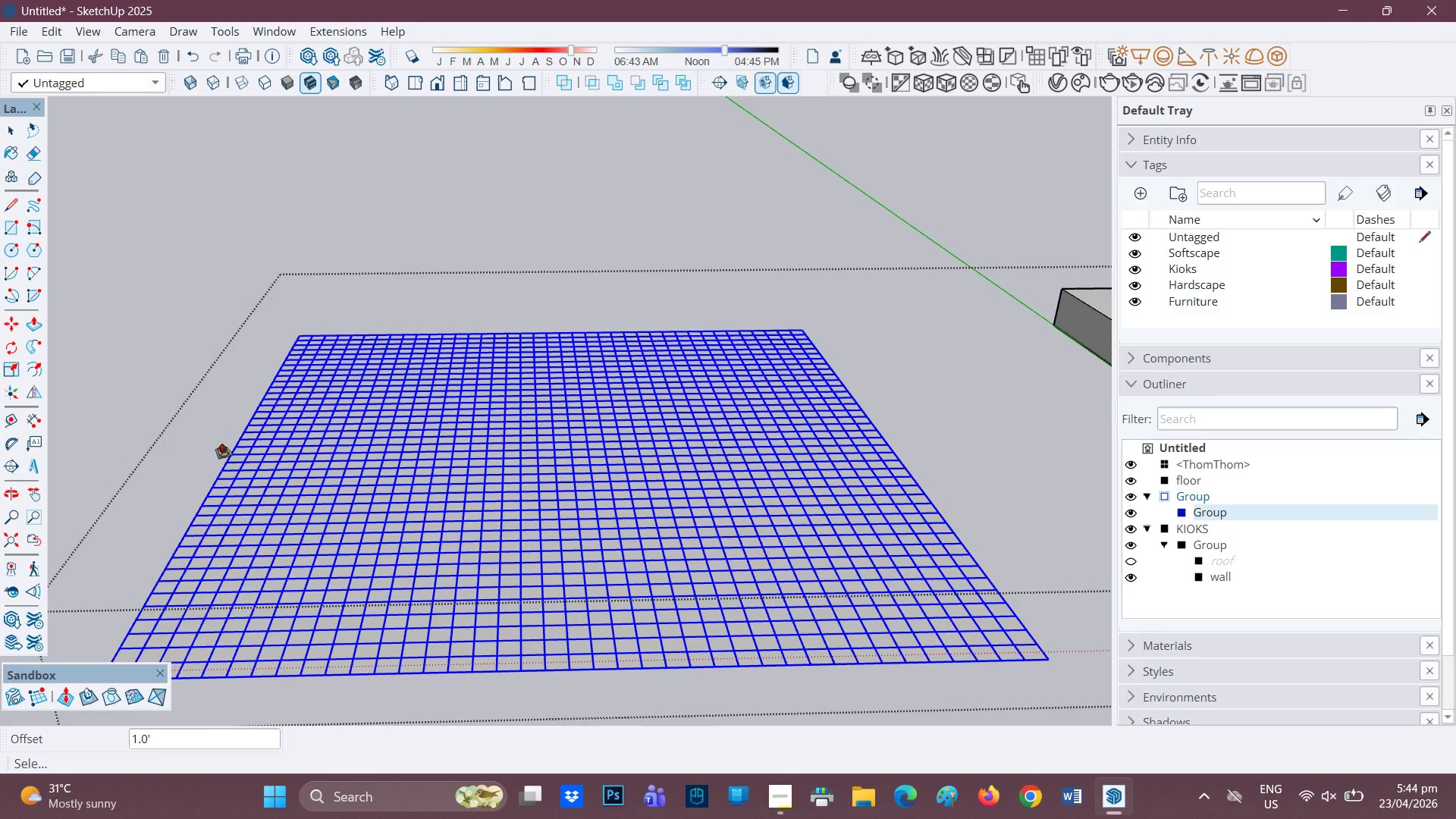 
scroll: coordinate [331, 523], scroll_direction: up, amount: 2.0
 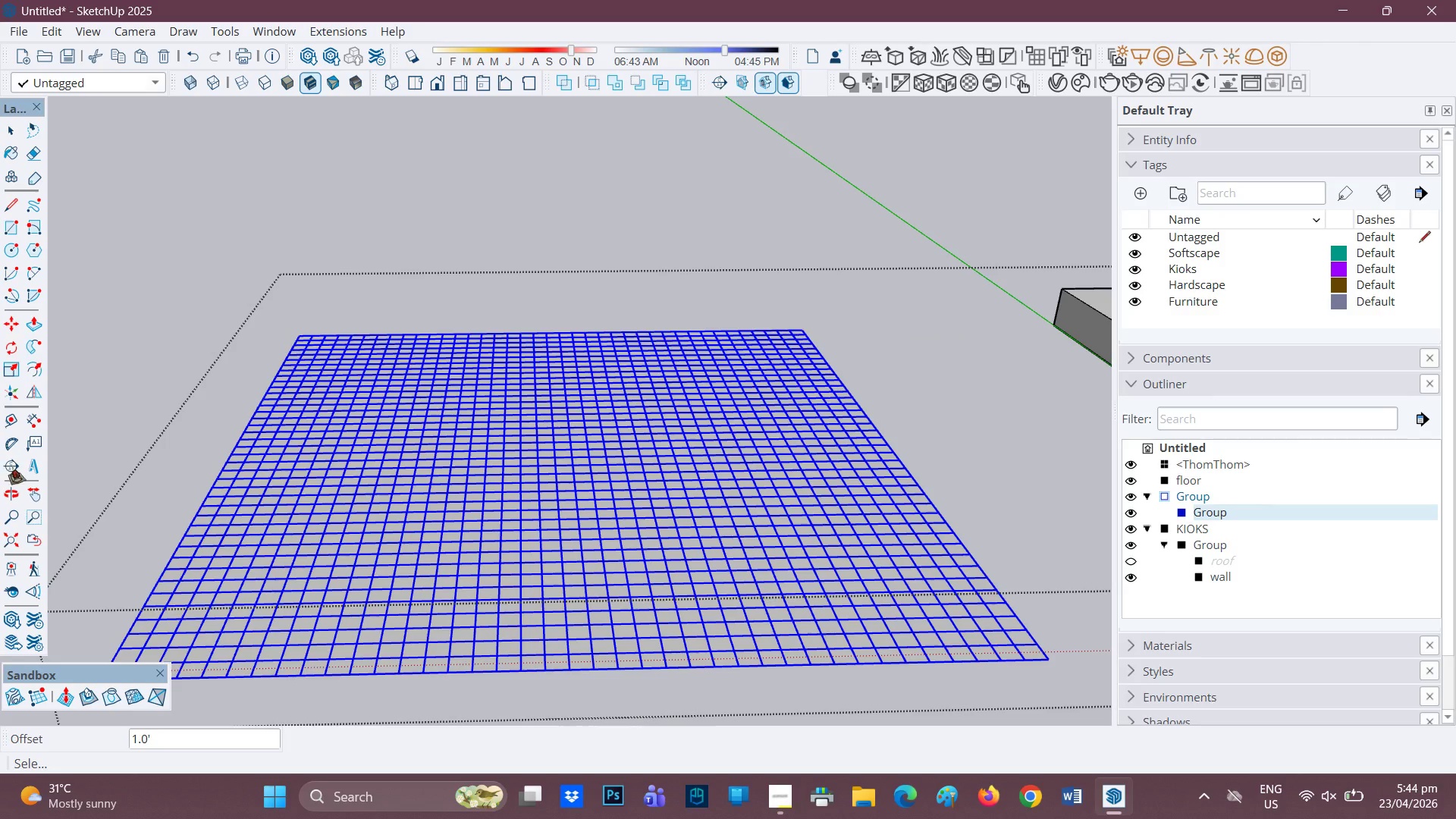 
left_click_drag(start_coordinate=[573, 535], to_coordinate=[61, 687])
 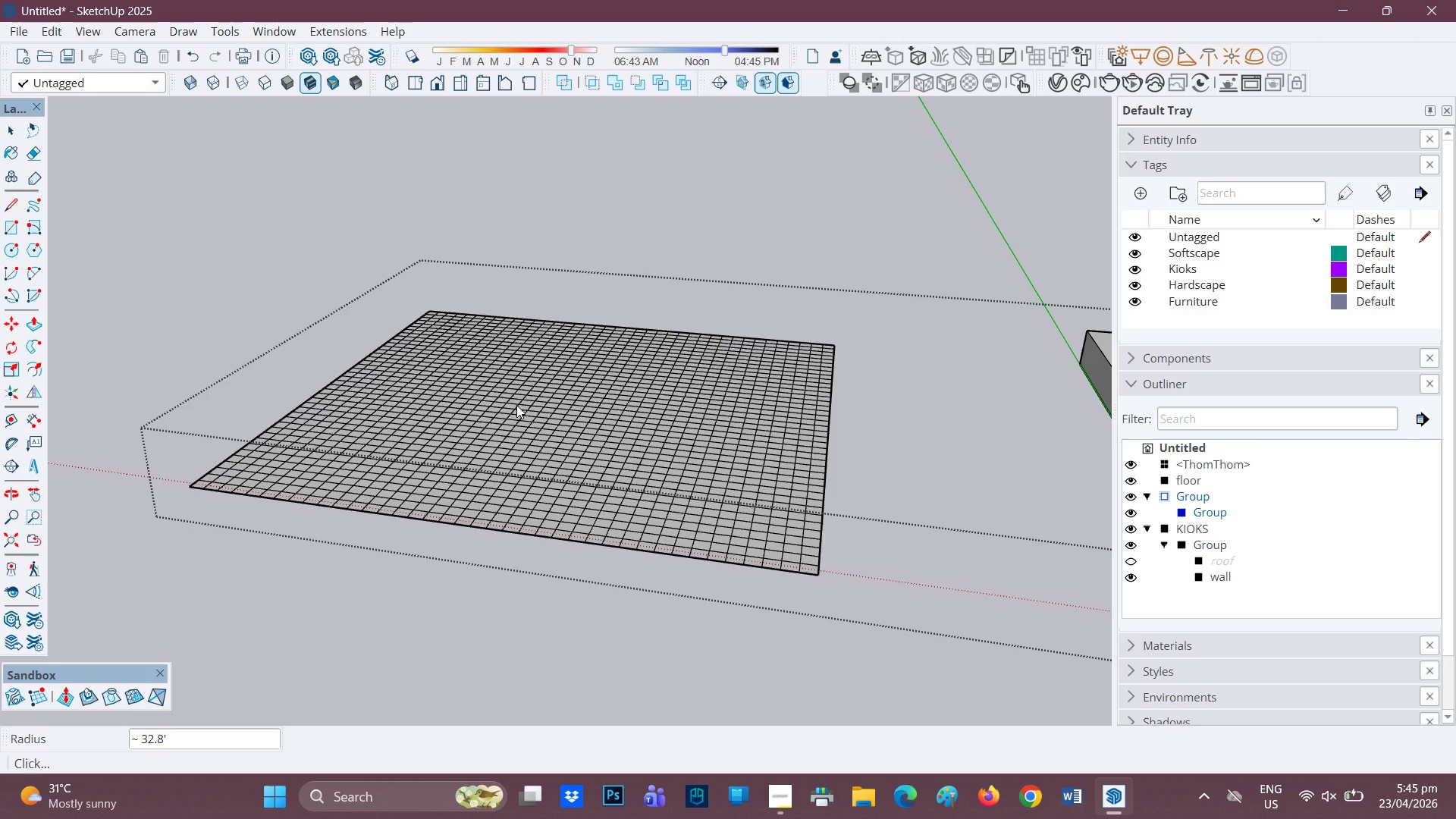 
scroll: coordinate [573, 541], scroll_direction: up, amount: 2.0
 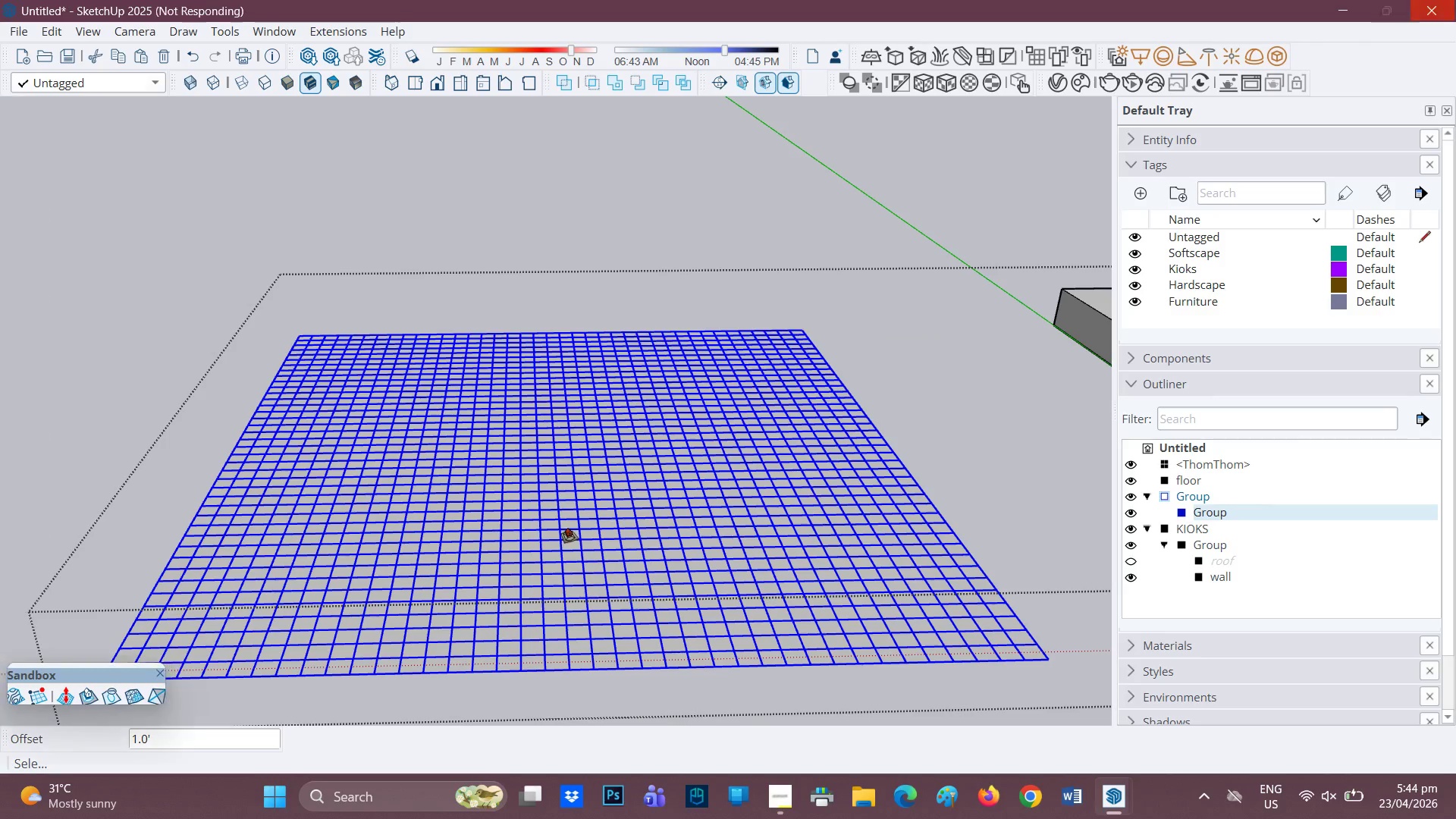 
scroll: coordinate [659, 575], scroll_direction: down, amount: 6.0
 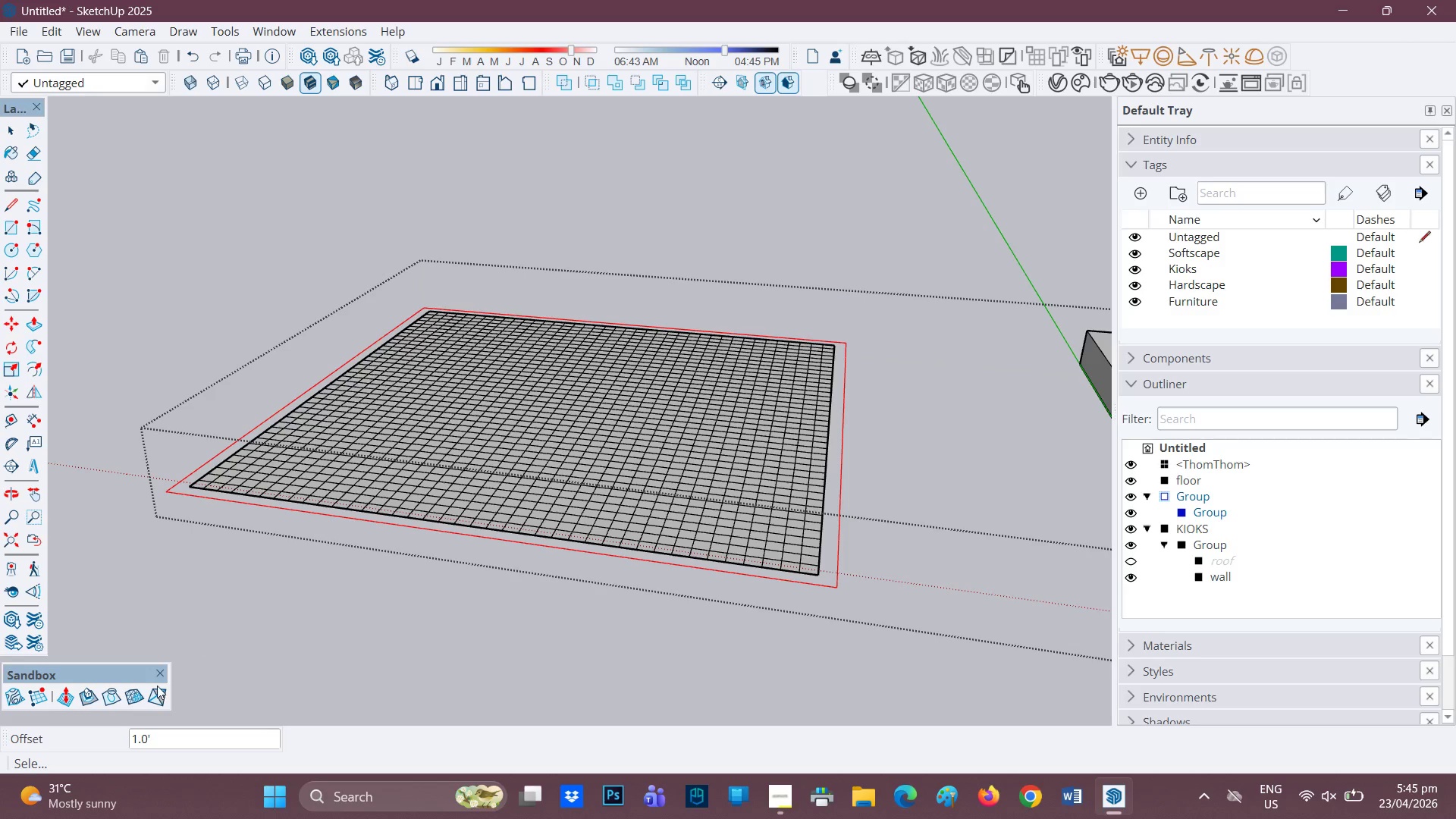 
left_click([61, 687])
 